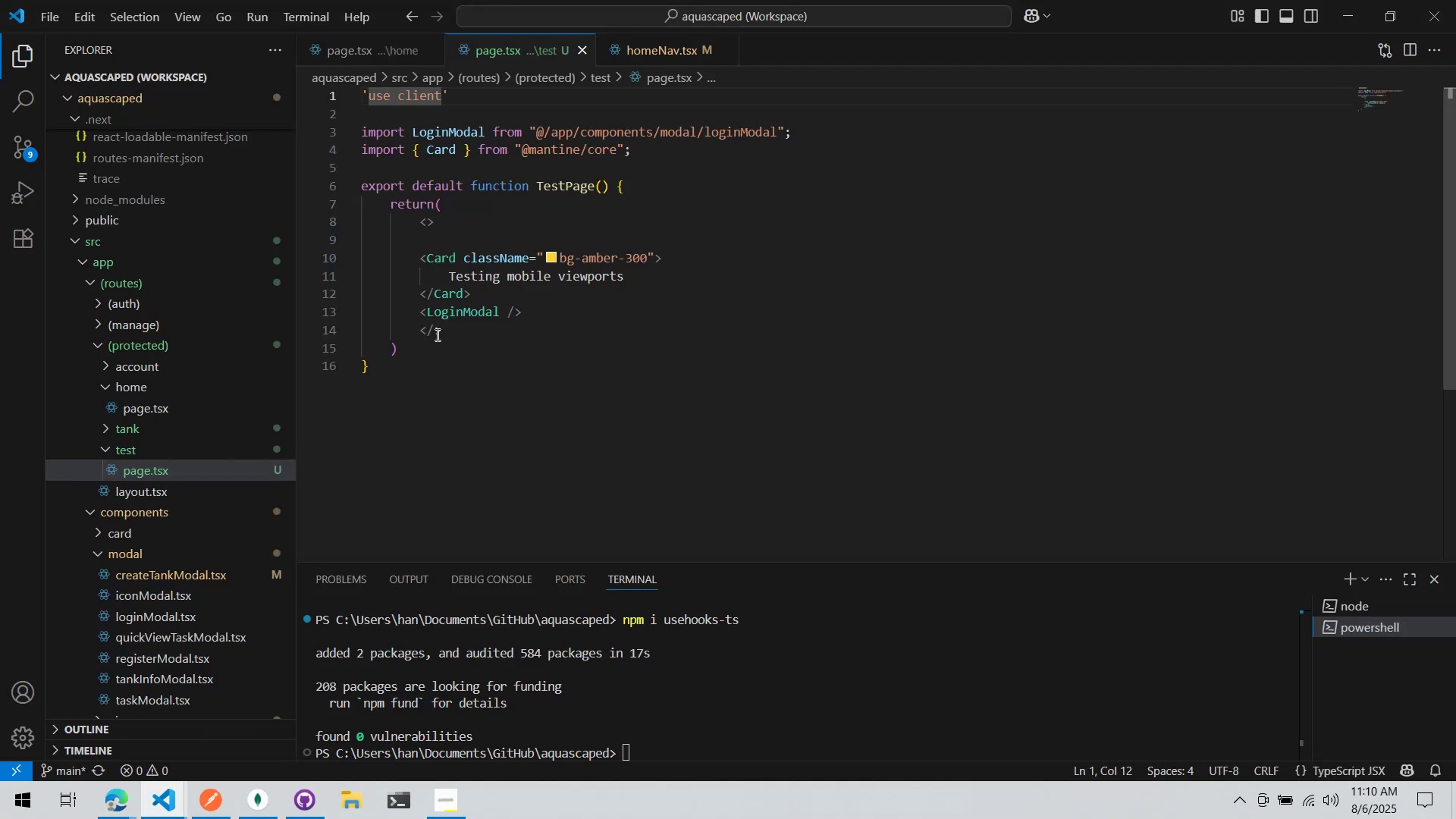 
key(Alt+Tab)
 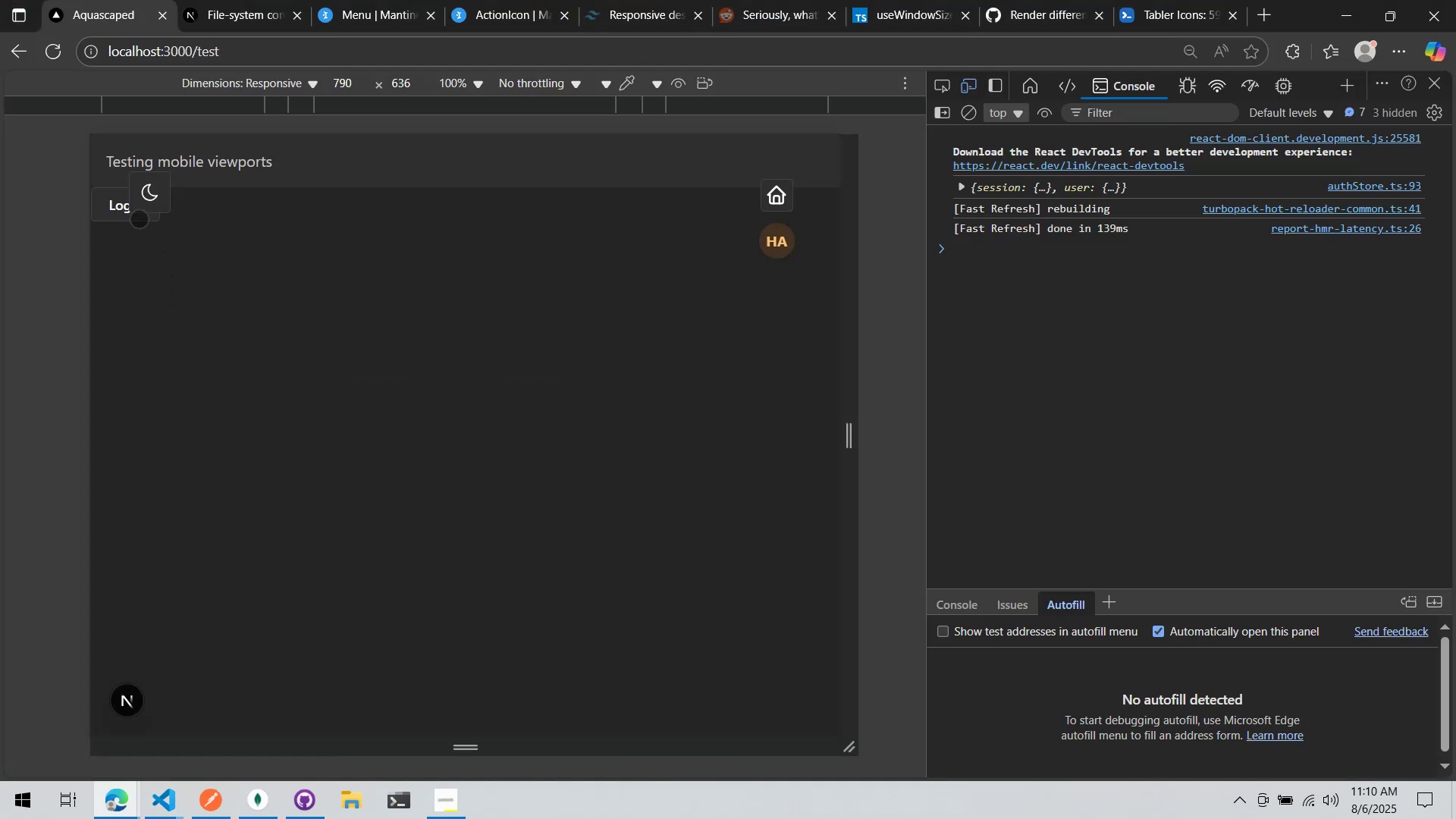 
left_click([132, 215])
 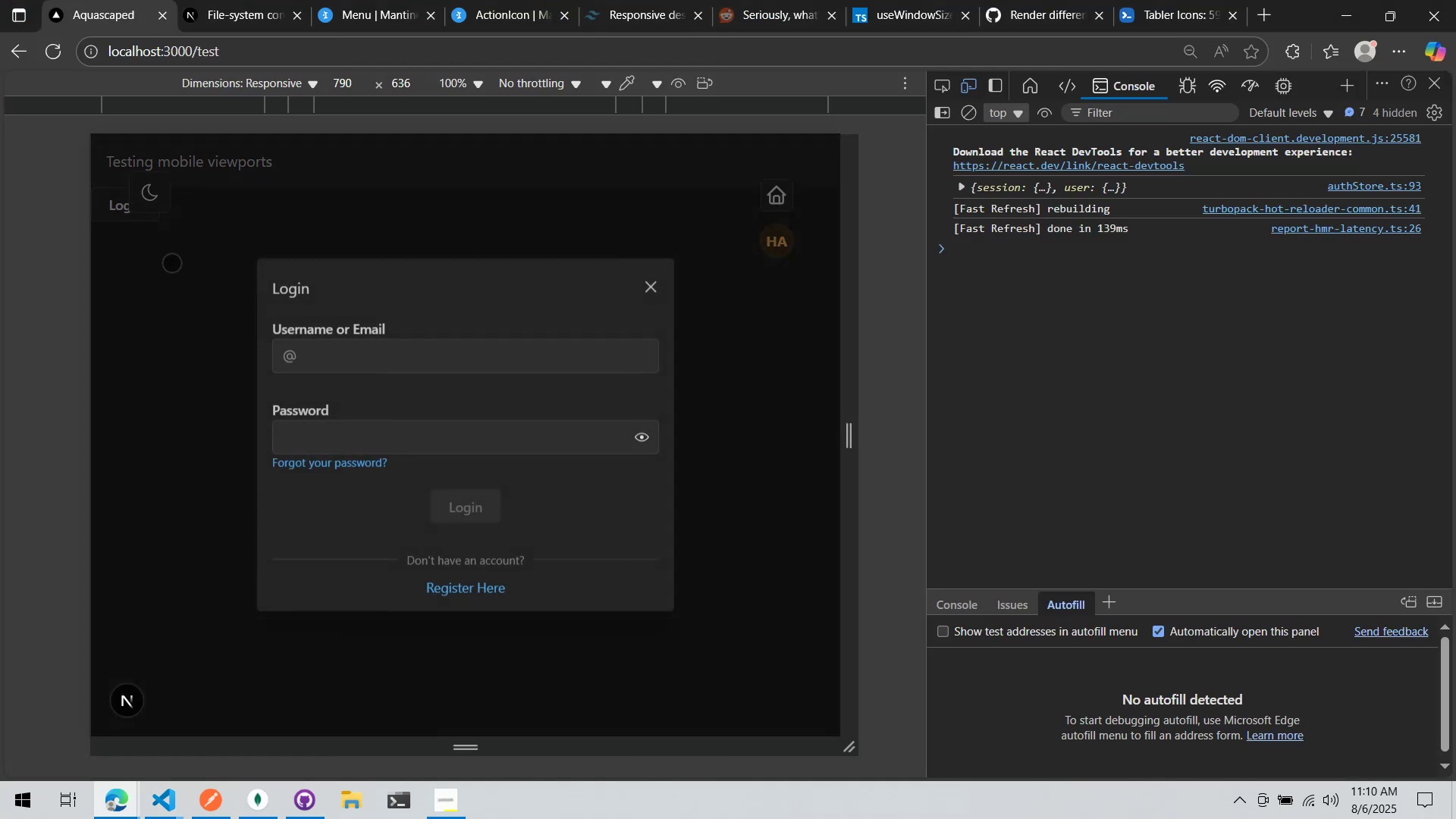 
left_click([171, 262])
 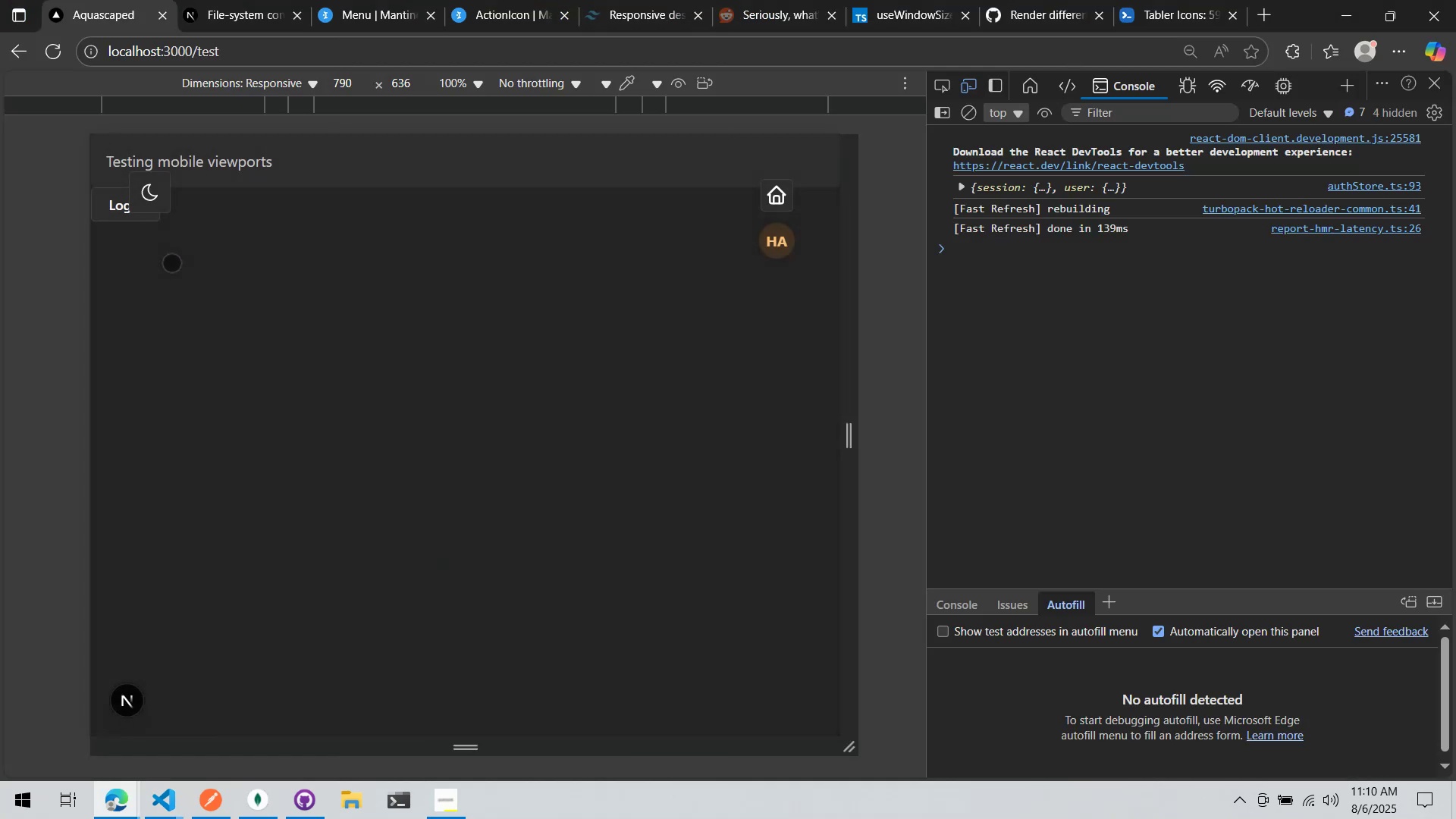 
key(Alt+AltLeft)
 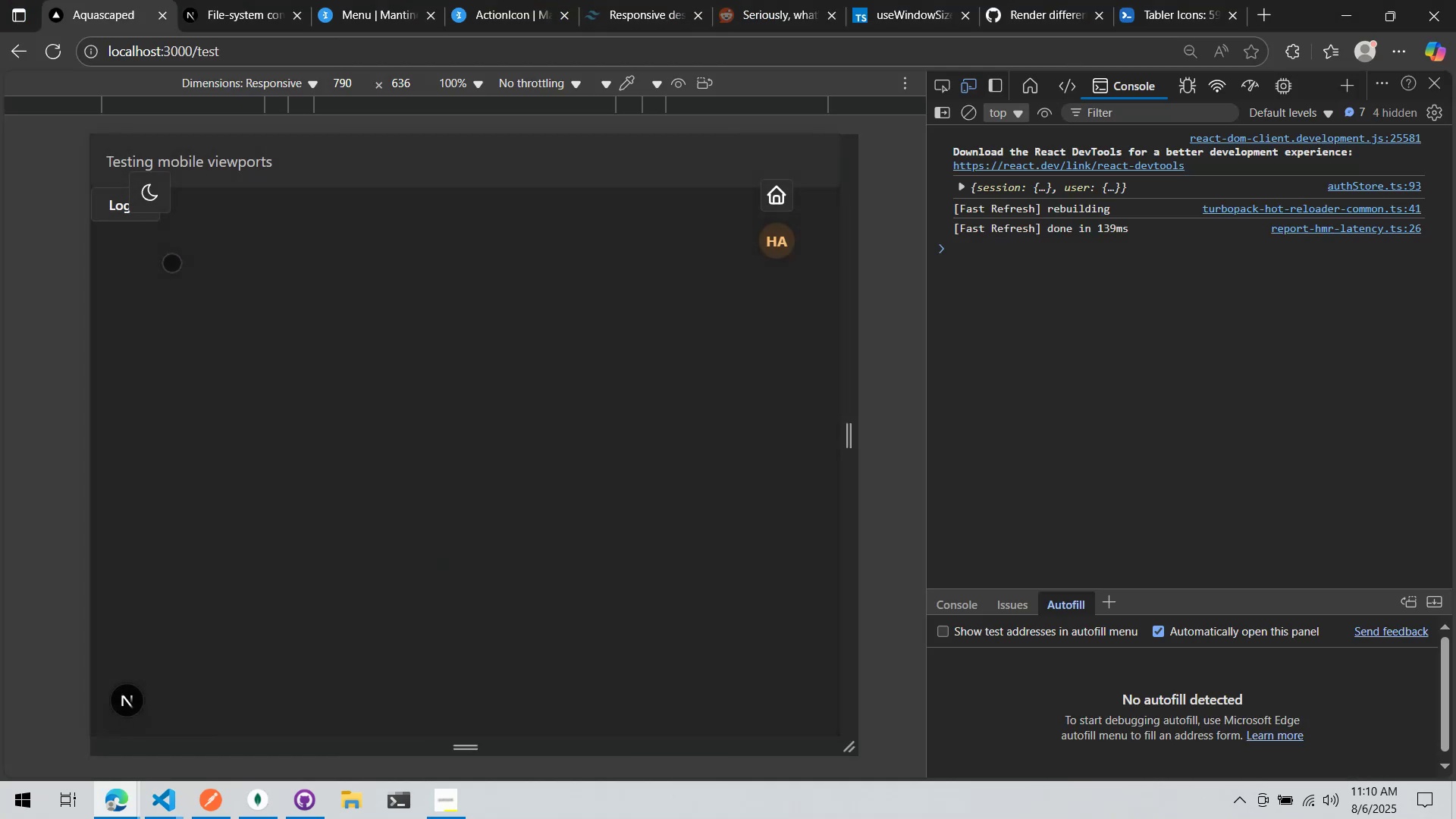 
key(Tab)
 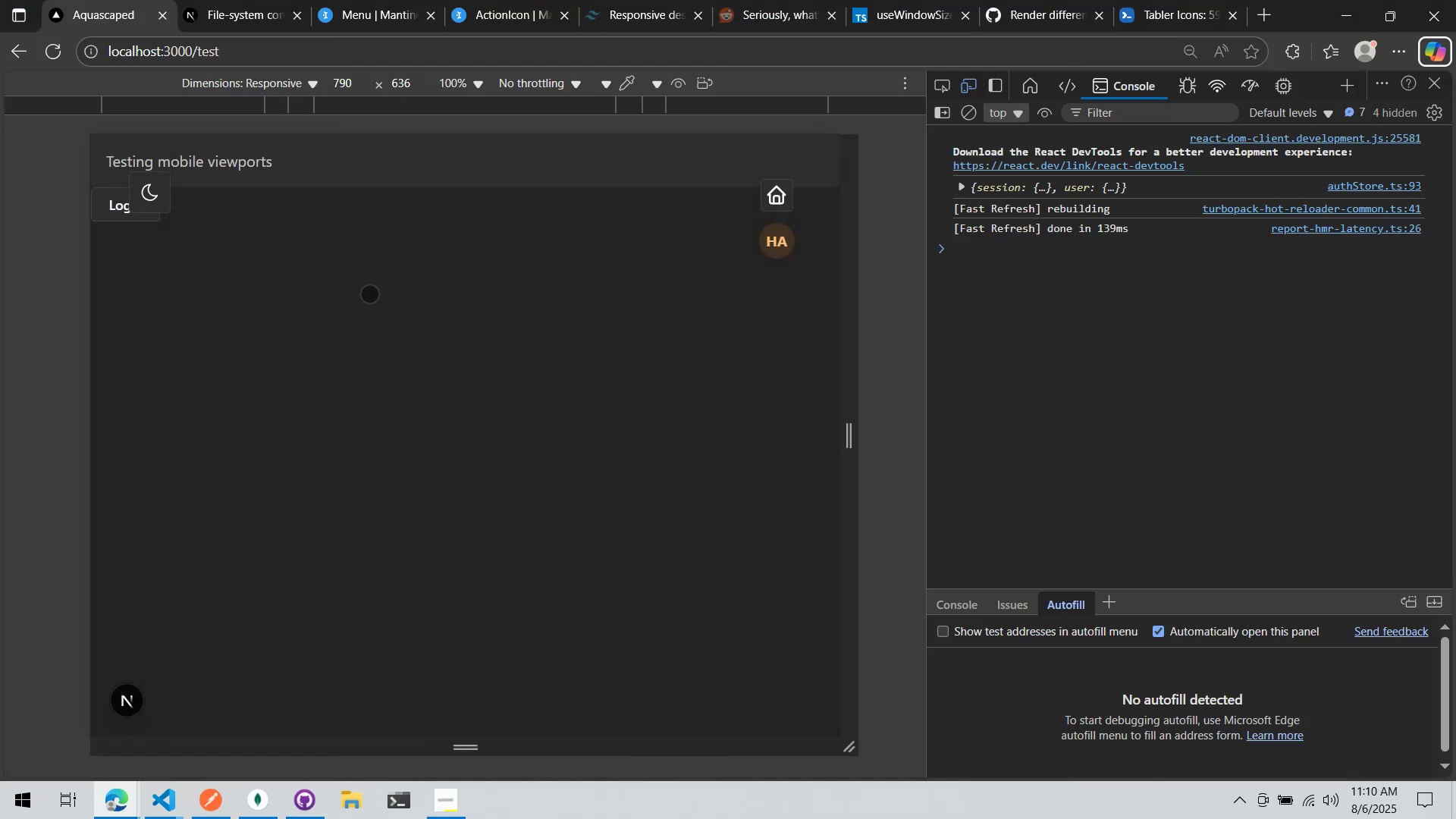 
key(Alt+AltLeft)
 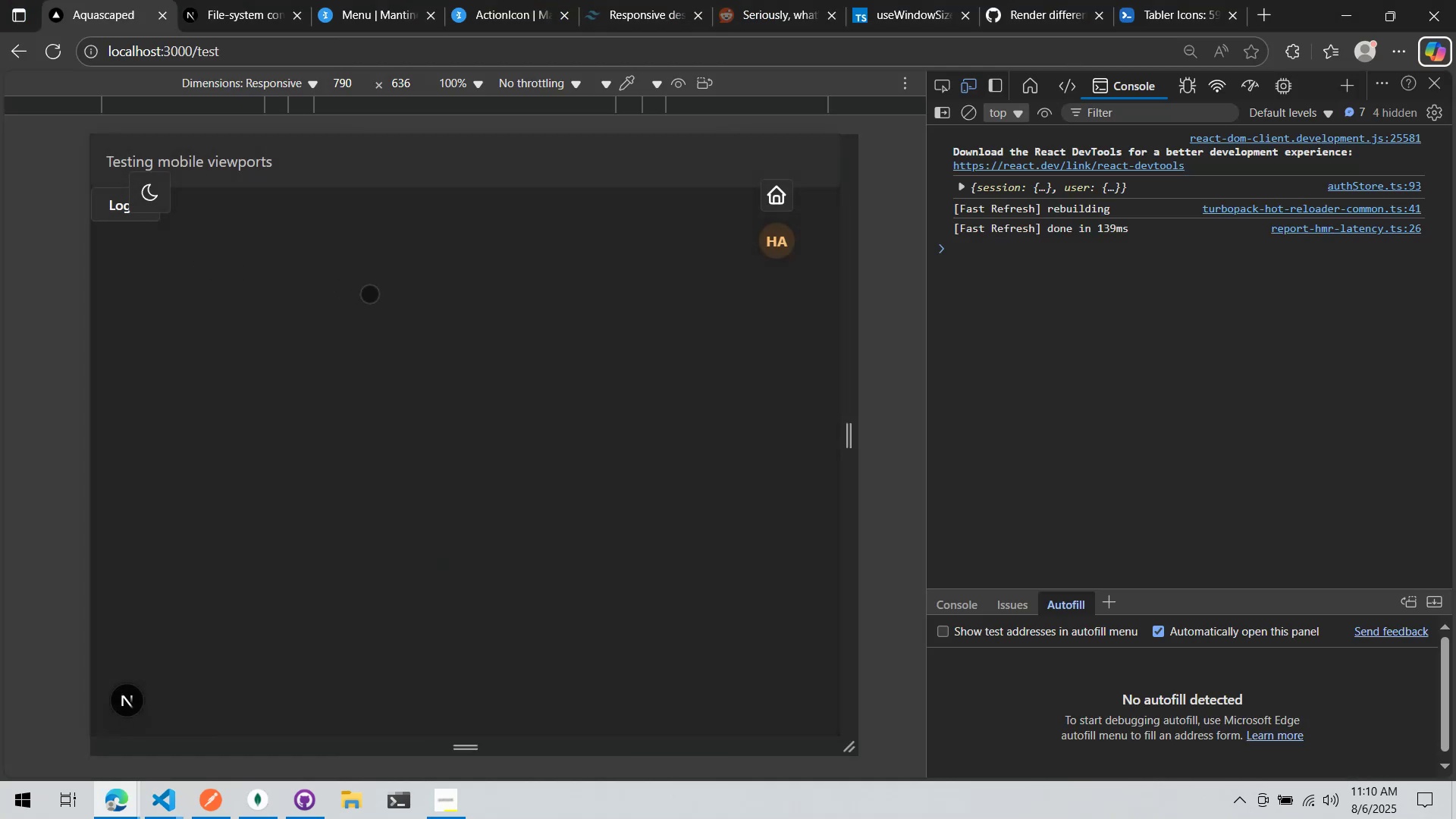 
key(Alt+Tab)
 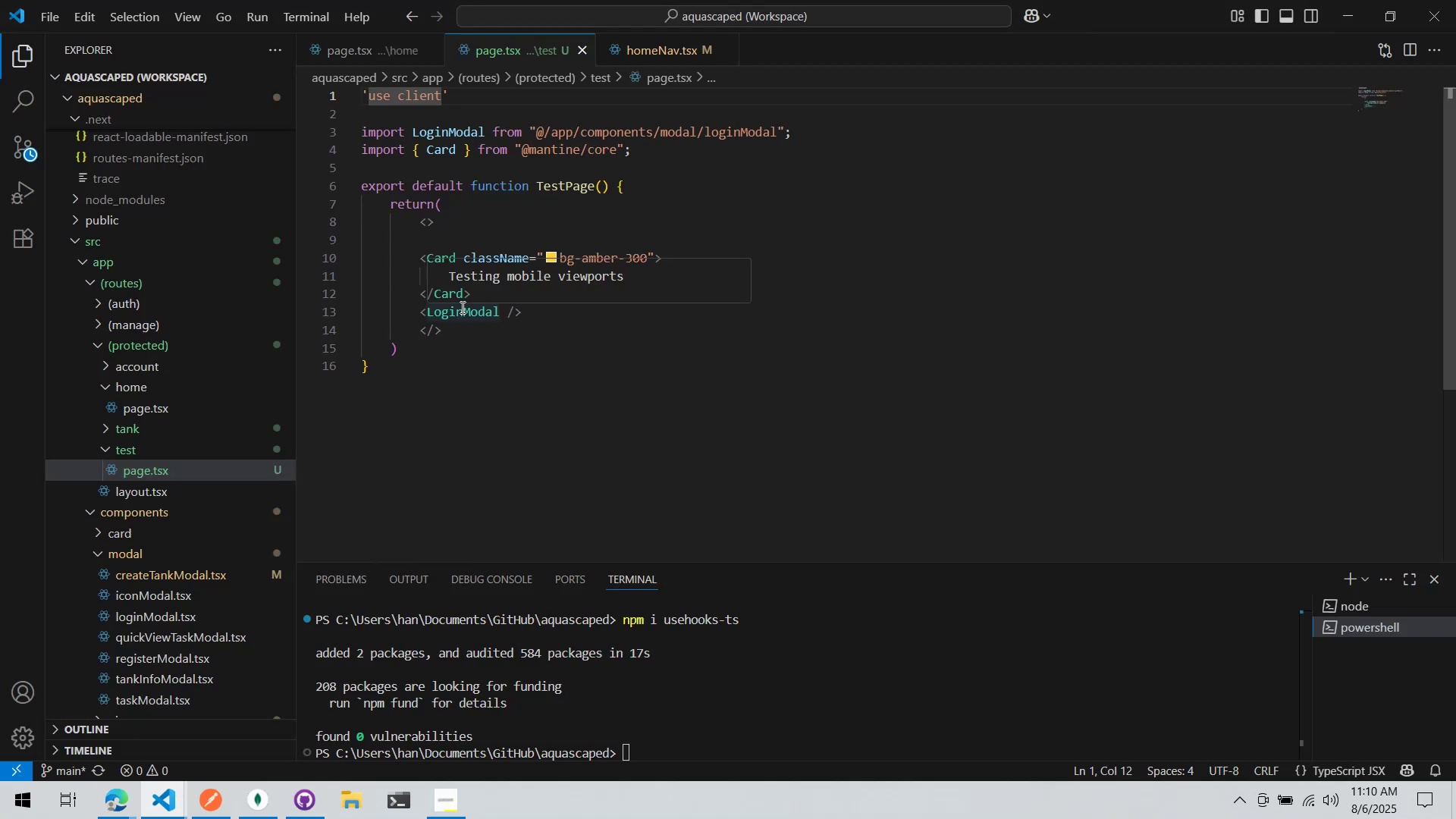 
hold_key(key=ControlLeft, duration=0.41)
 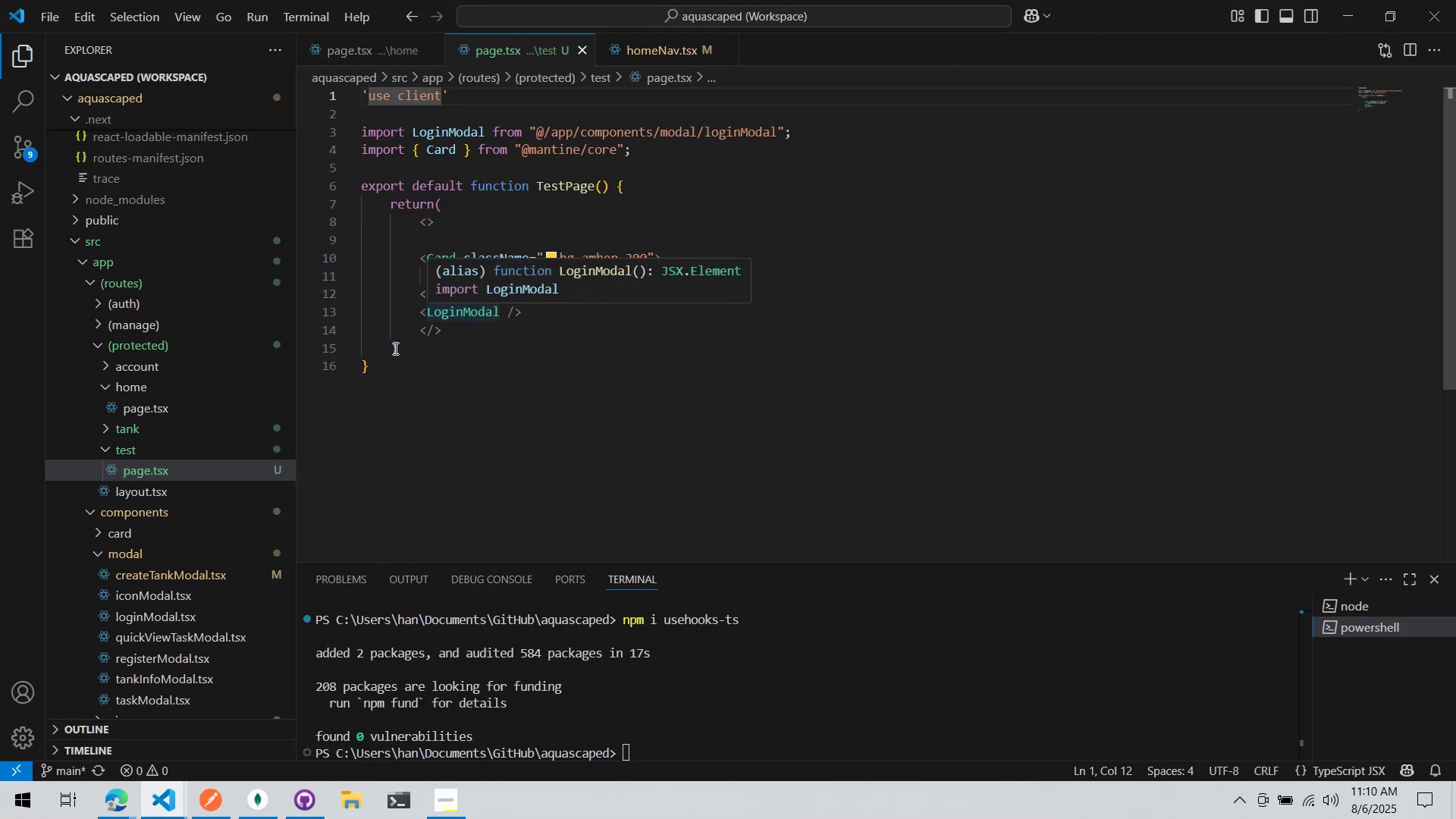 
key(Alt+AltLeft)
 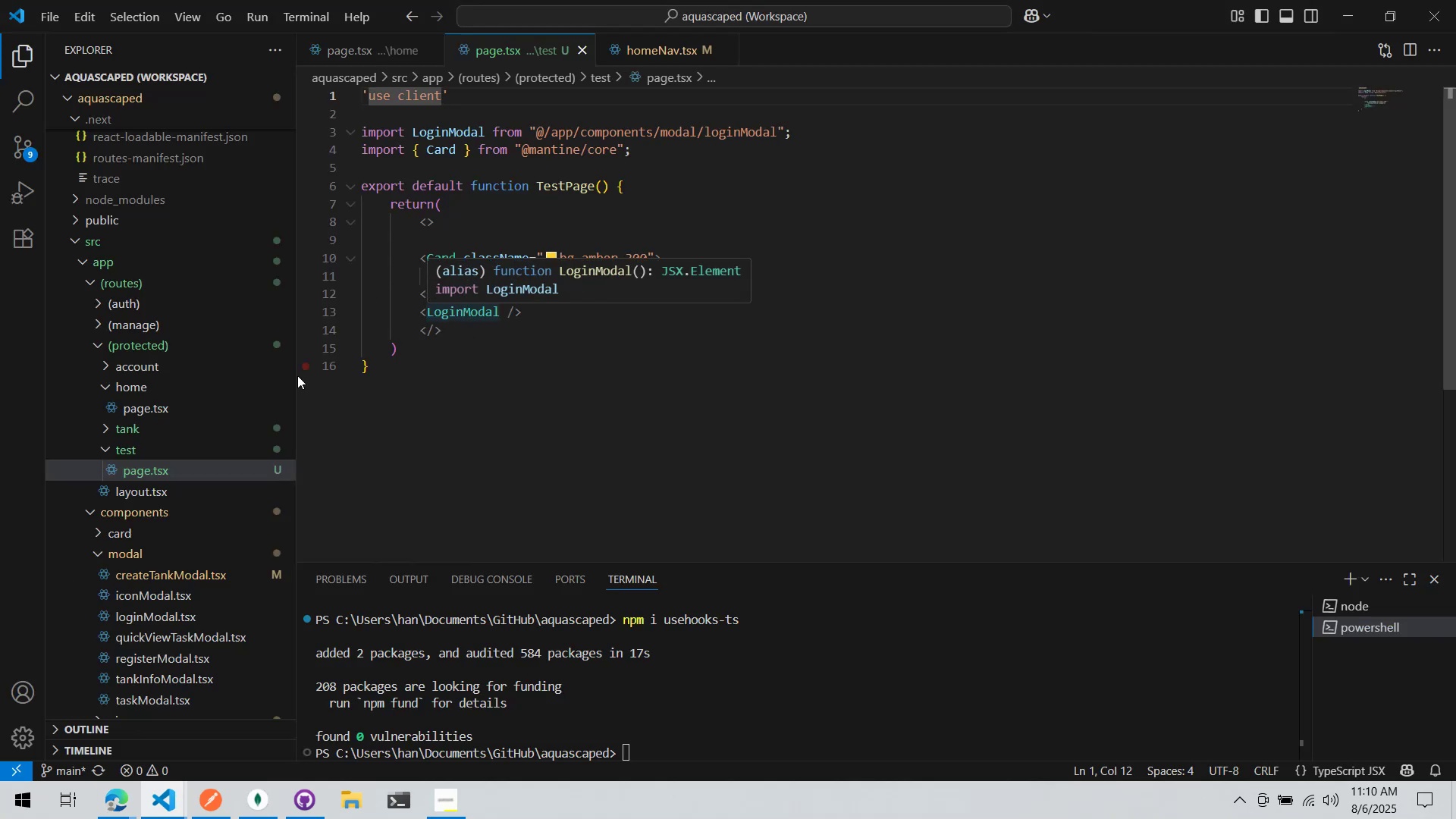 
key(Alt+Tab)
 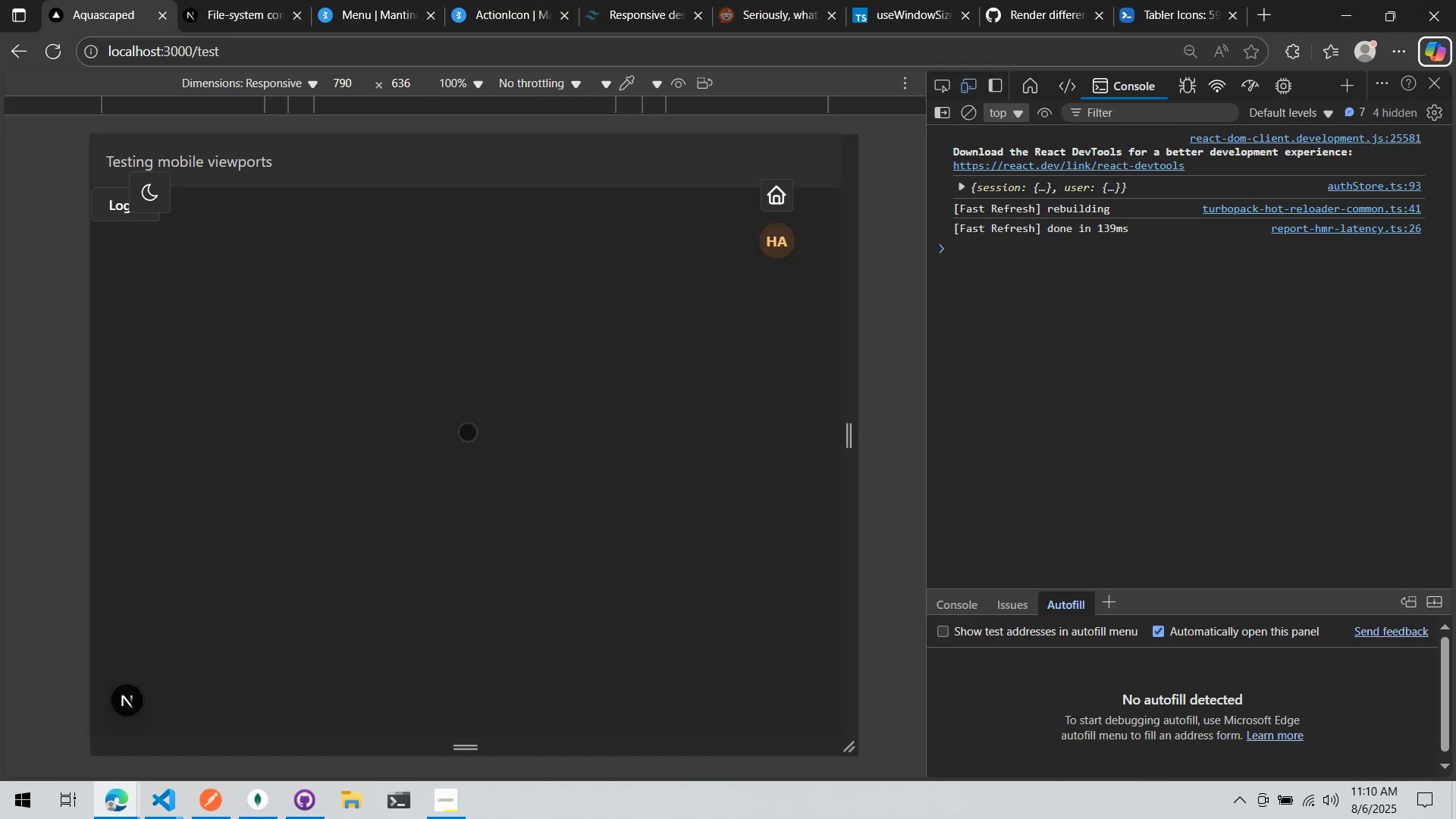 
key(Alt+Tab)
 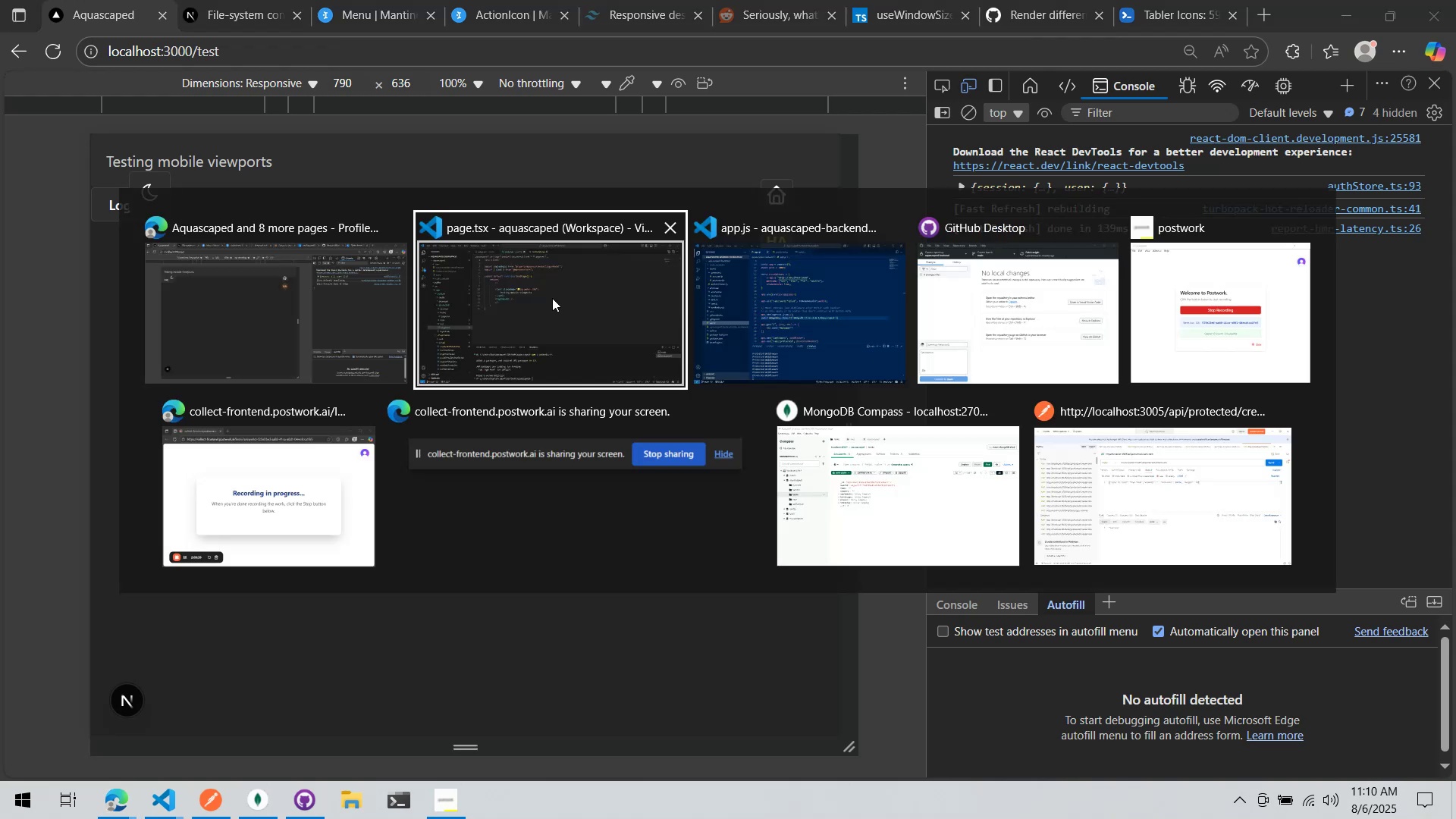 
key(Alt+AltLeft)
 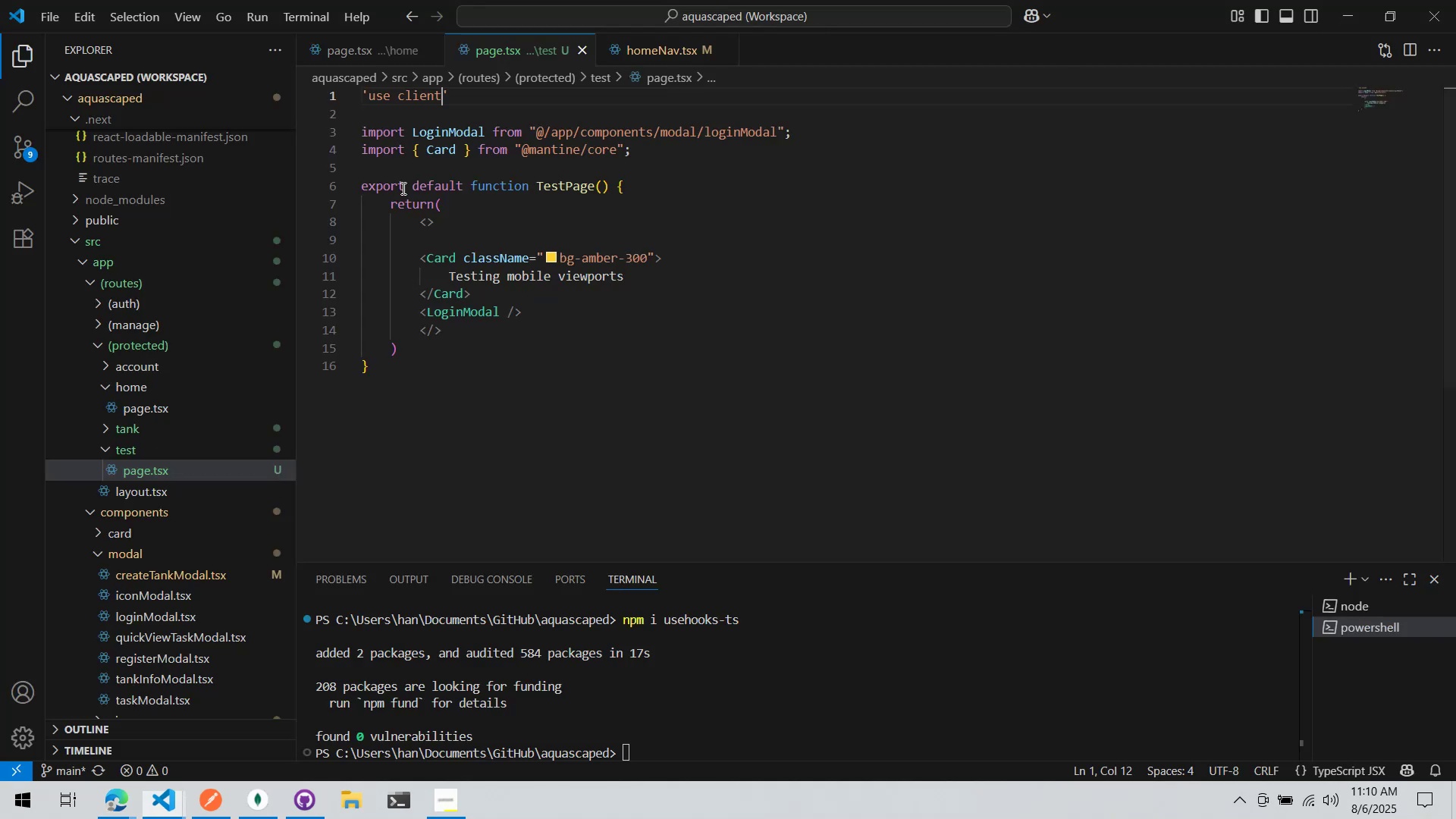 
key(Alt+Tab)
 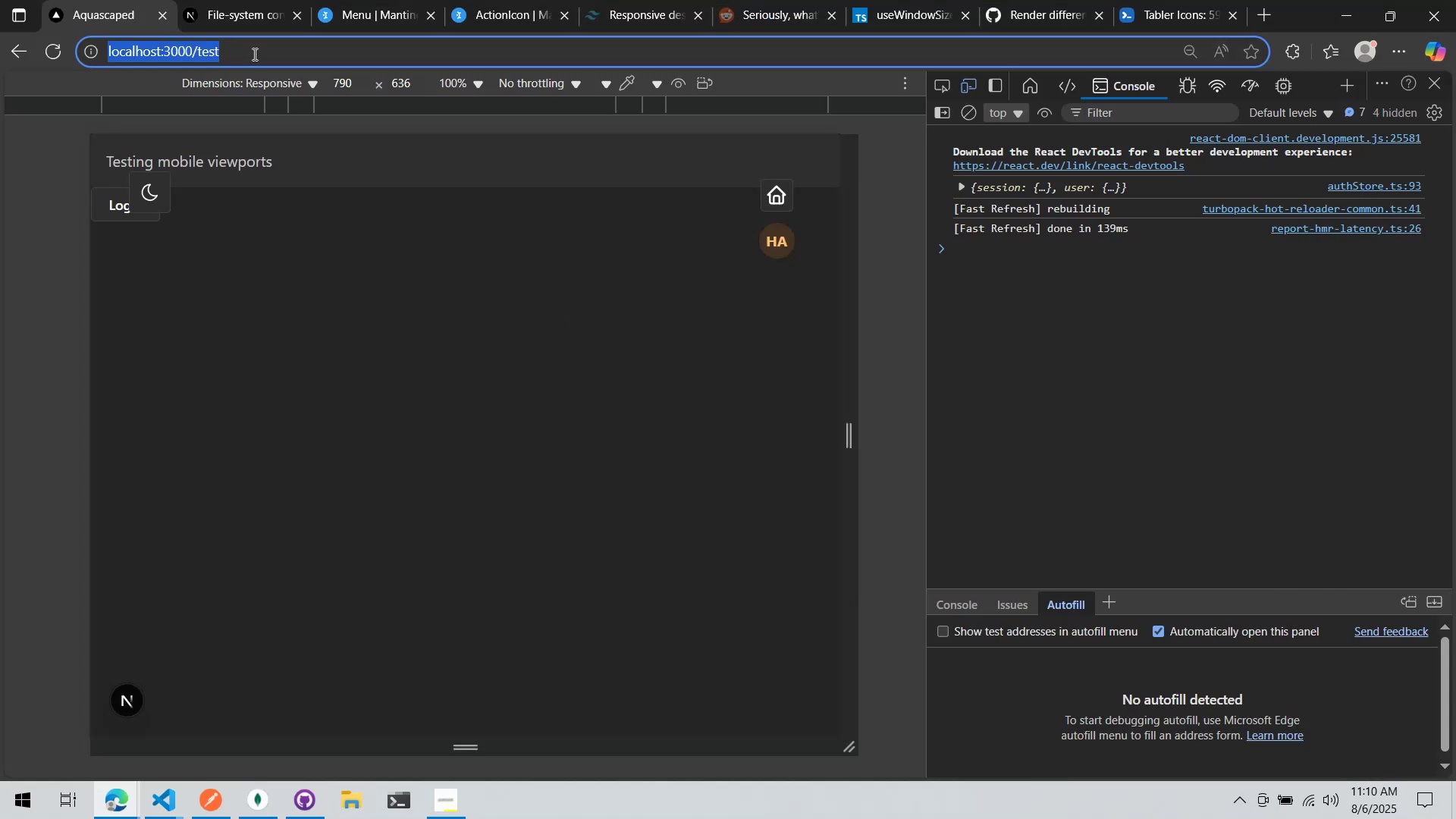 
double_click([238, 47])
 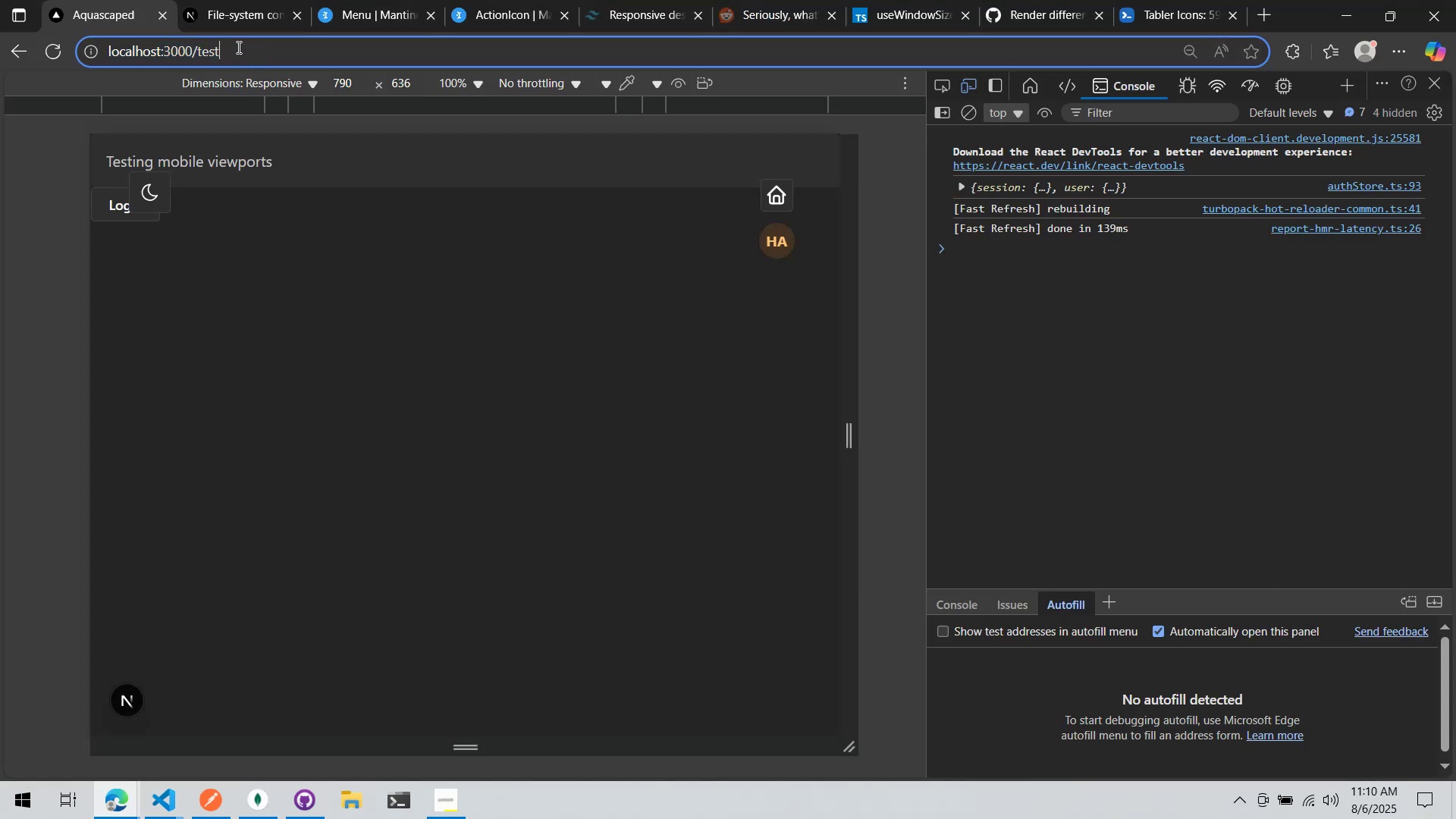 
key(Backslash)
 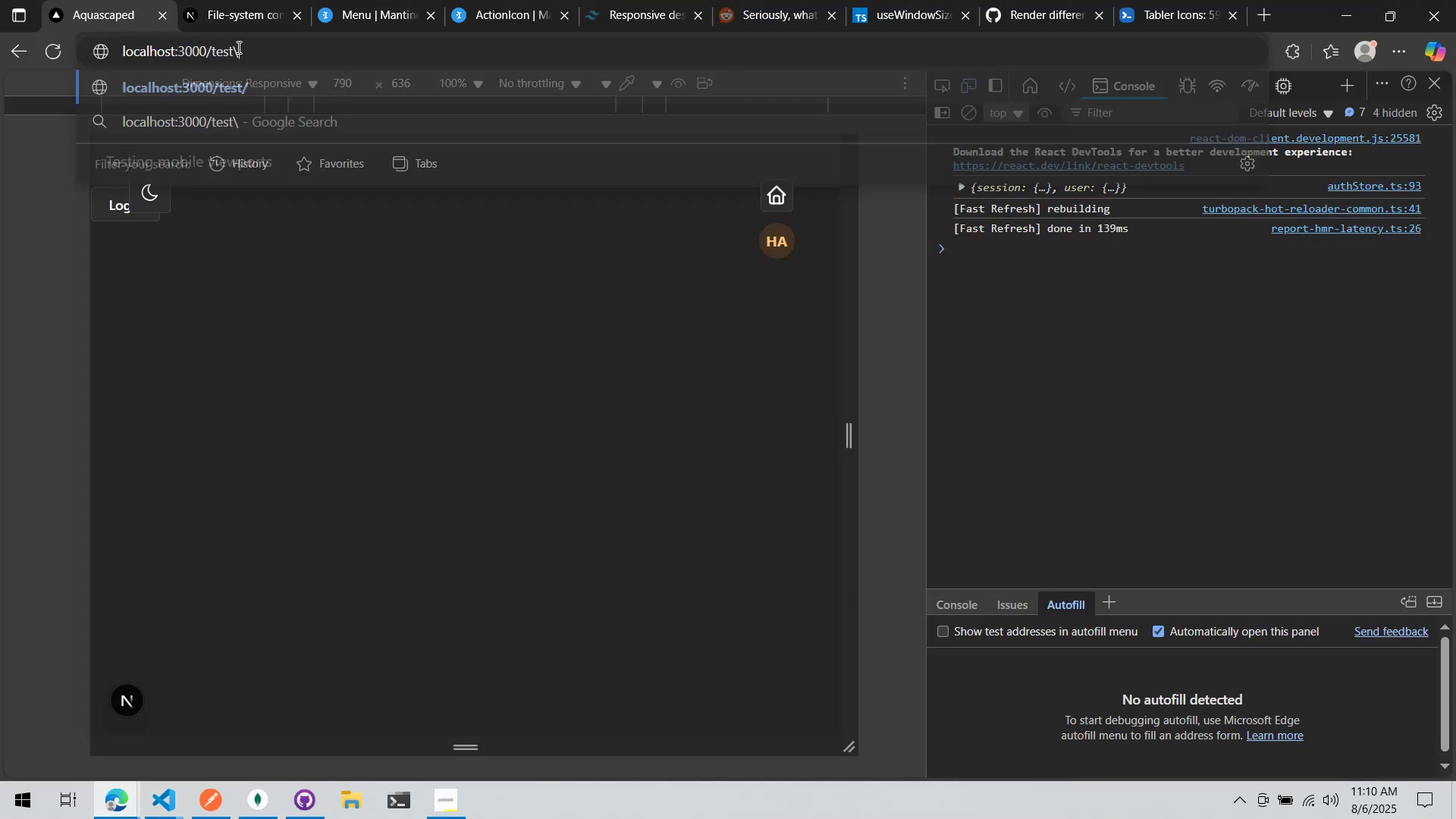 
key(Backspace)
 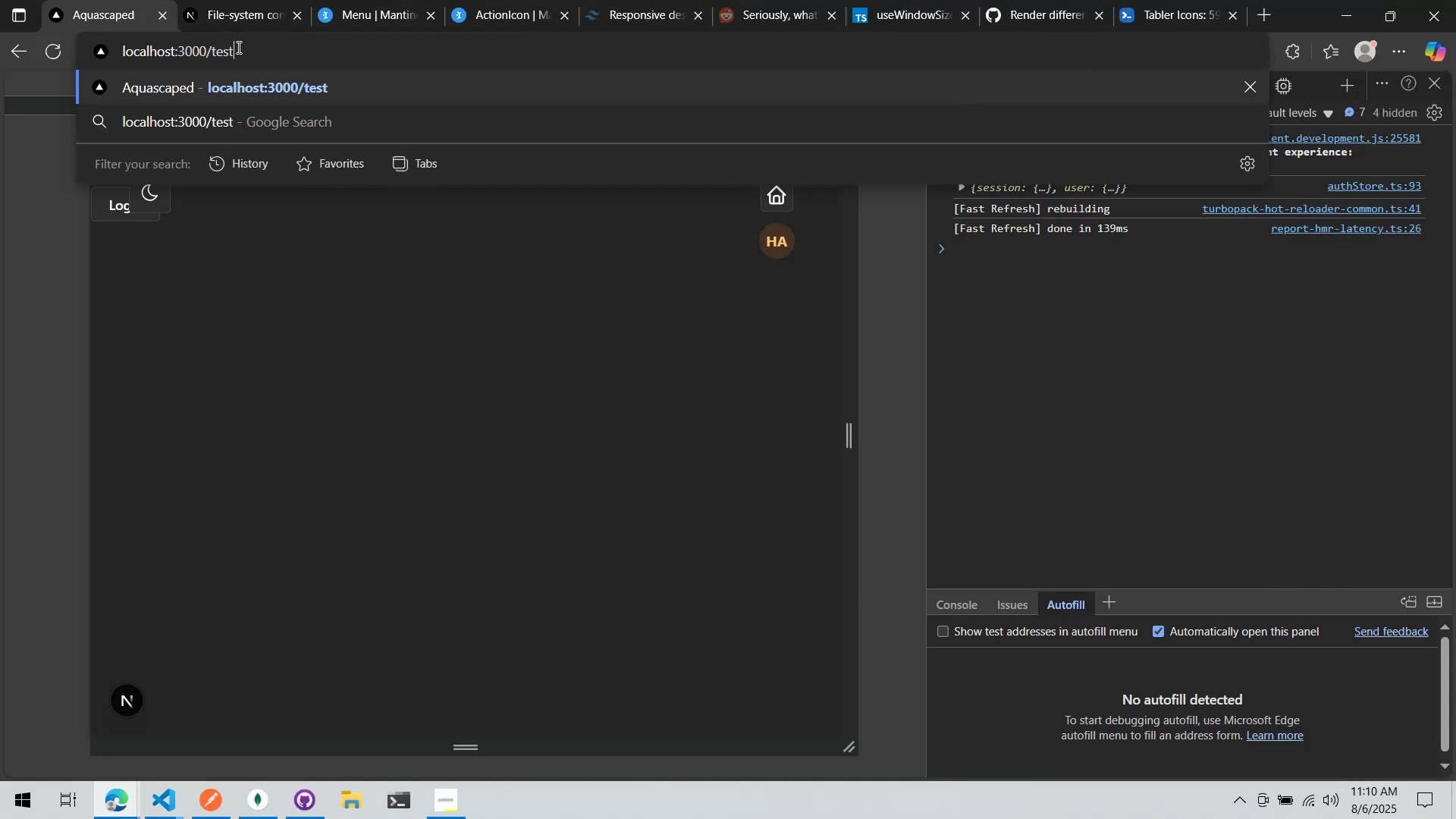 
key(Backspace)
 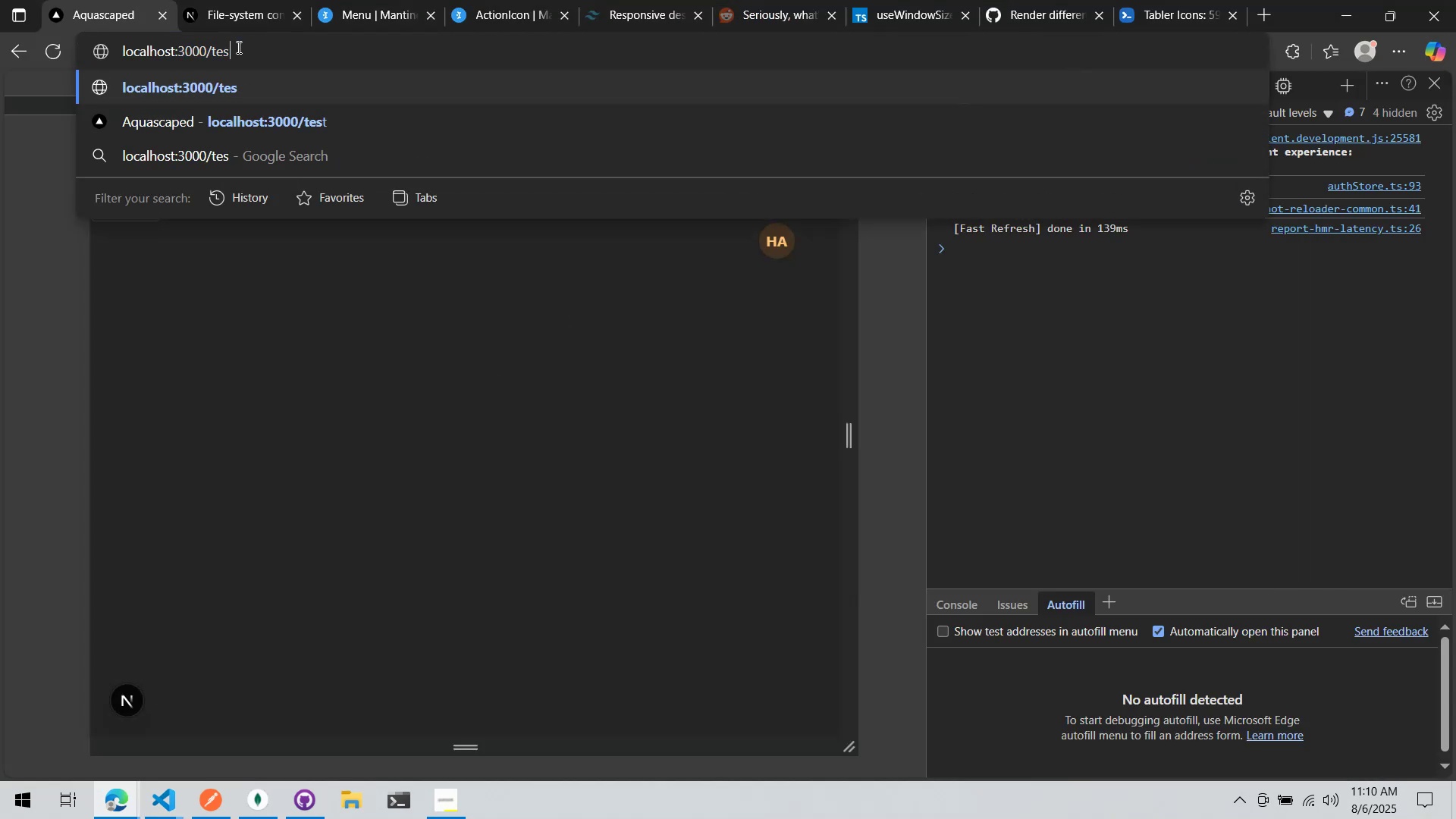 
key(Backspace)
 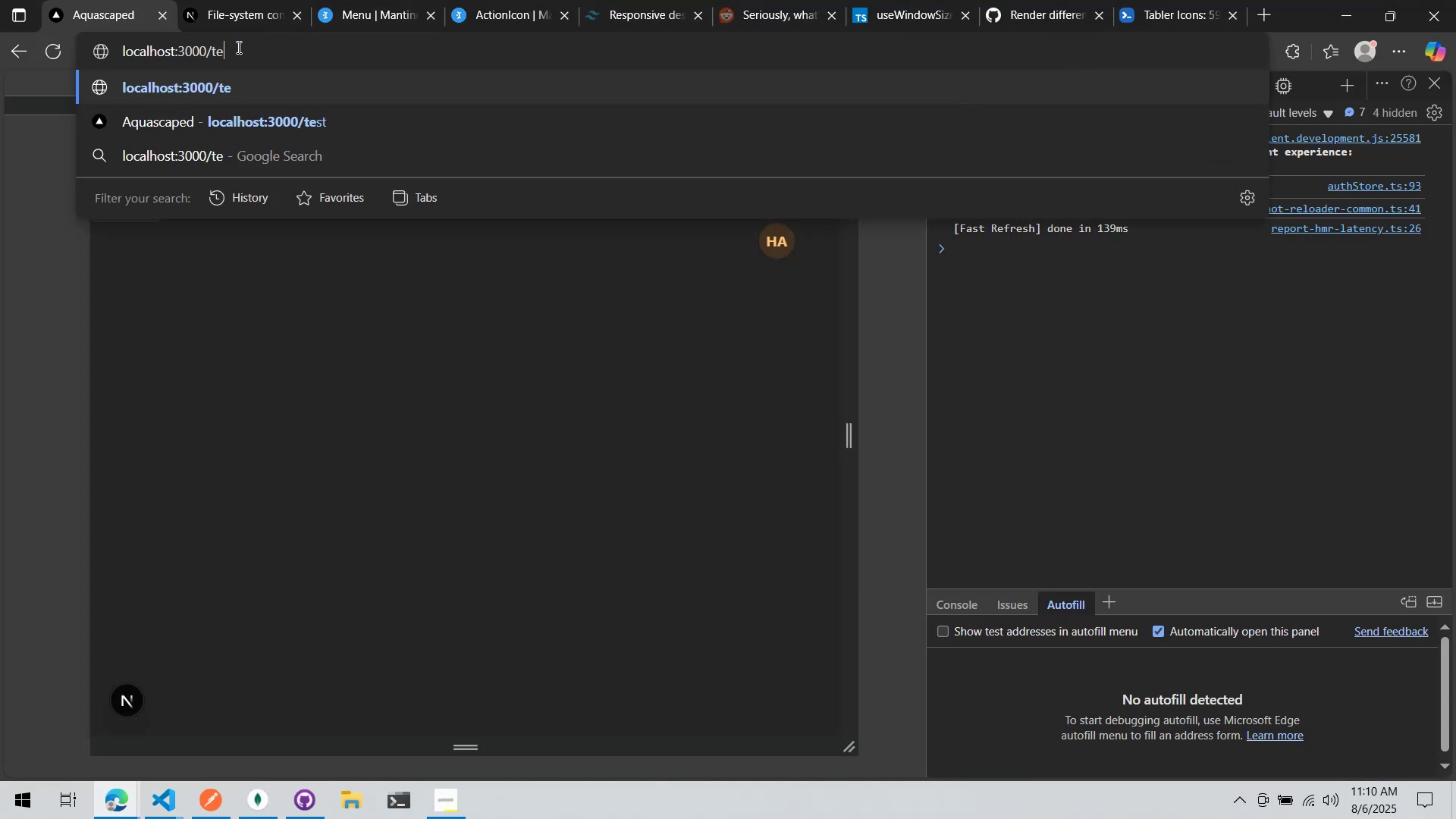 
key(Backspace)
 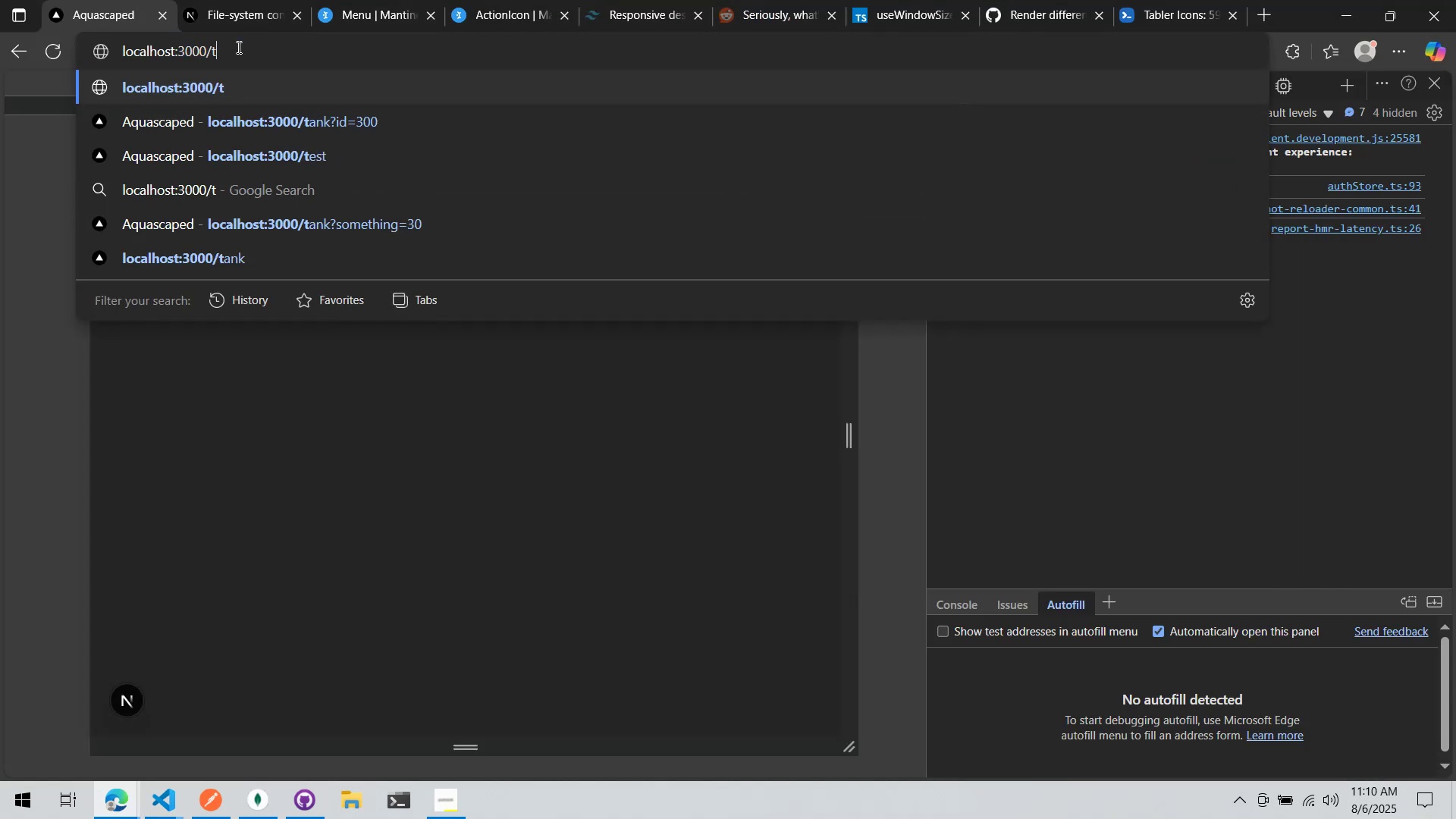 
key(Backspace)
 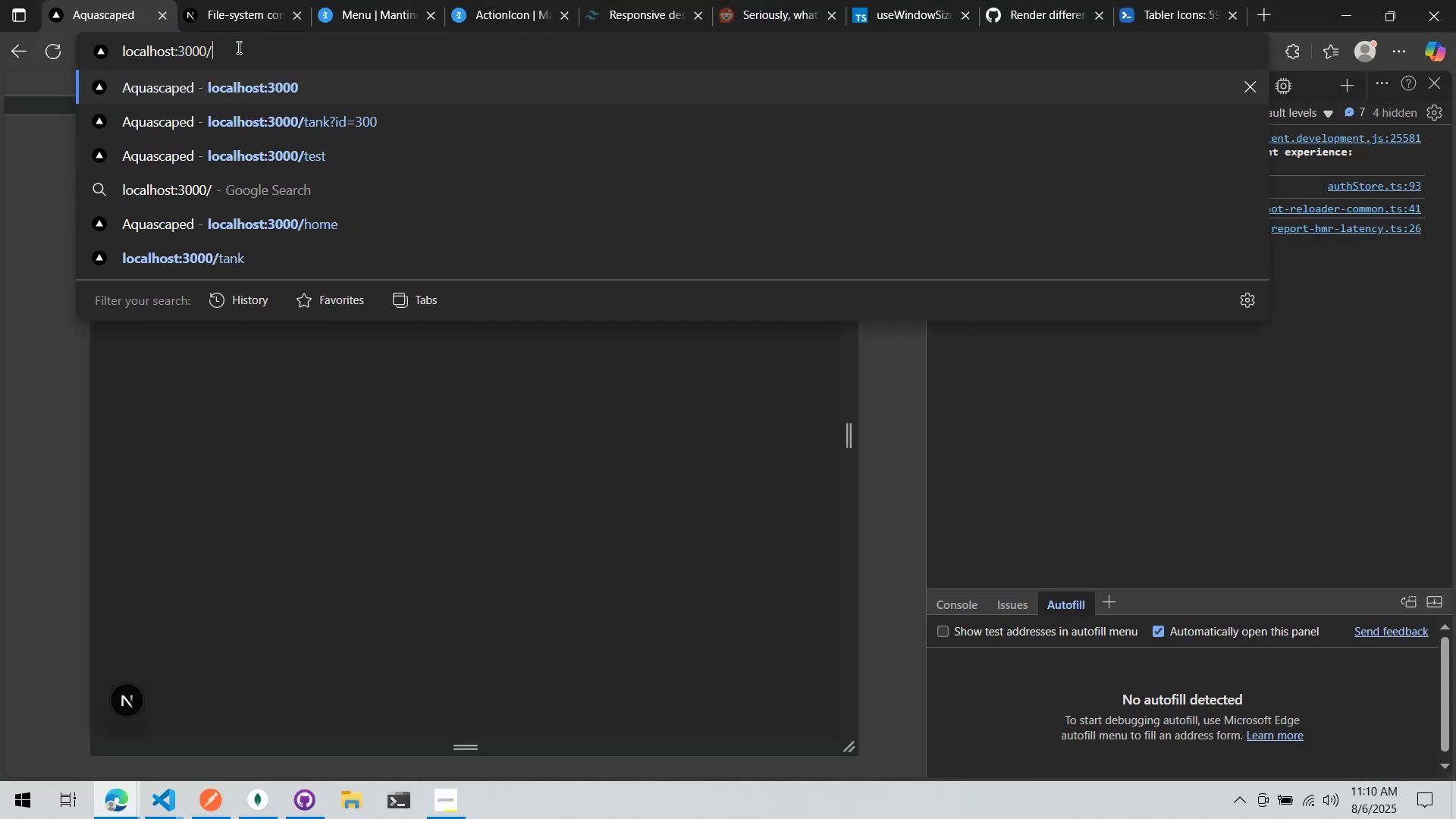 
key(Enter)
 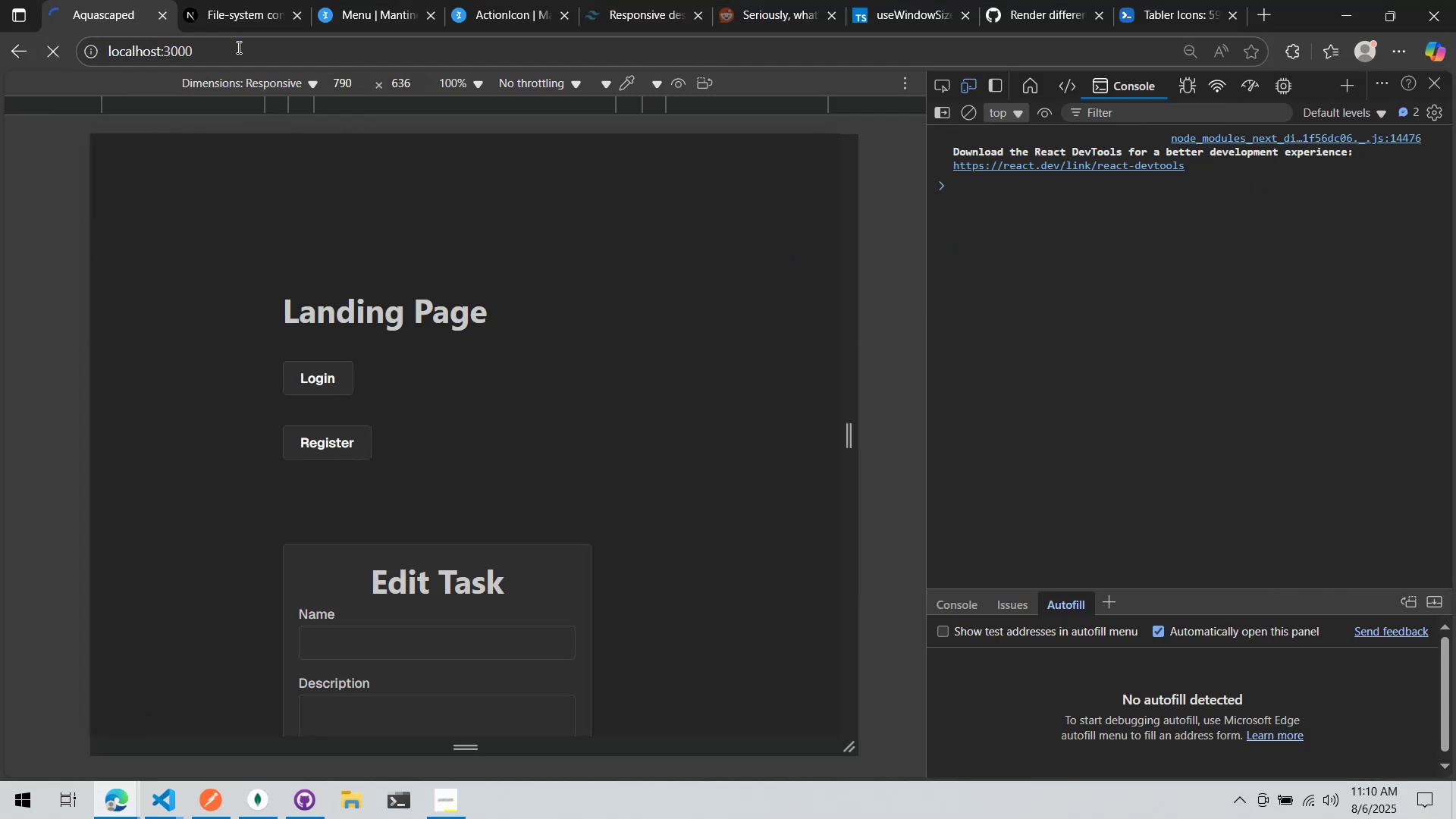 
scroll: coordinate [475, 363], scroll_direction: down, amount: 1.0
 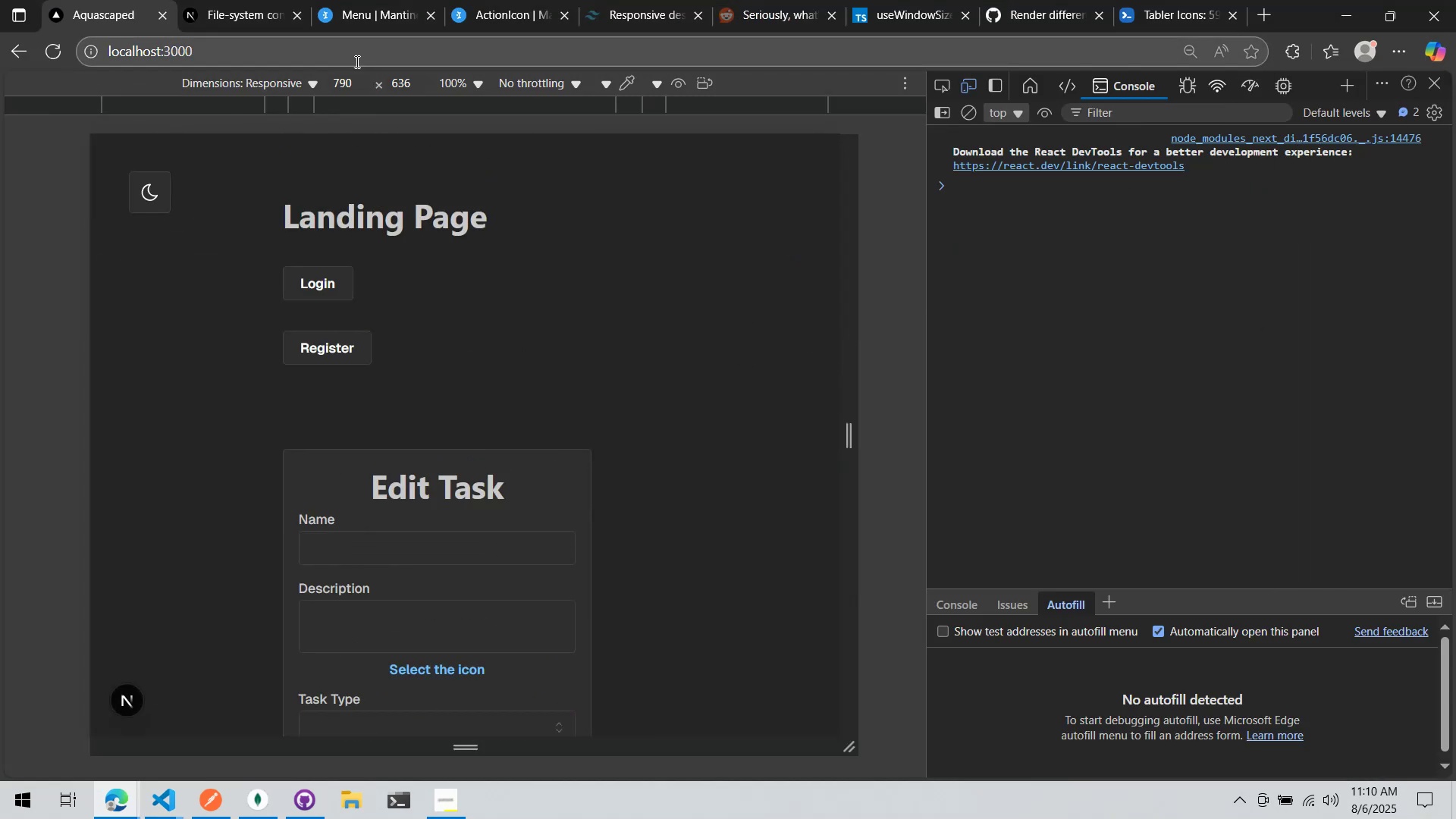 
left_click([350, 81])
 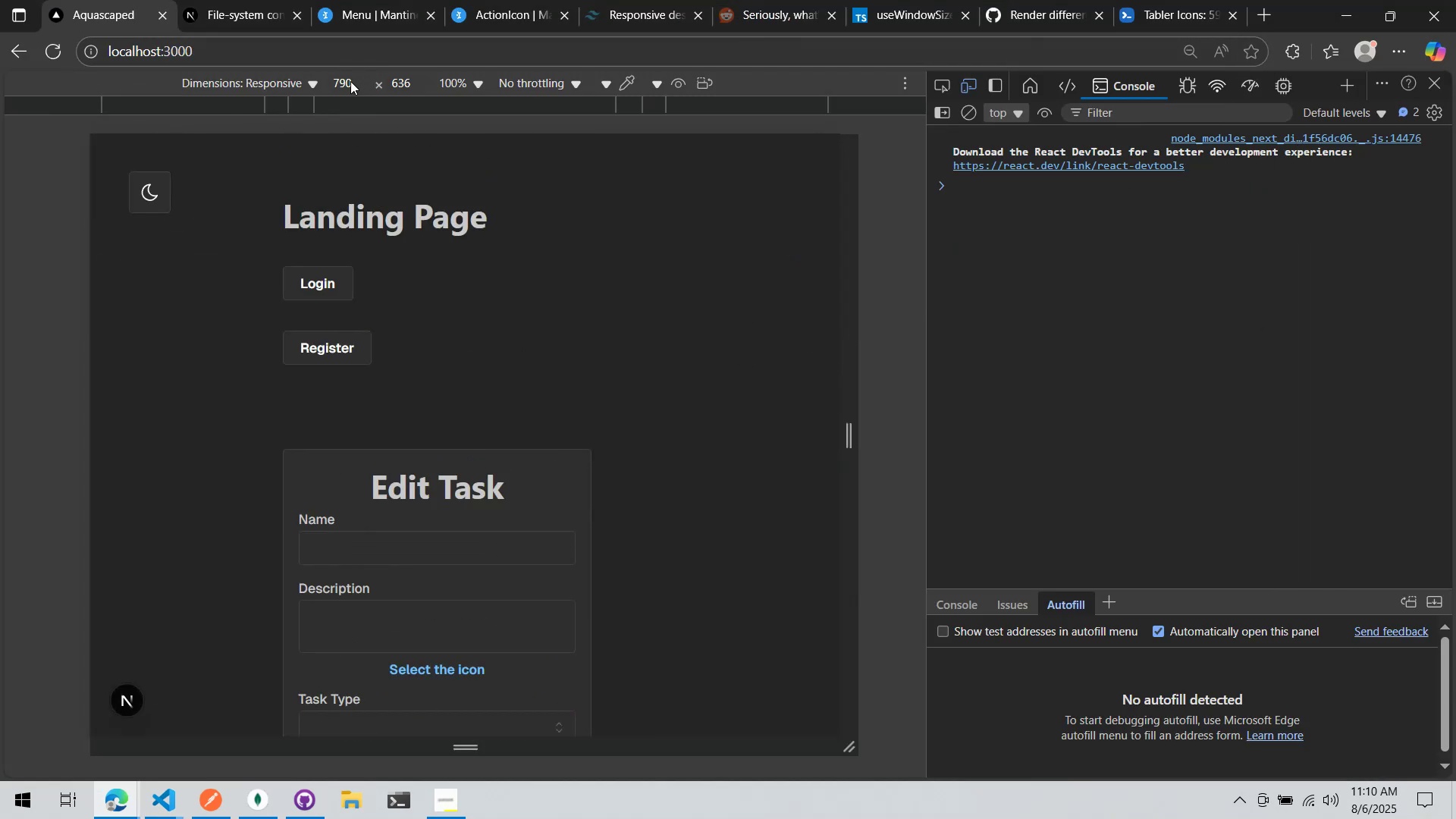 
left_click([350, 81])
 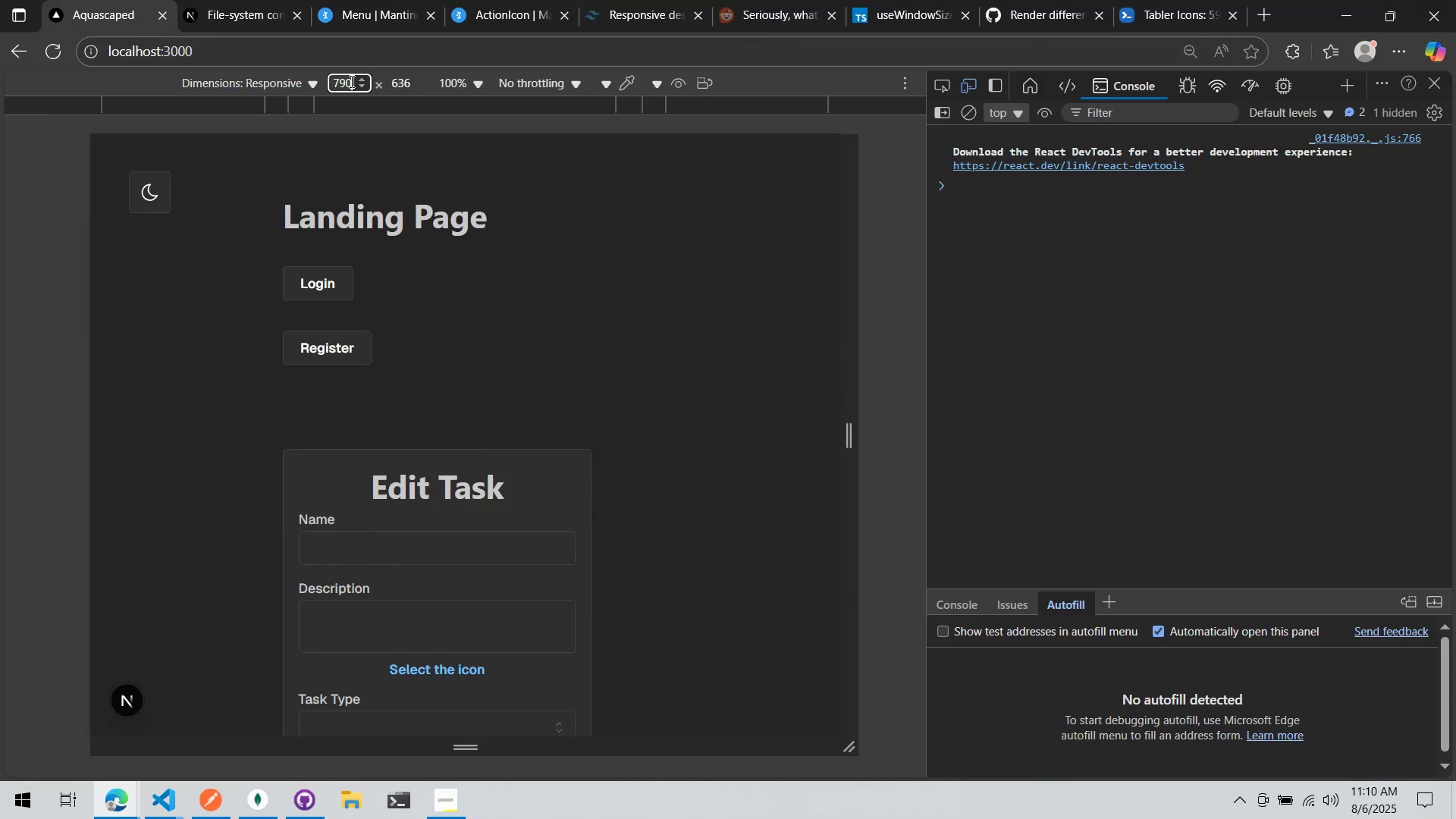 
key(Backspace)
key(Backspace)
key(Backspace)
type(320)
 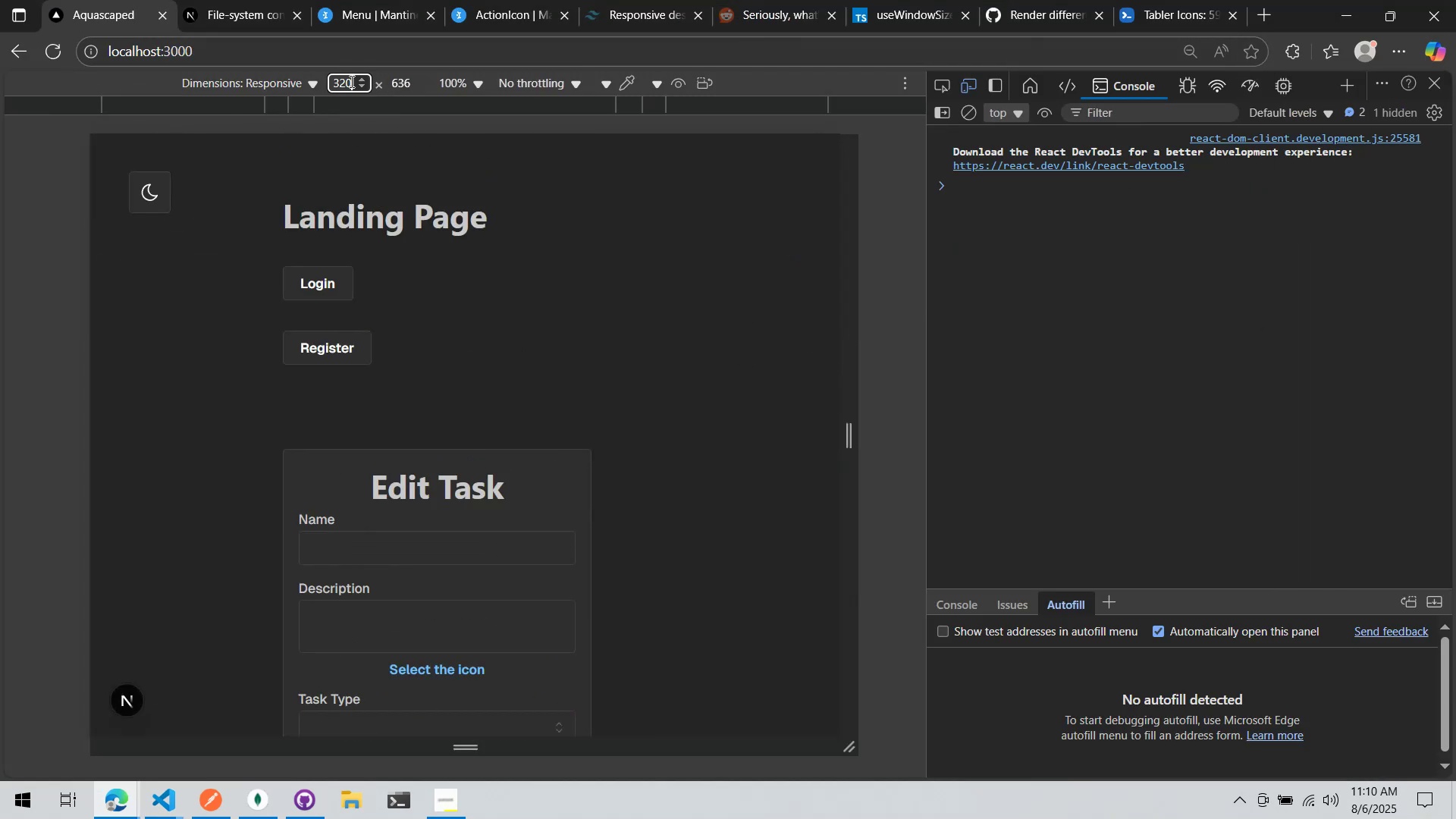 
key(Enter)
 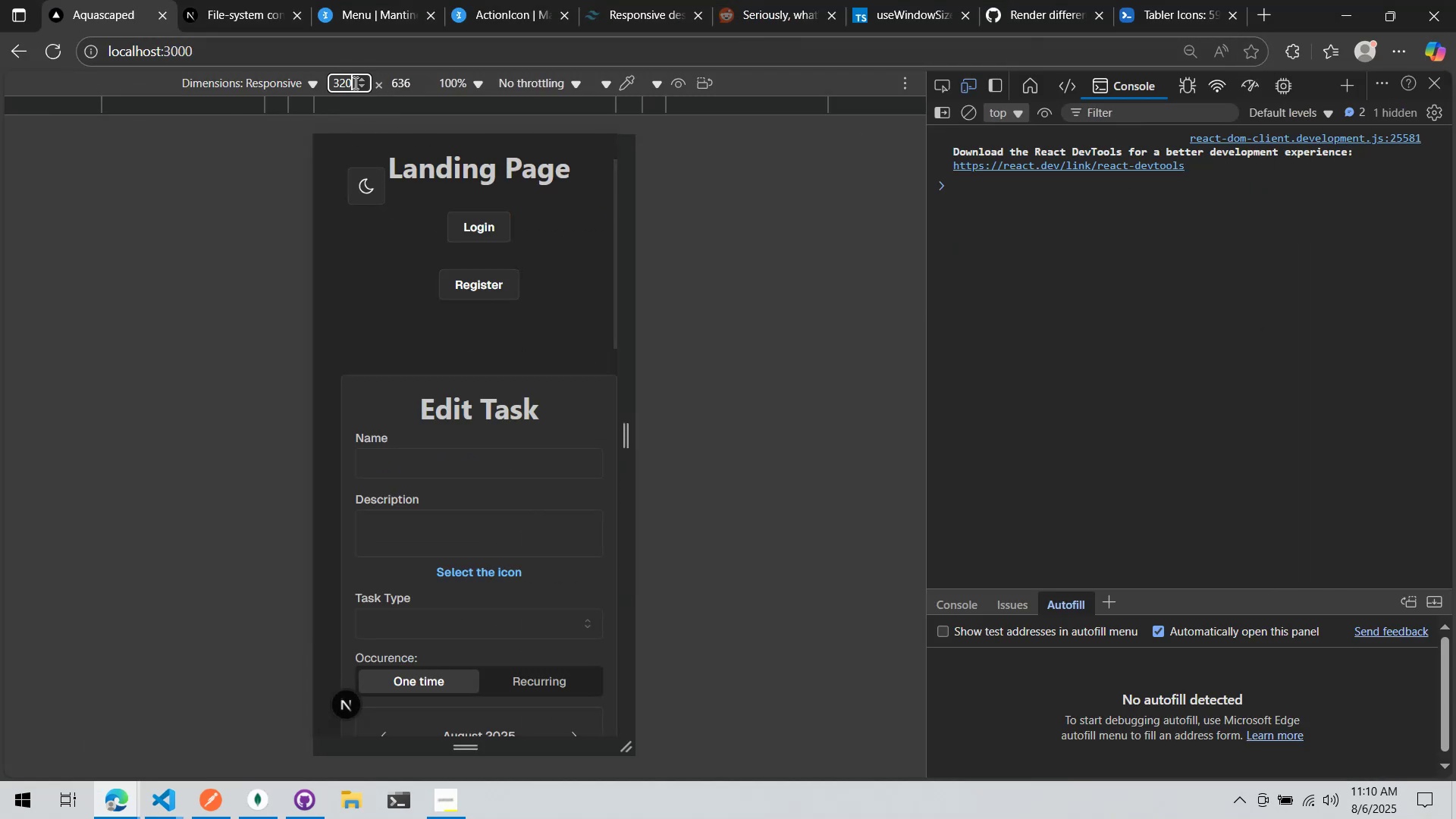 
scroll: coordinate [492, 299], scroll_direction: down, amount: 10.0
 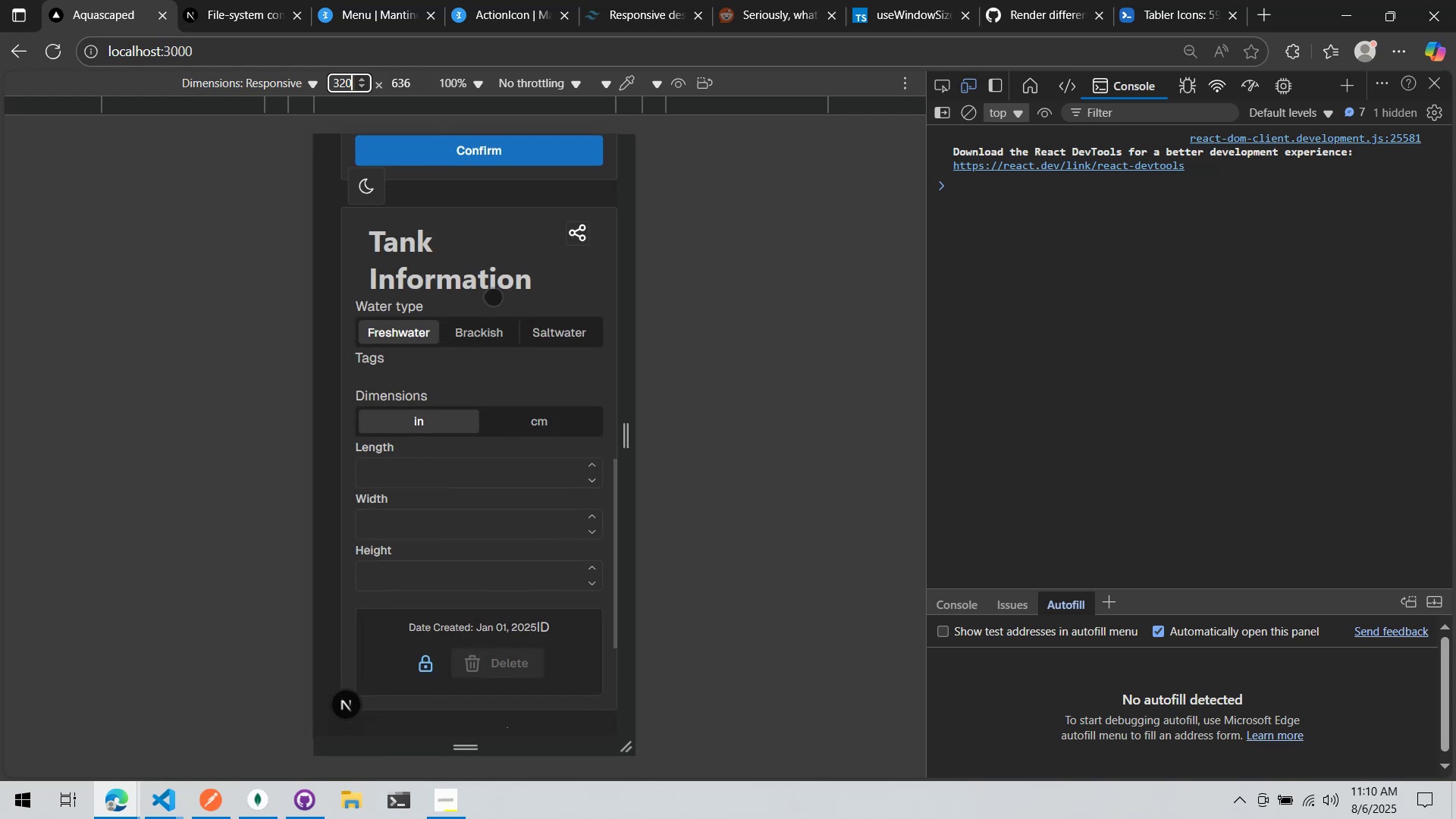 
scroll: coordinate [493, 306], scroll_direction: up, amount: 18.0
 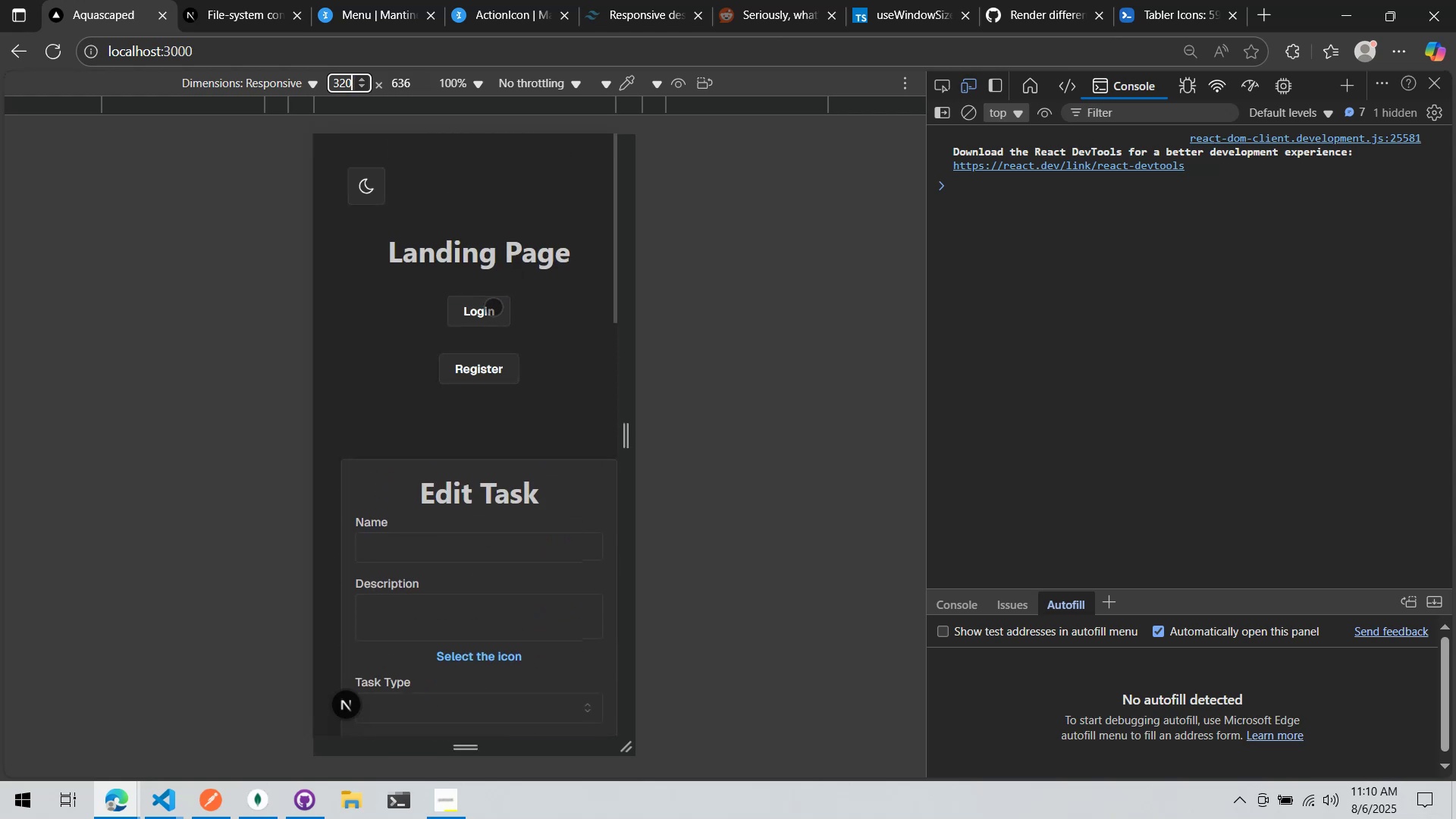 
key(Alt+AltLeft)
 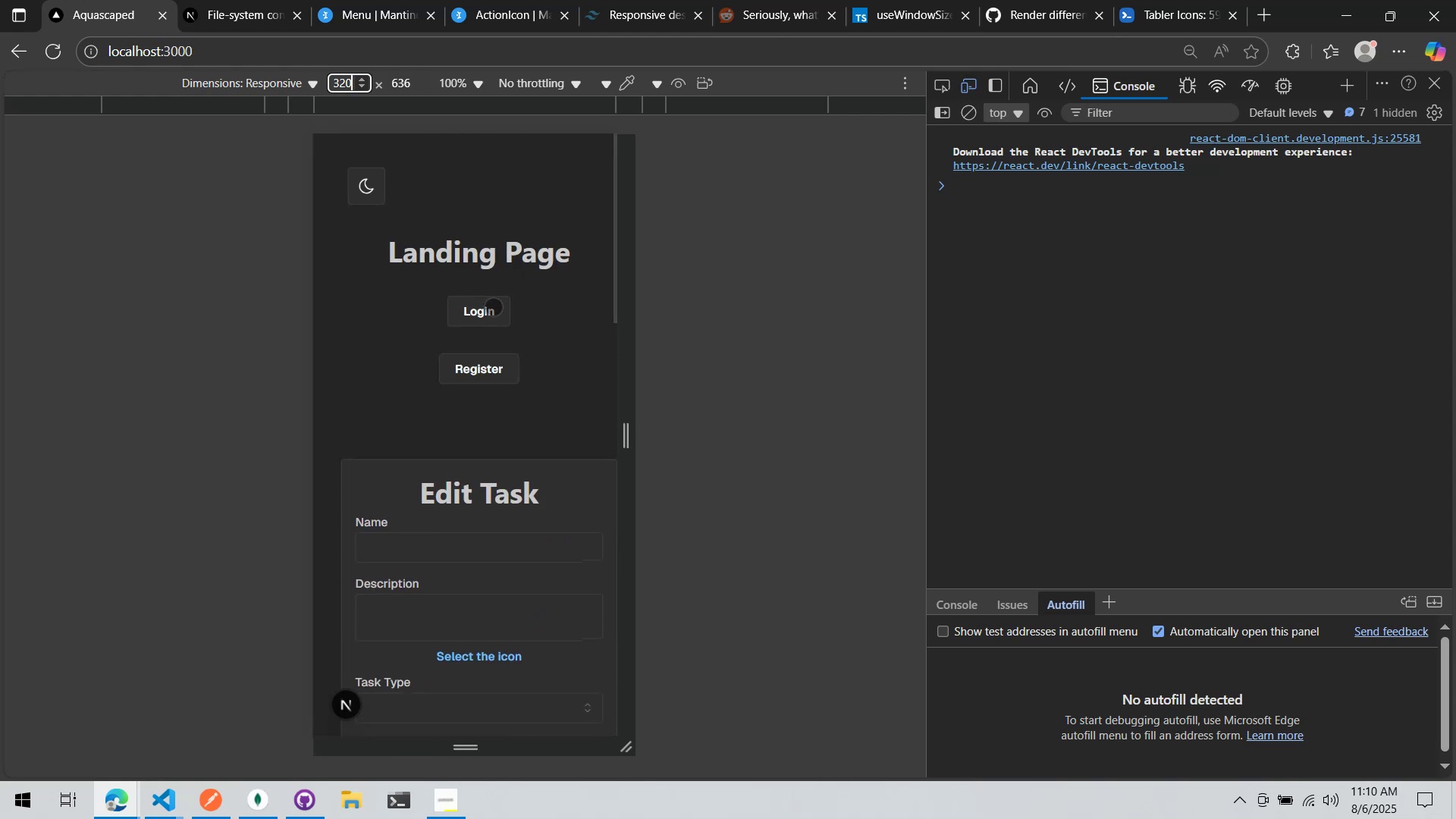 
key(Alt+Tab)
 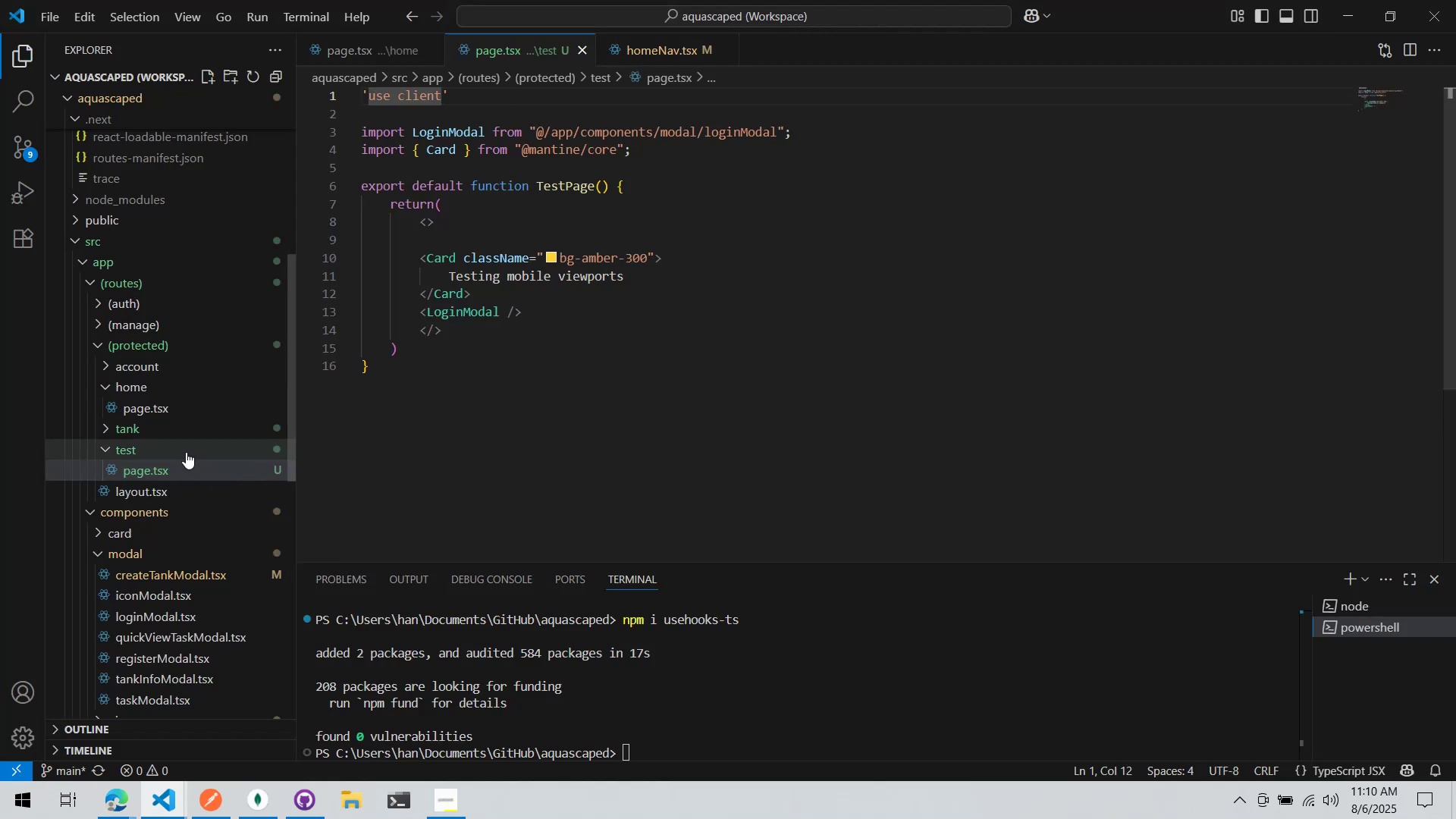 
scroll: coordinate [135, 495], scroll_direction: down, amount: 7.0
 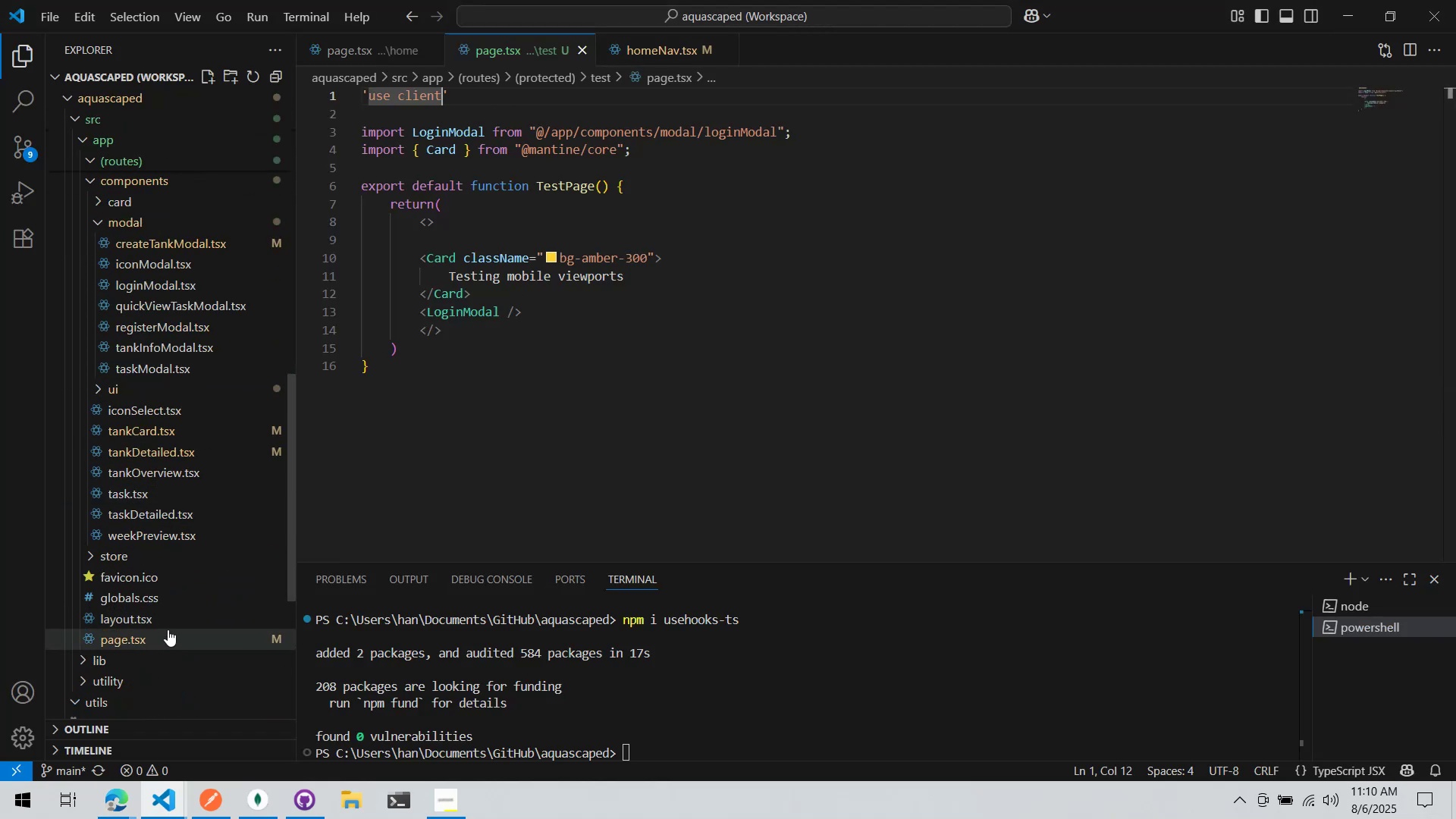 
left_click([168, 636])
 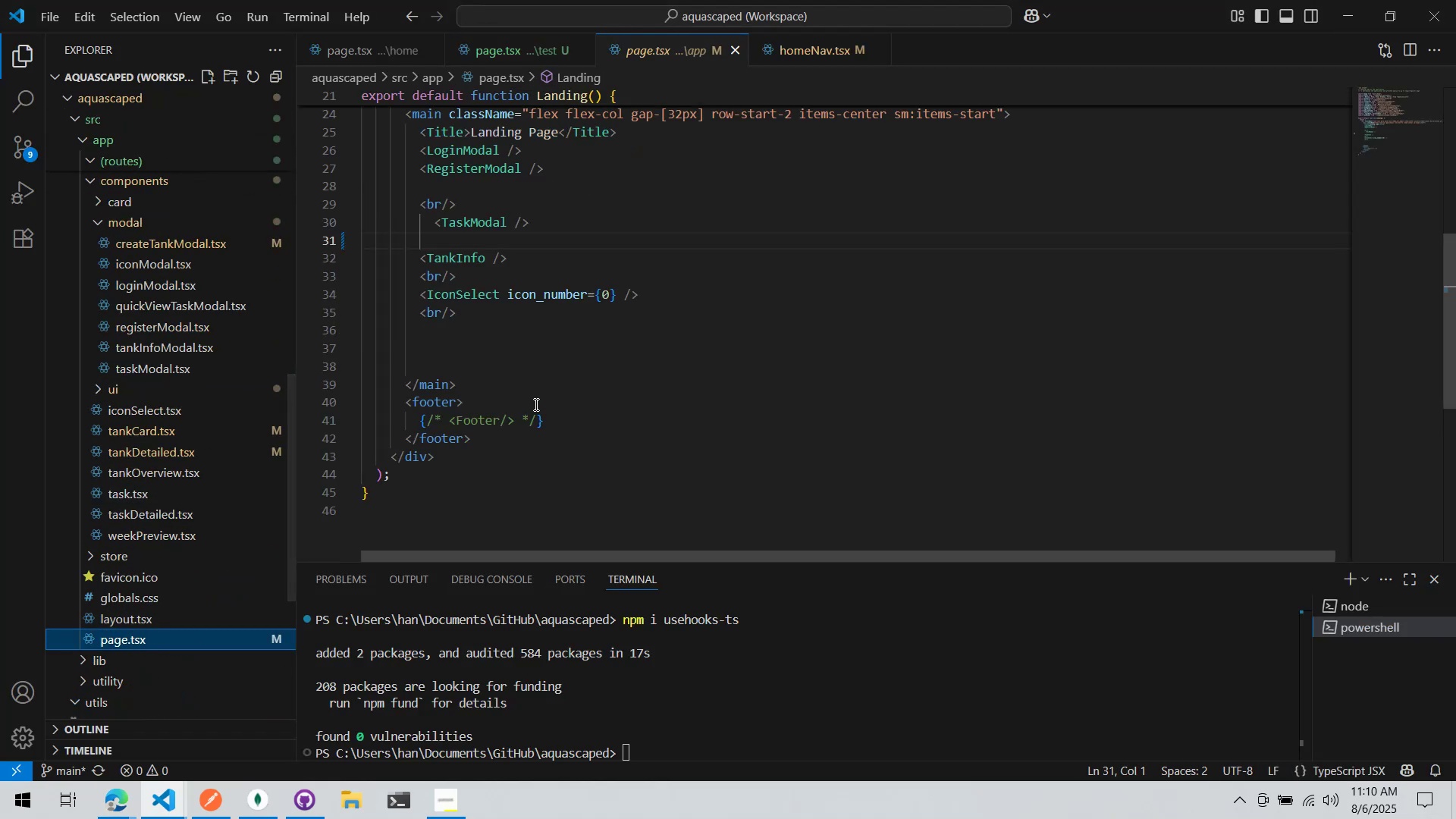 
scroll: coordinate [489, 328], scroll_direction: up, amount: 3.0
 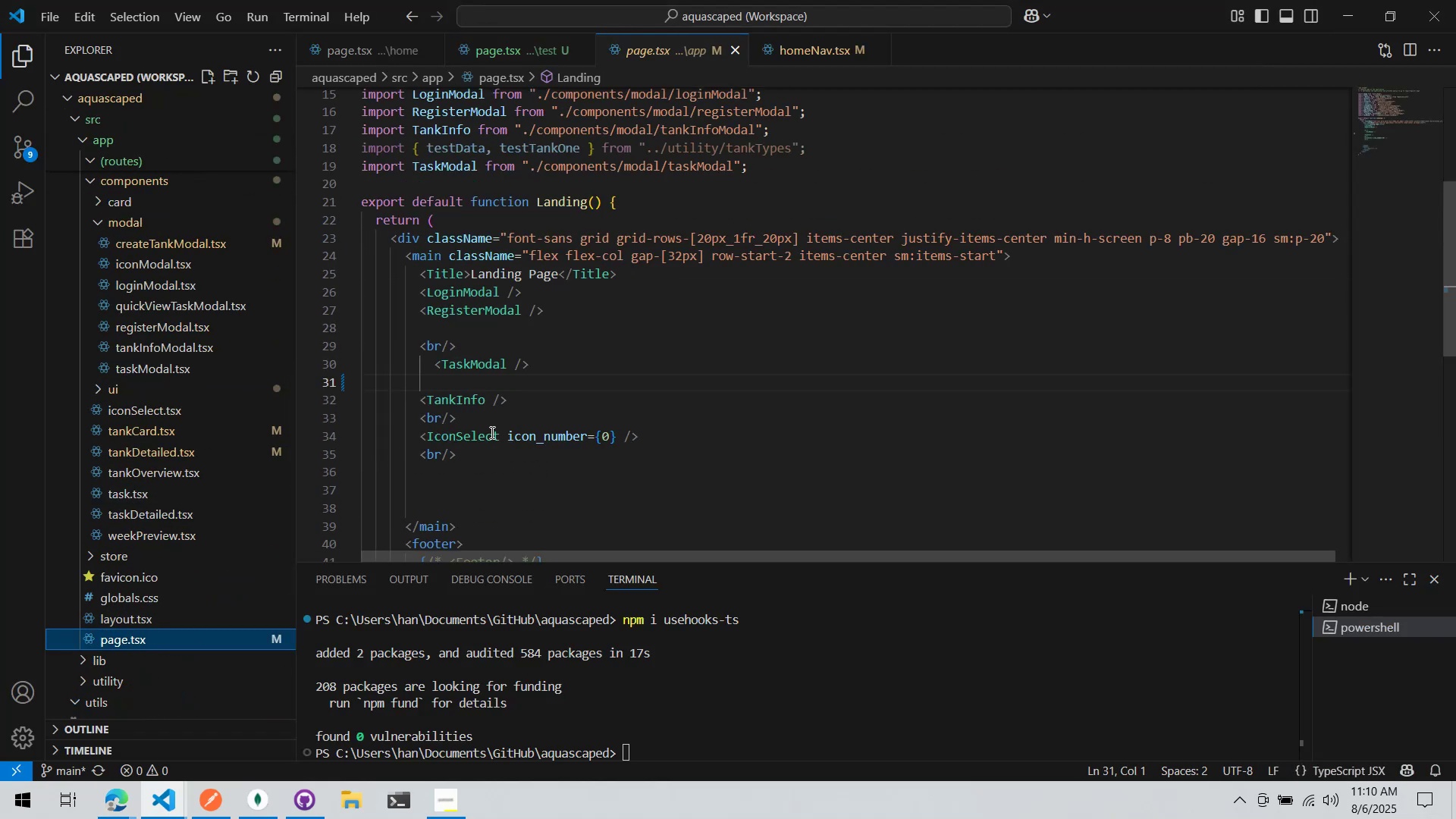 
left_click([490, 435])
 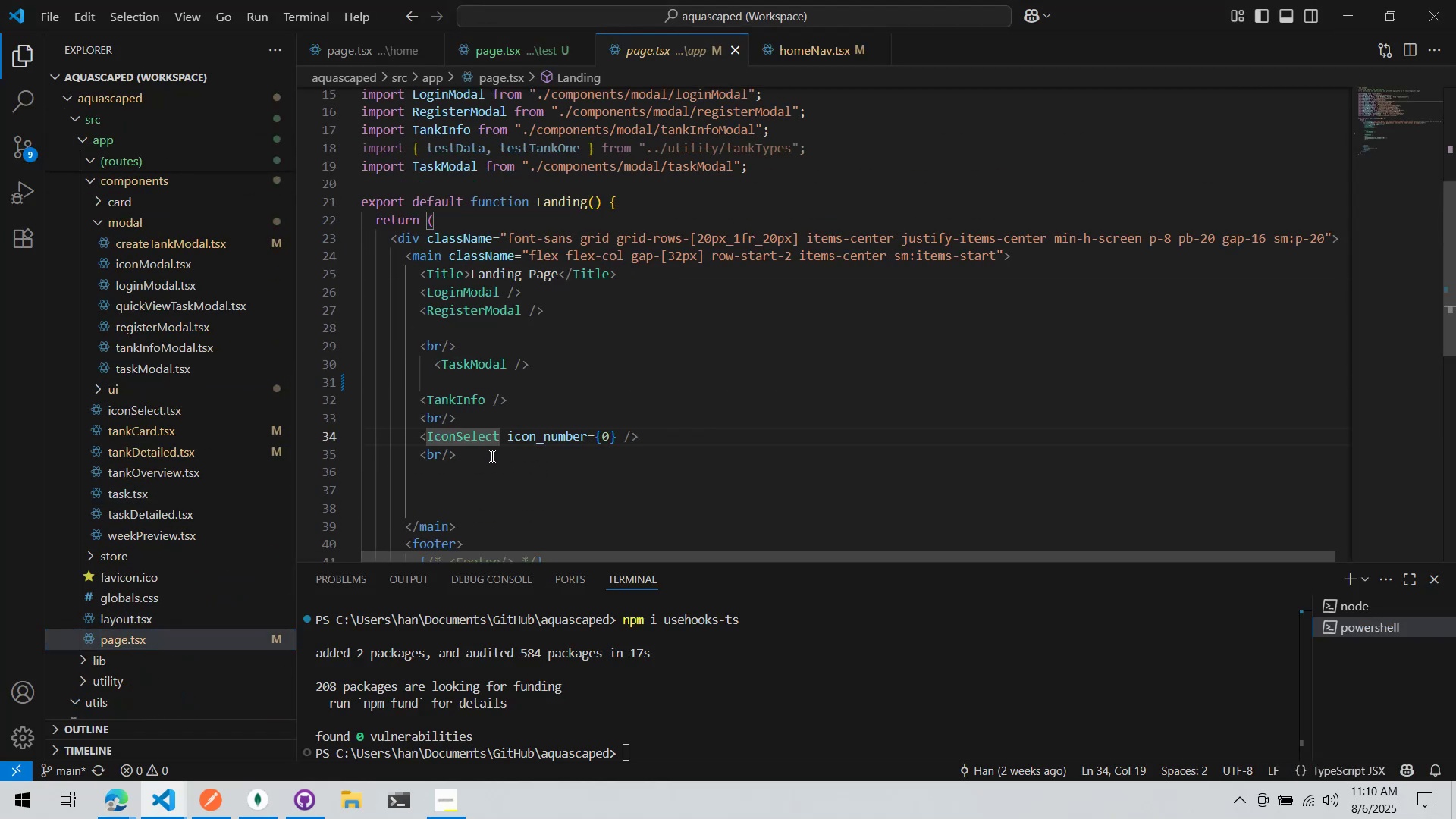 
left_click_drag(start_coordinate=[491, 456], to_coordinate=[297, 322])
 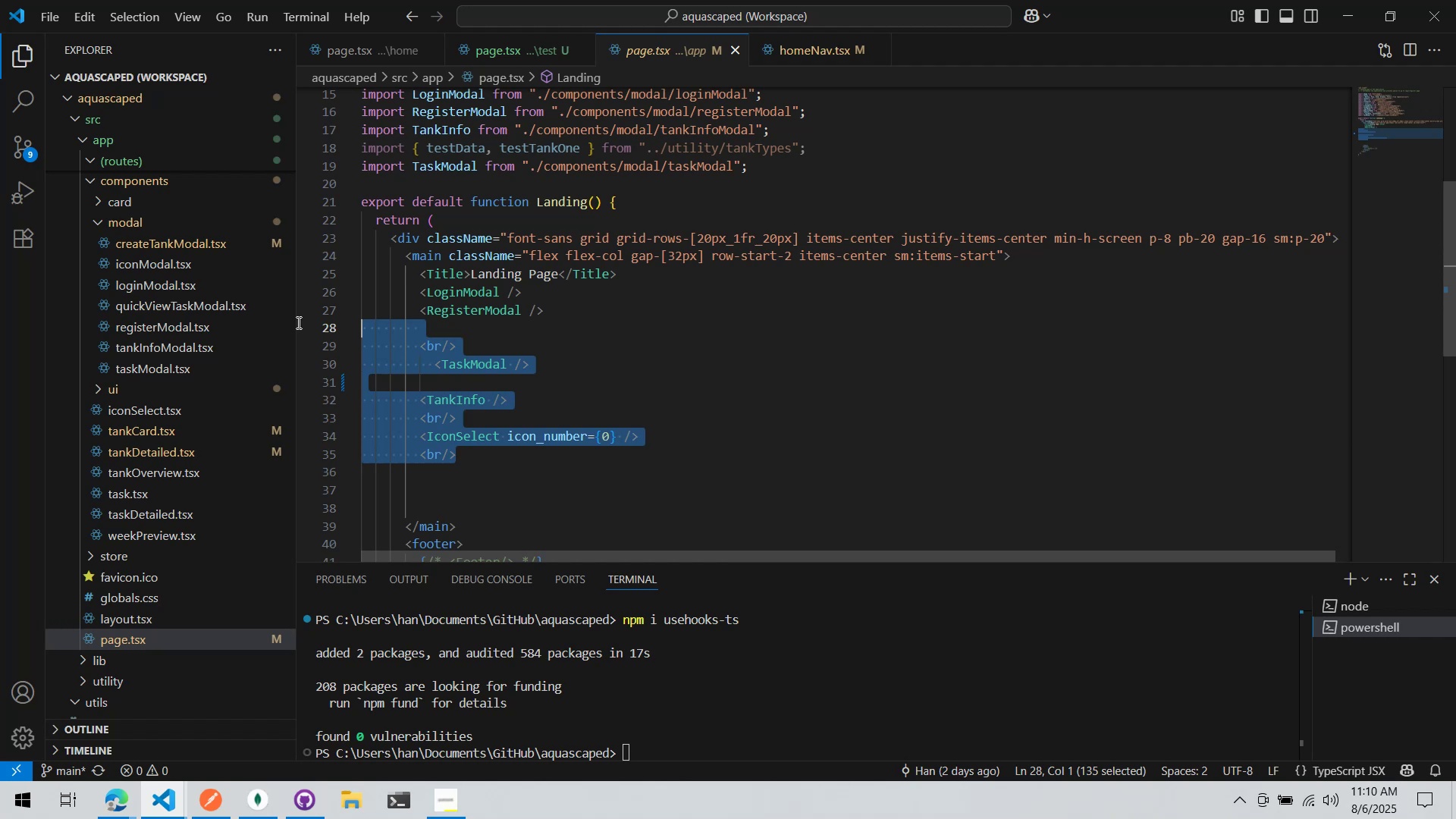 
key(Control+ControlLeft)
 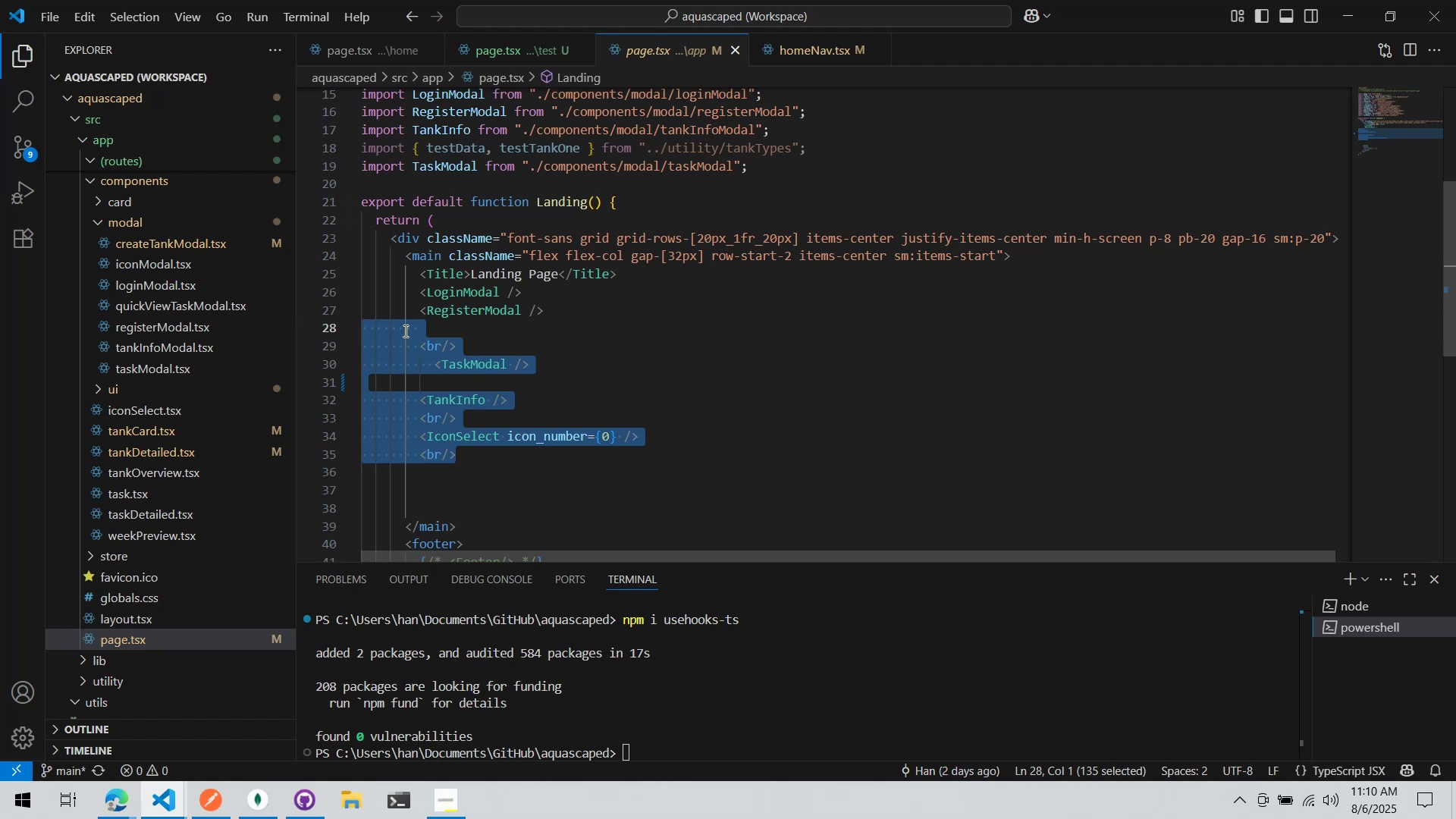 
key(Control+X)
 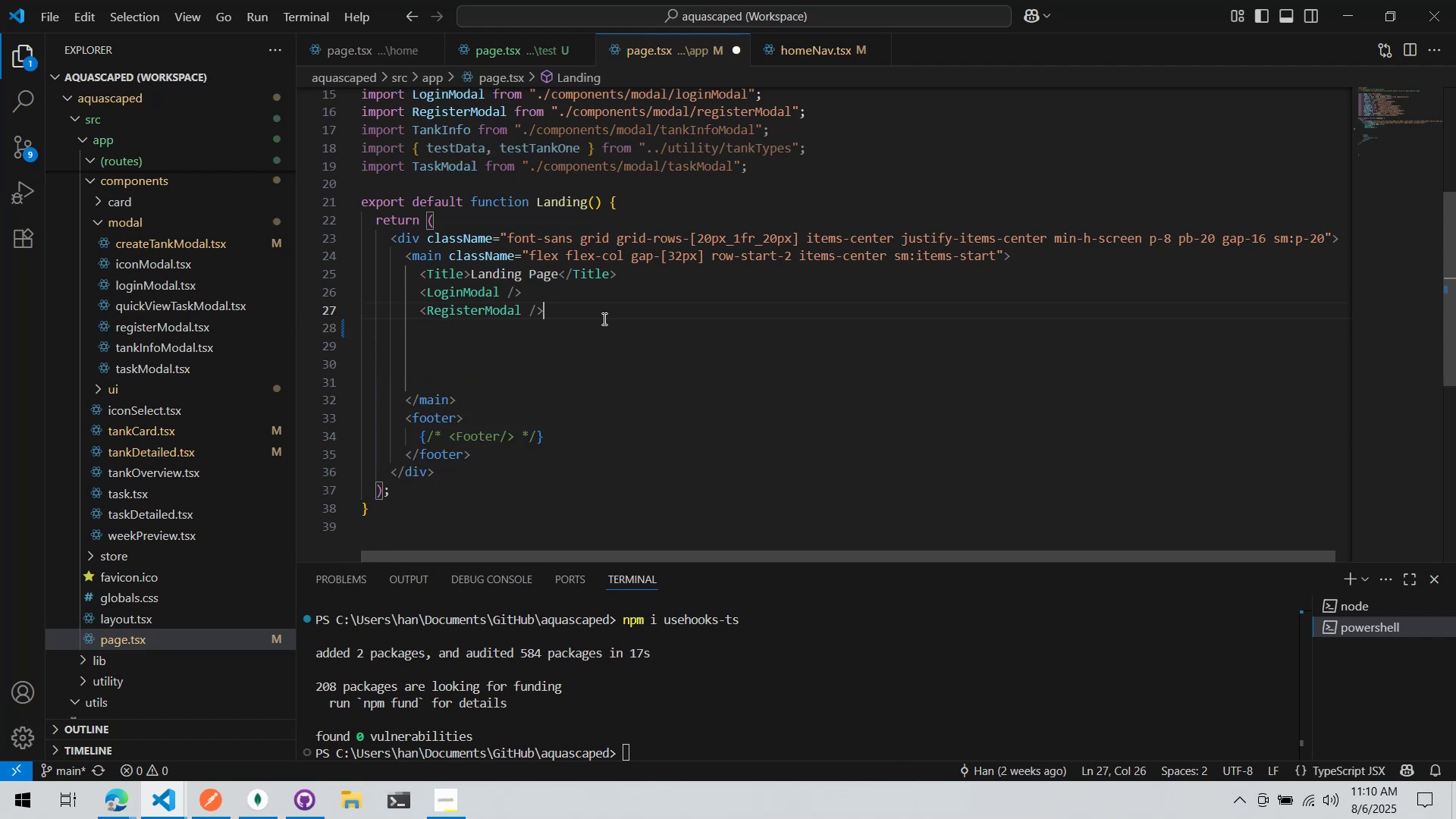 
double_click([592, 333])
 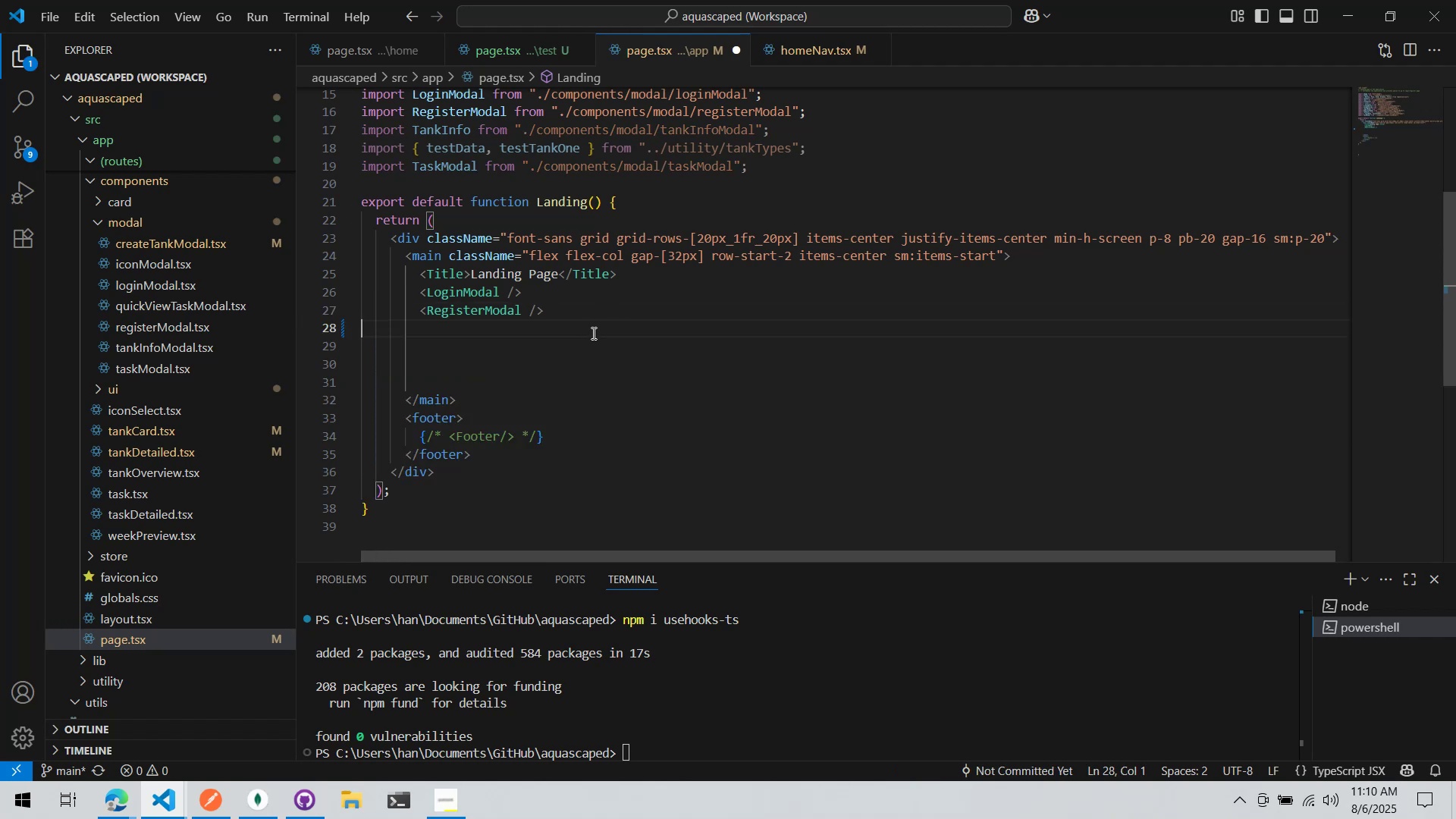 
key(Control+X)
 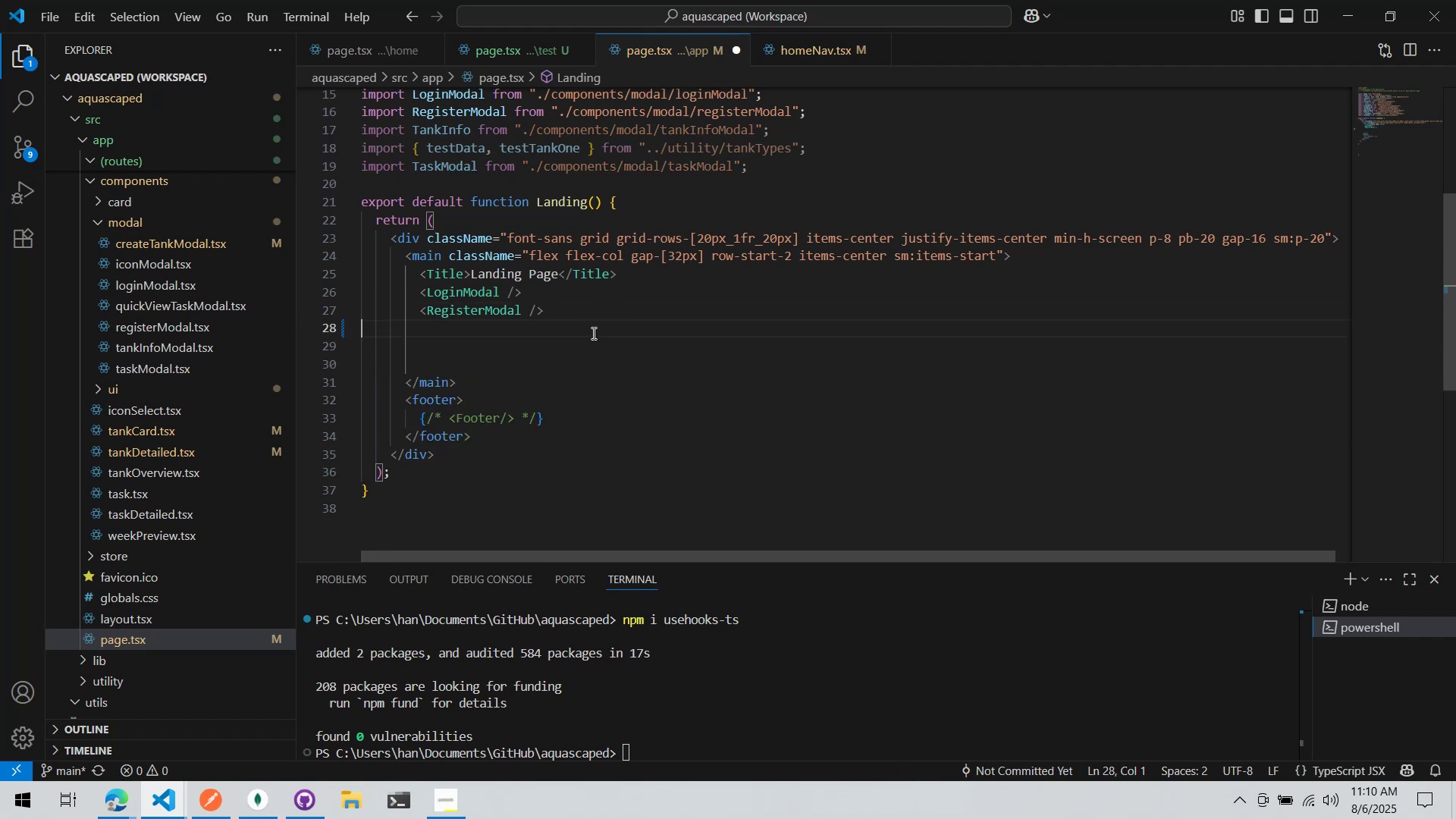 
key(Control+X)
 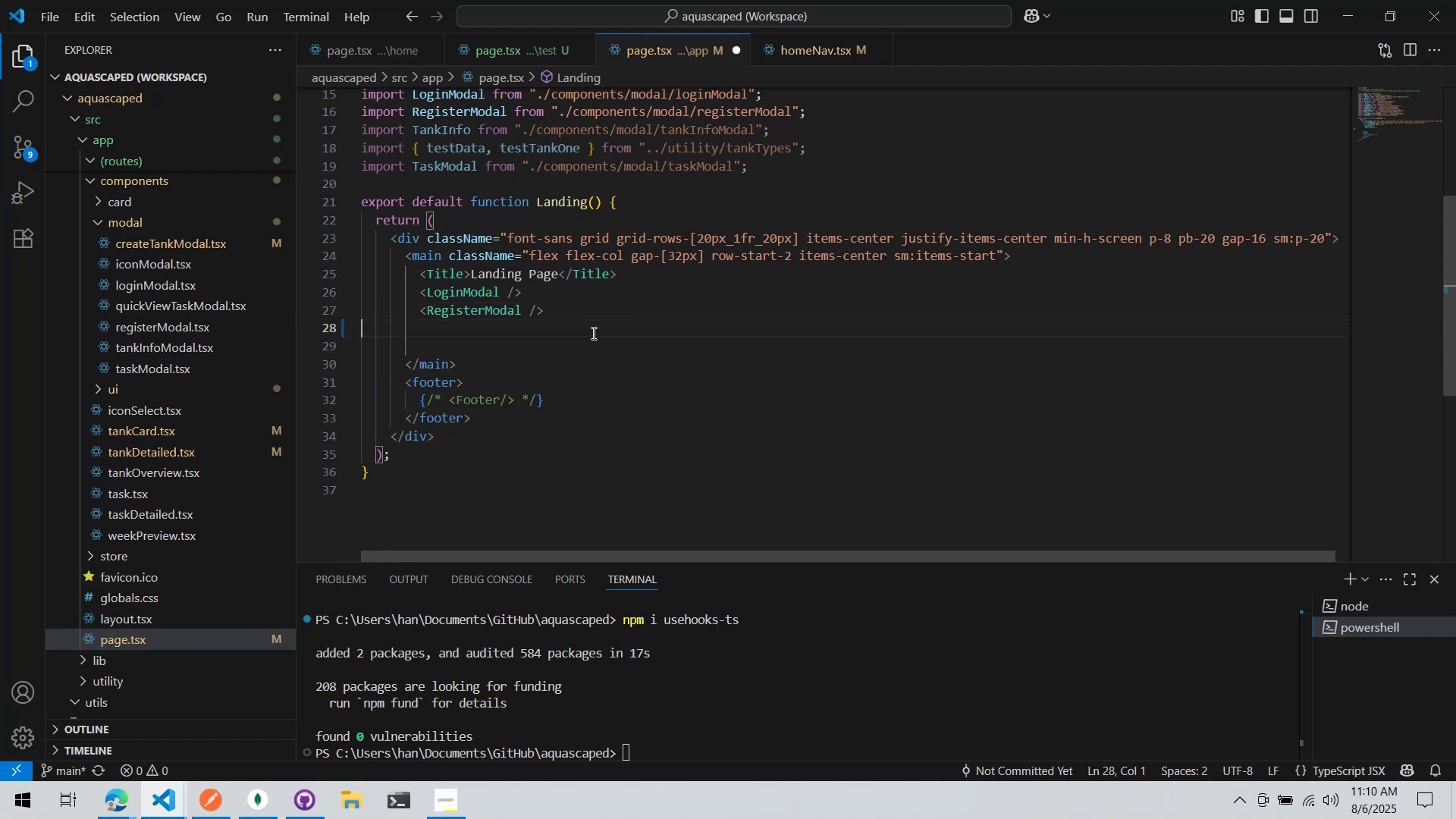 
key(Control+X)
 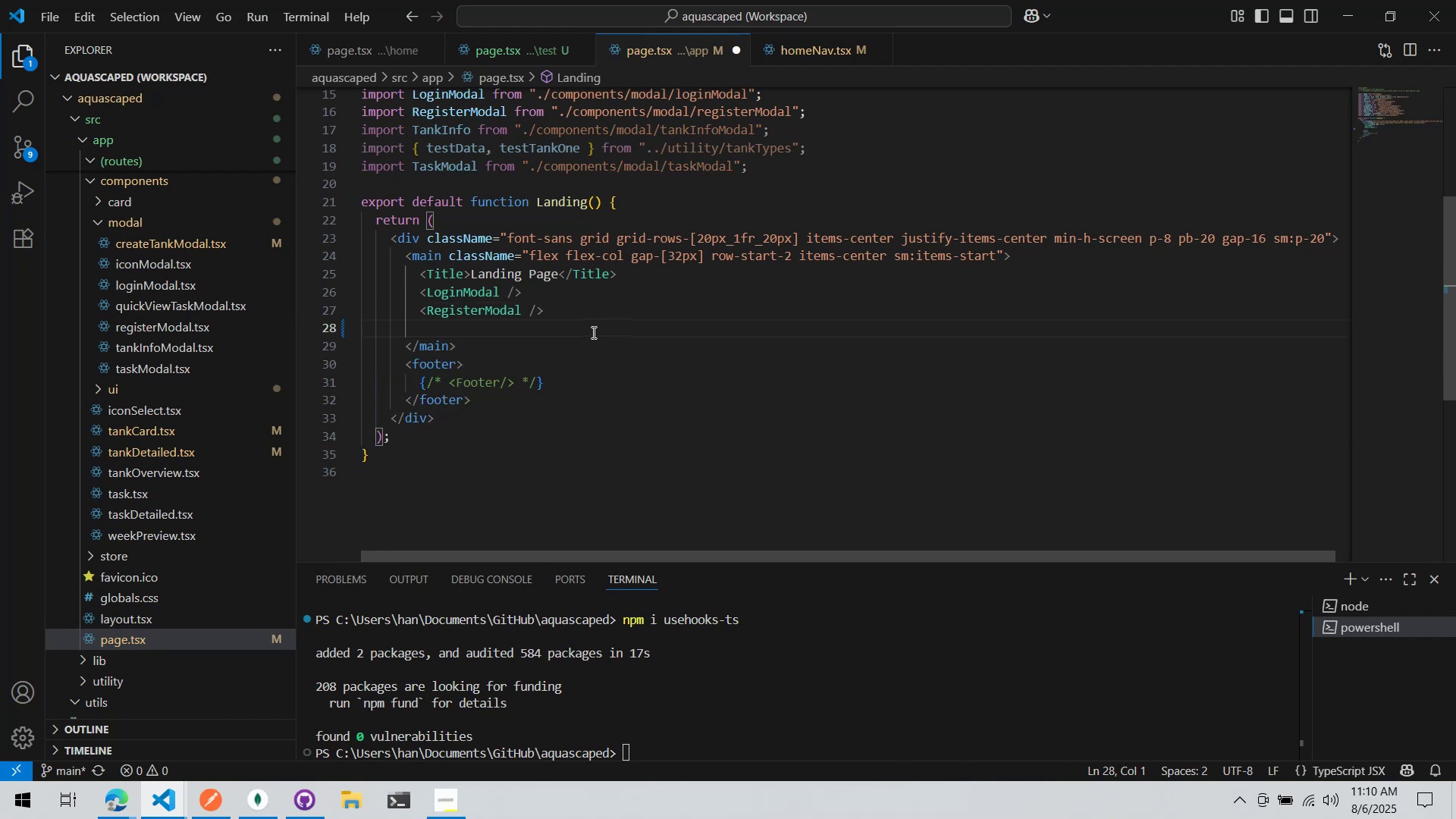 
key(Control+X)
 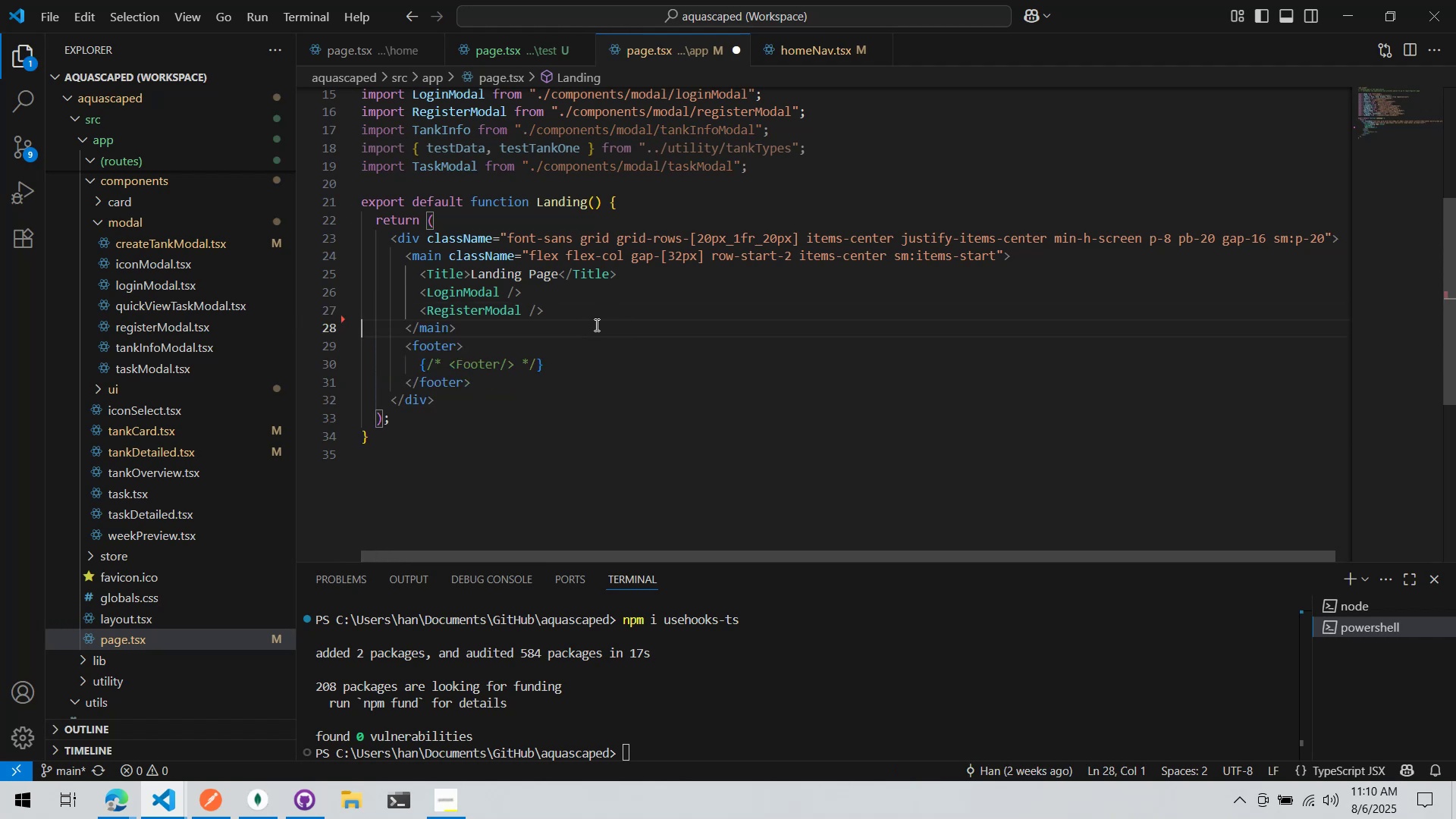 
key(Control+ControlLeft)
 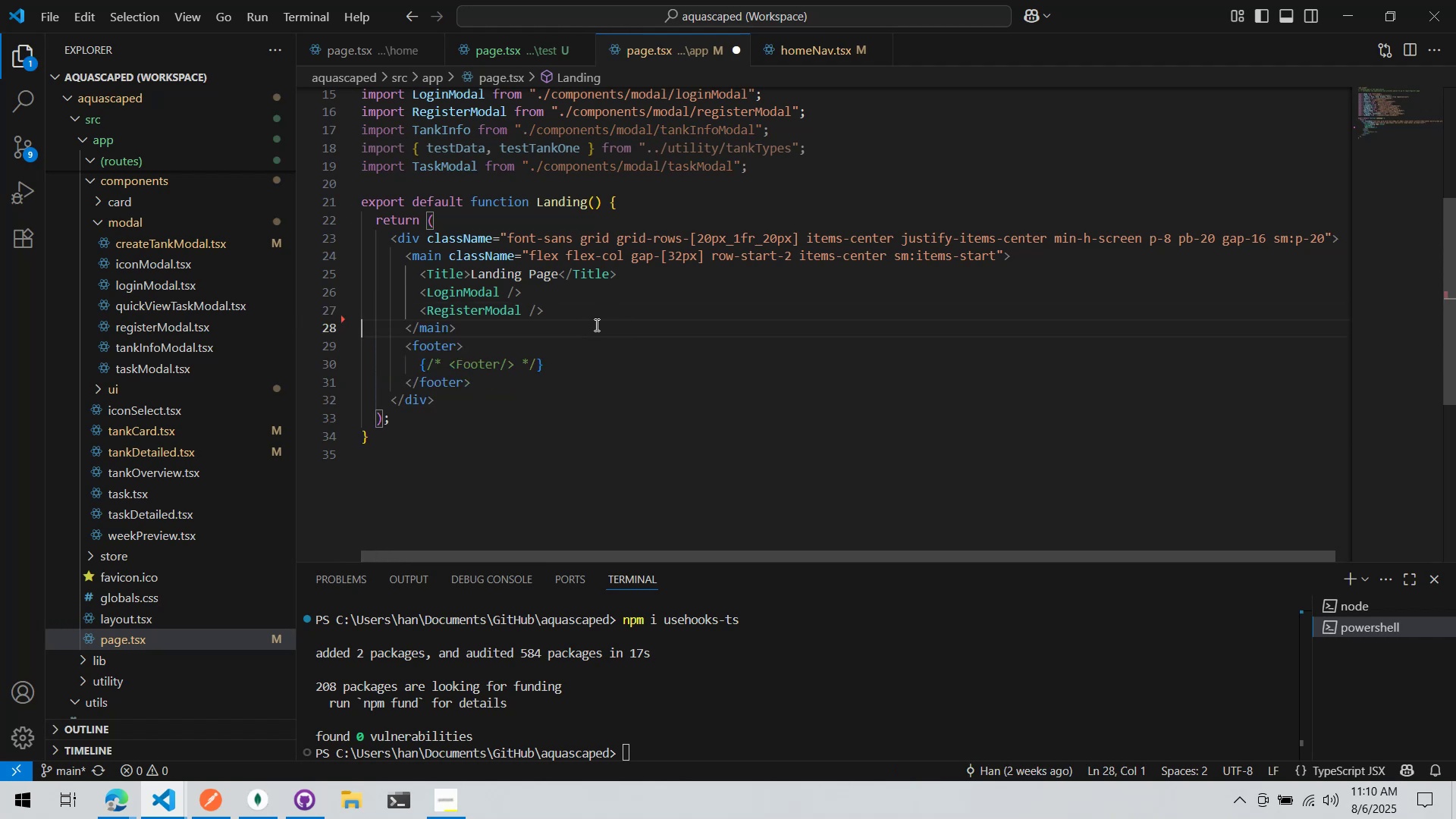 
key(Control+S)
 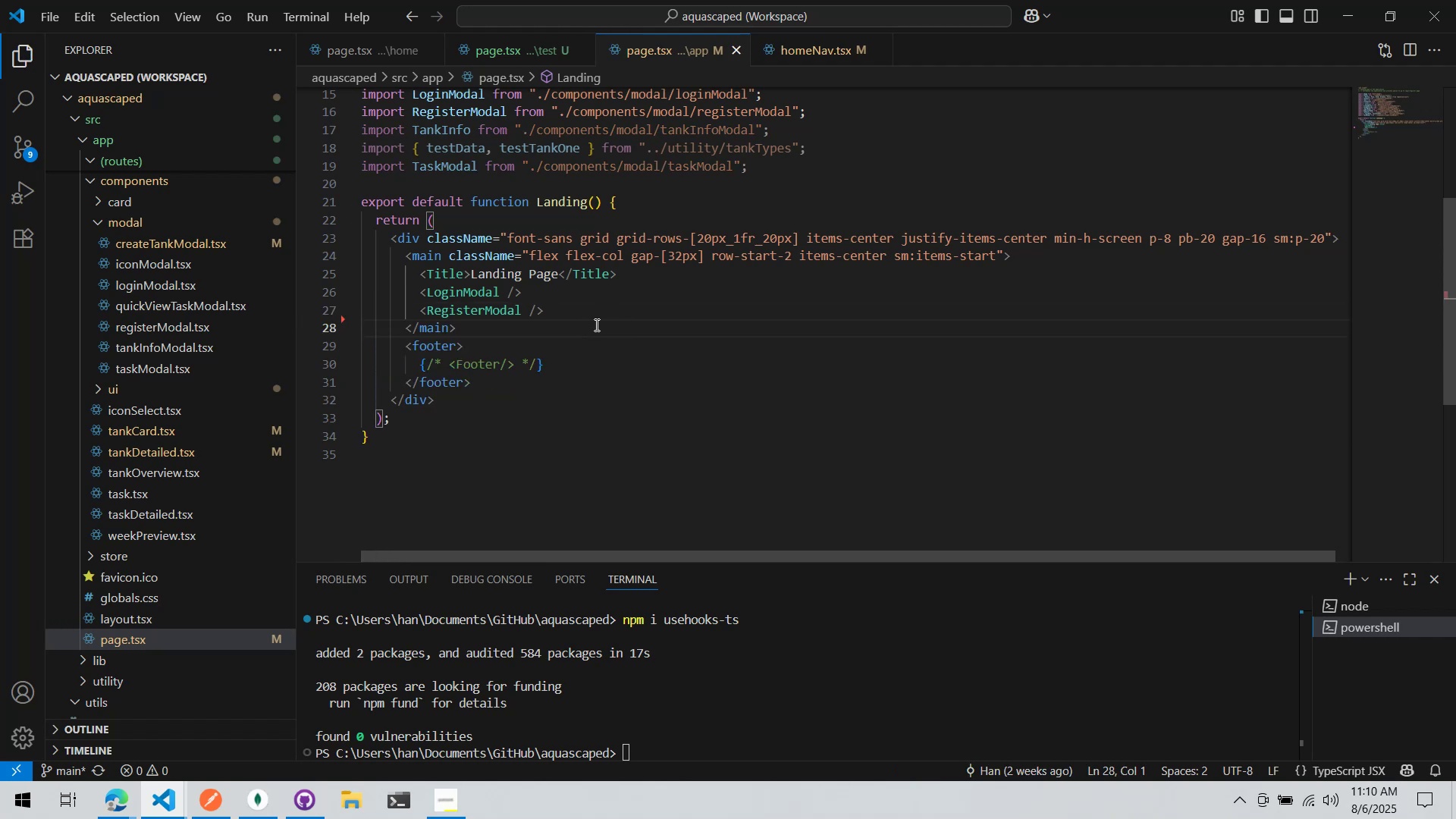 
key(Alt+AltLeft)
 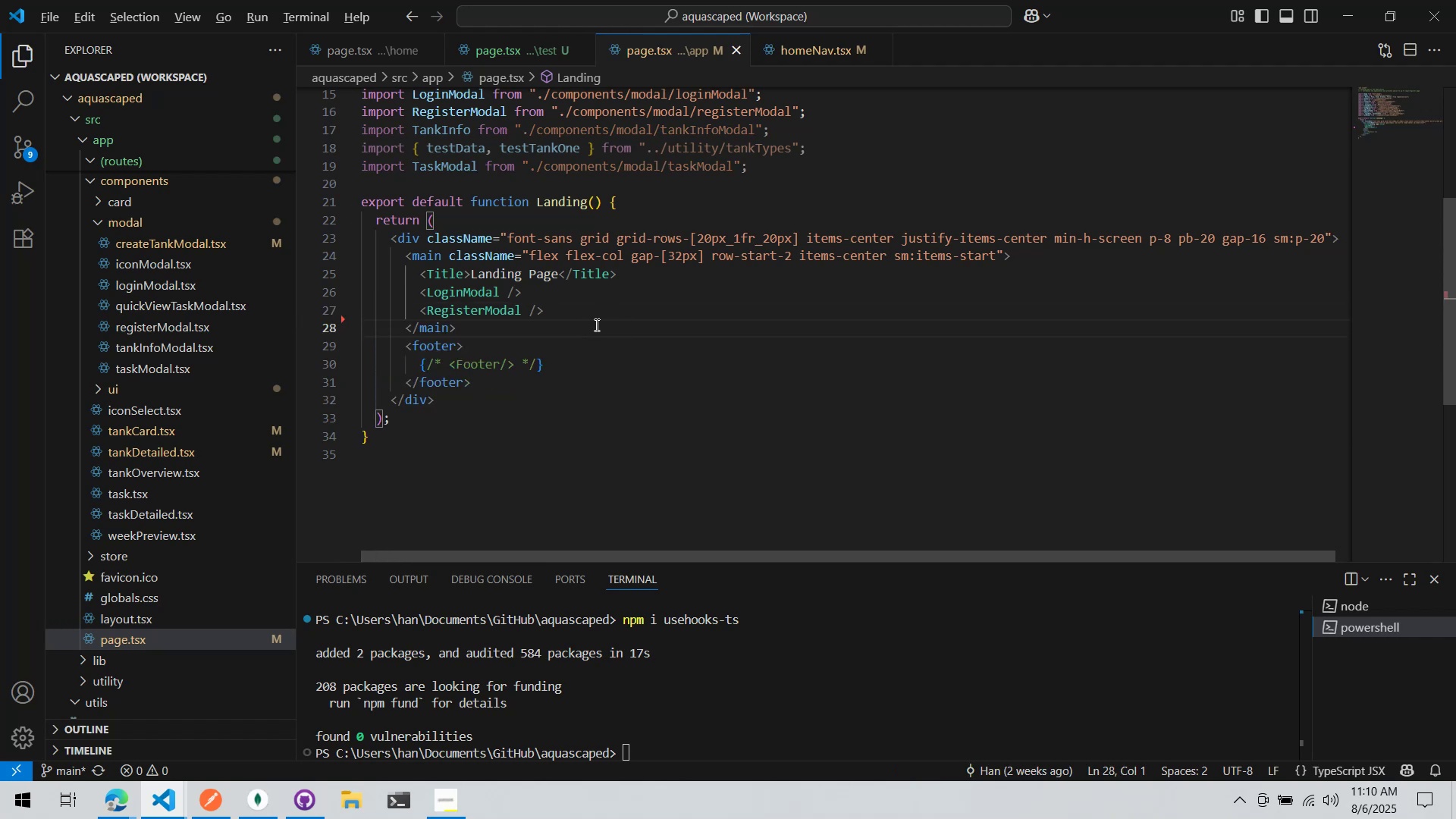 
key(Alt+Tab)
 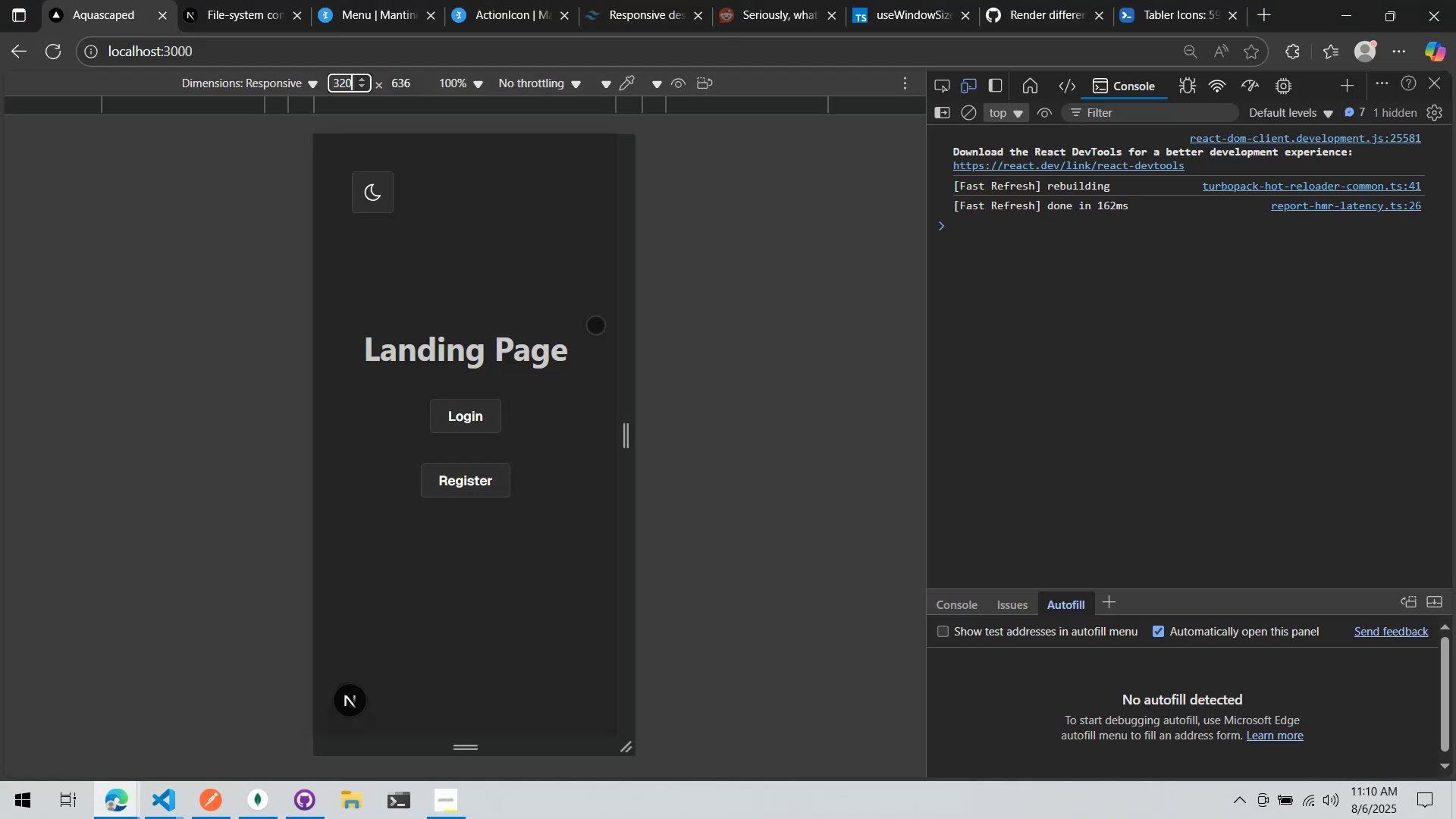 
key(Alt+AltLeft)
 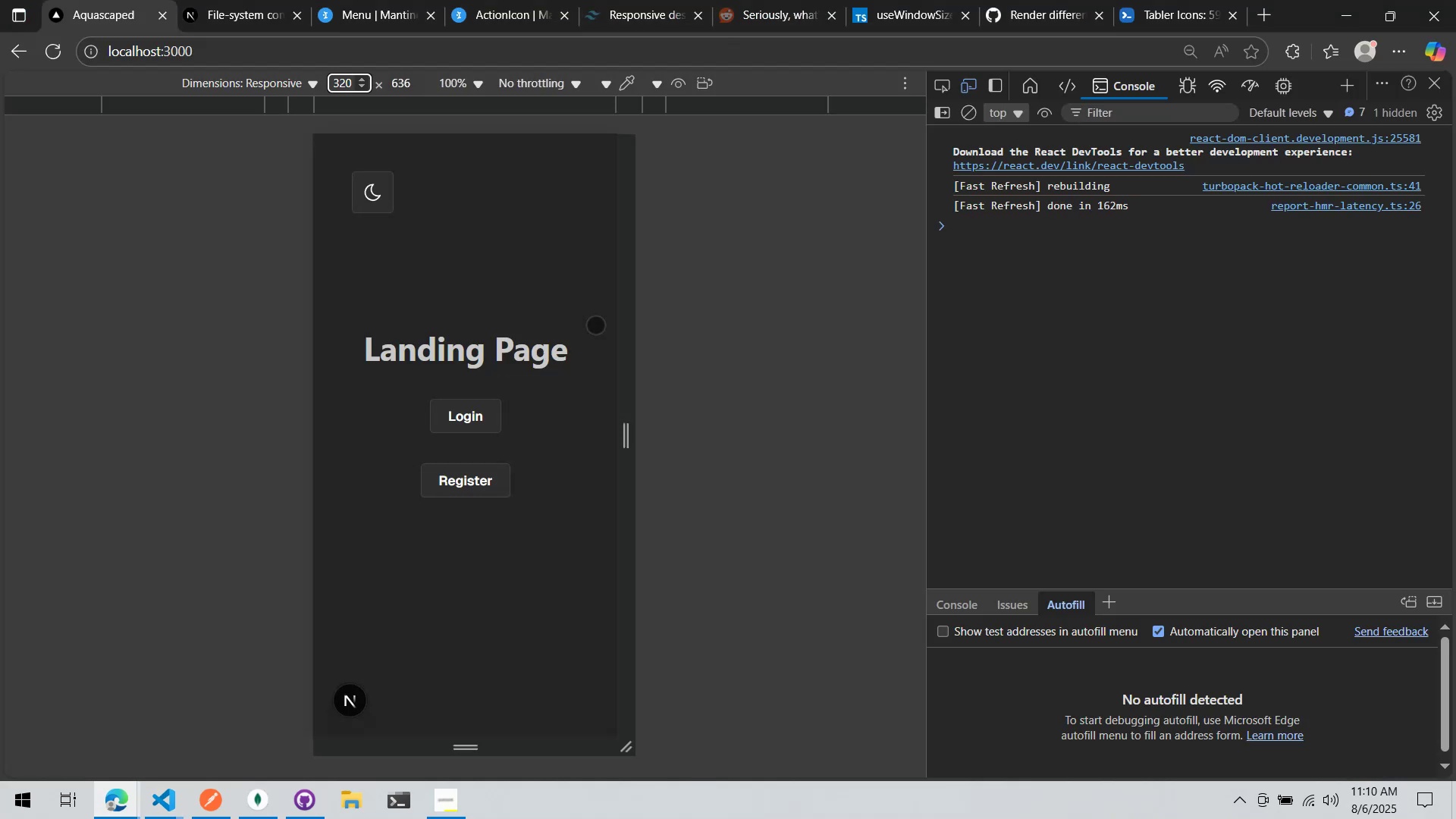 
key(Alt+Tab)
 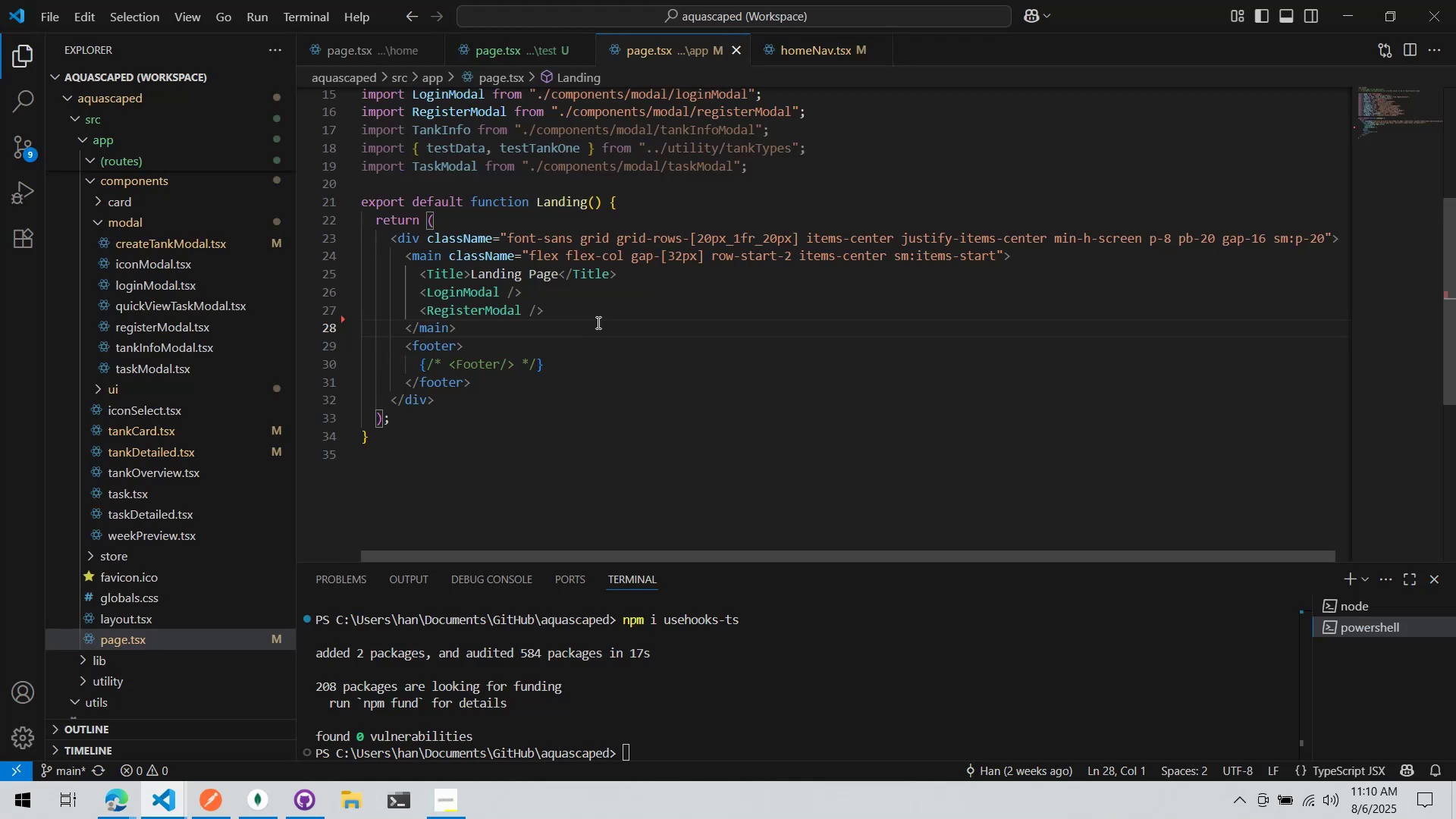 
key(Alt+AltLeft)
 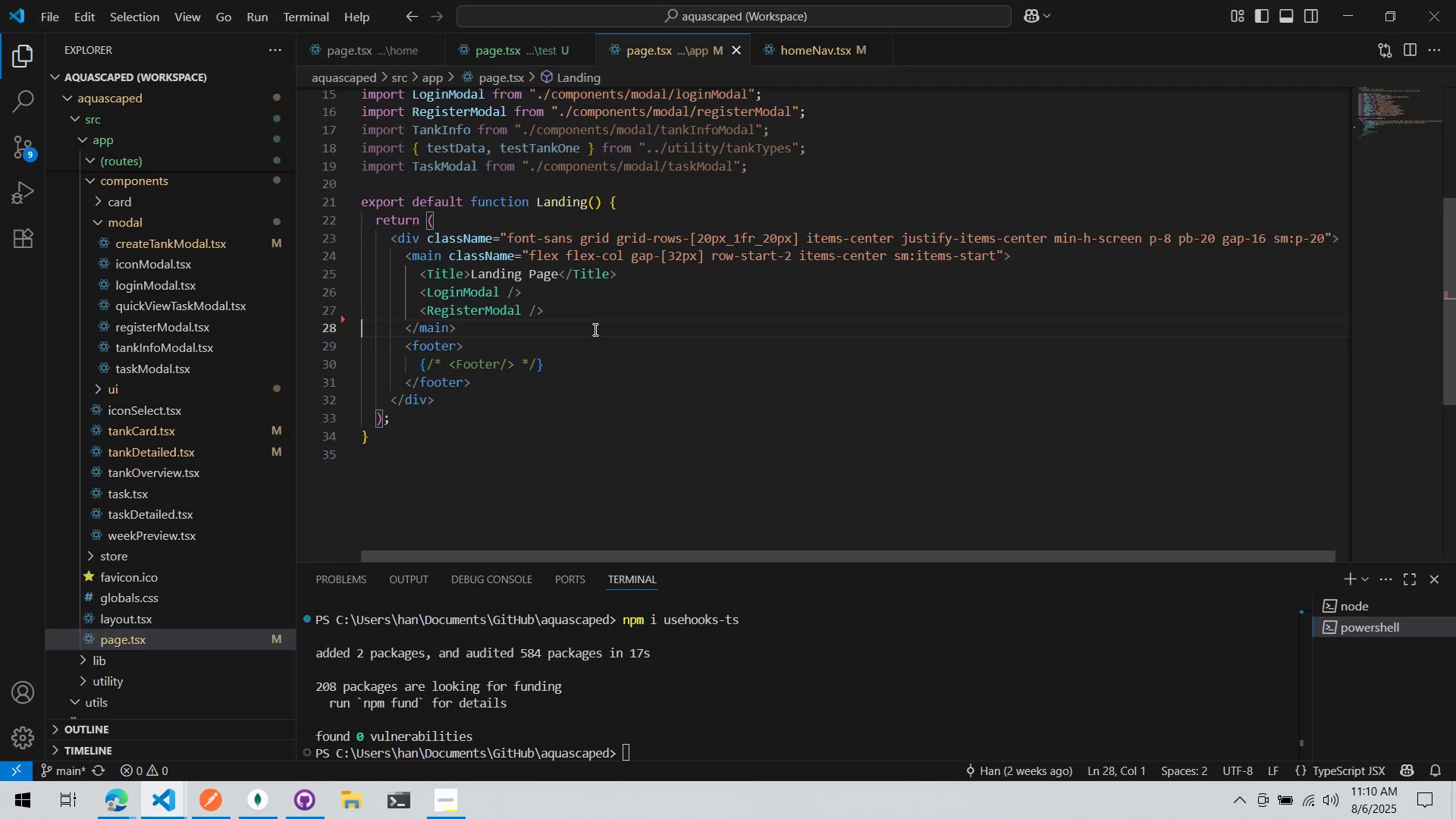 
key(Alt+Tab)
 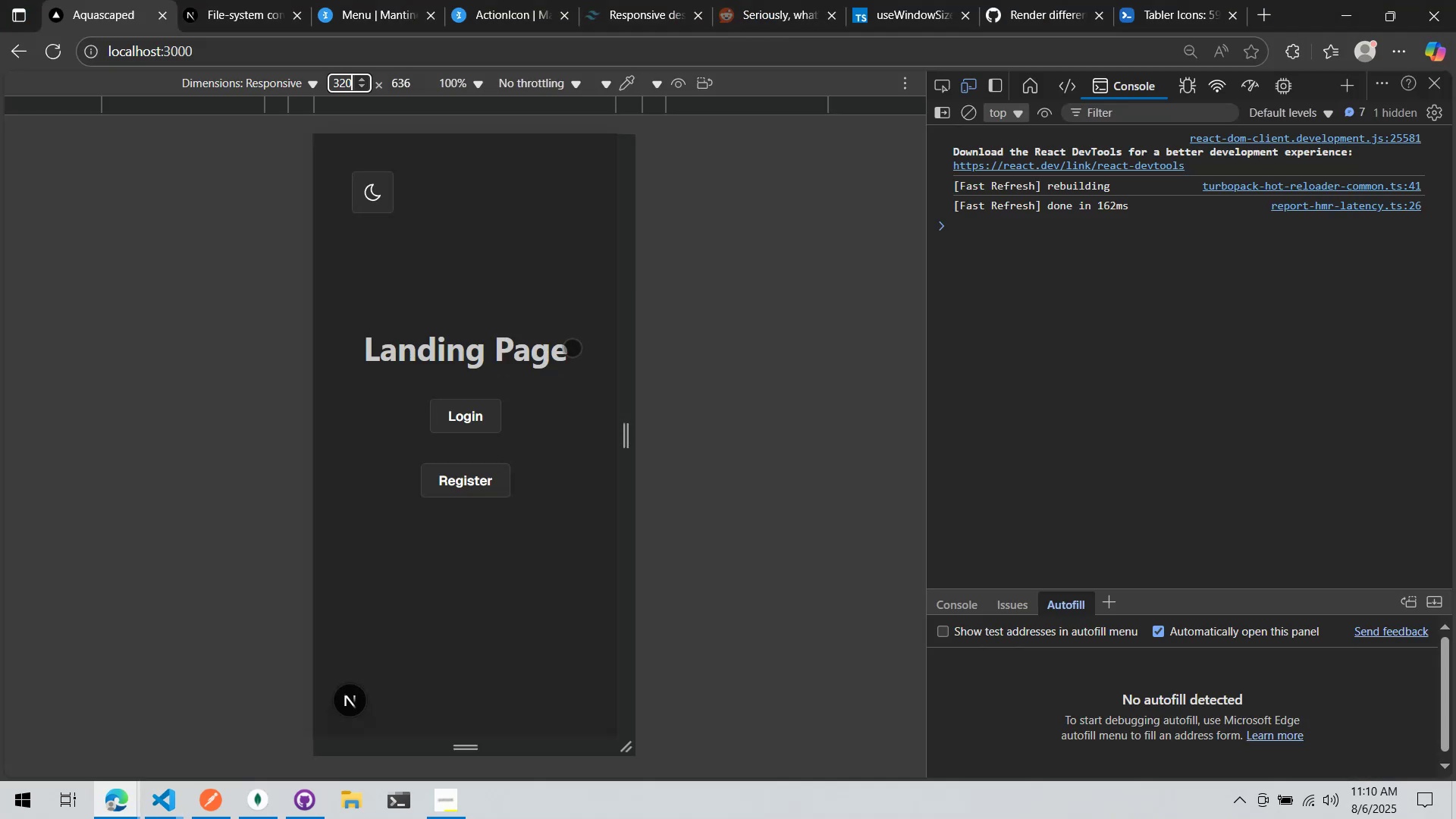 
scroll: coordinate [566, 344], scroll_direction: up, amount: 1.0
 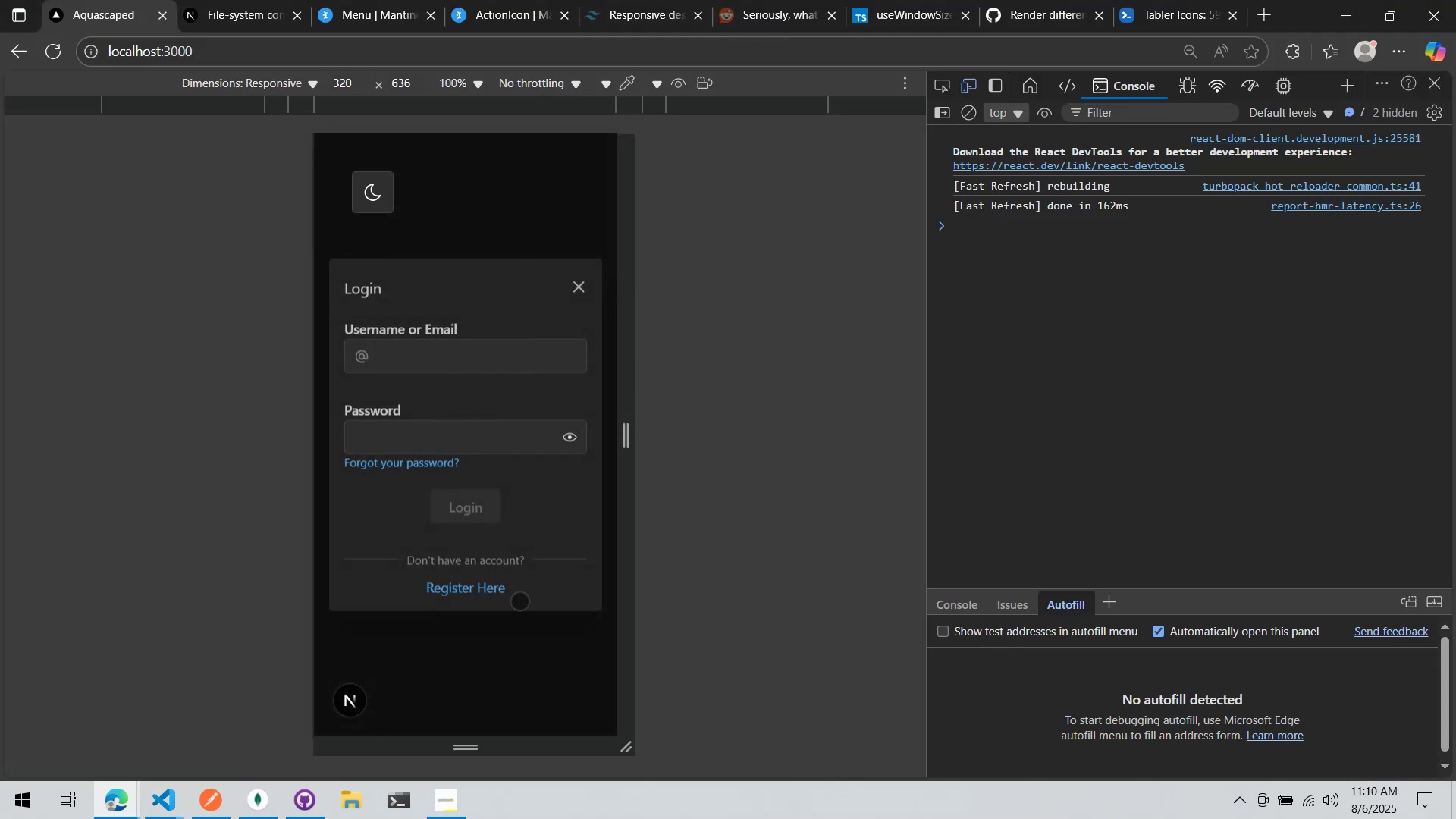 
left_click([526, 670])
 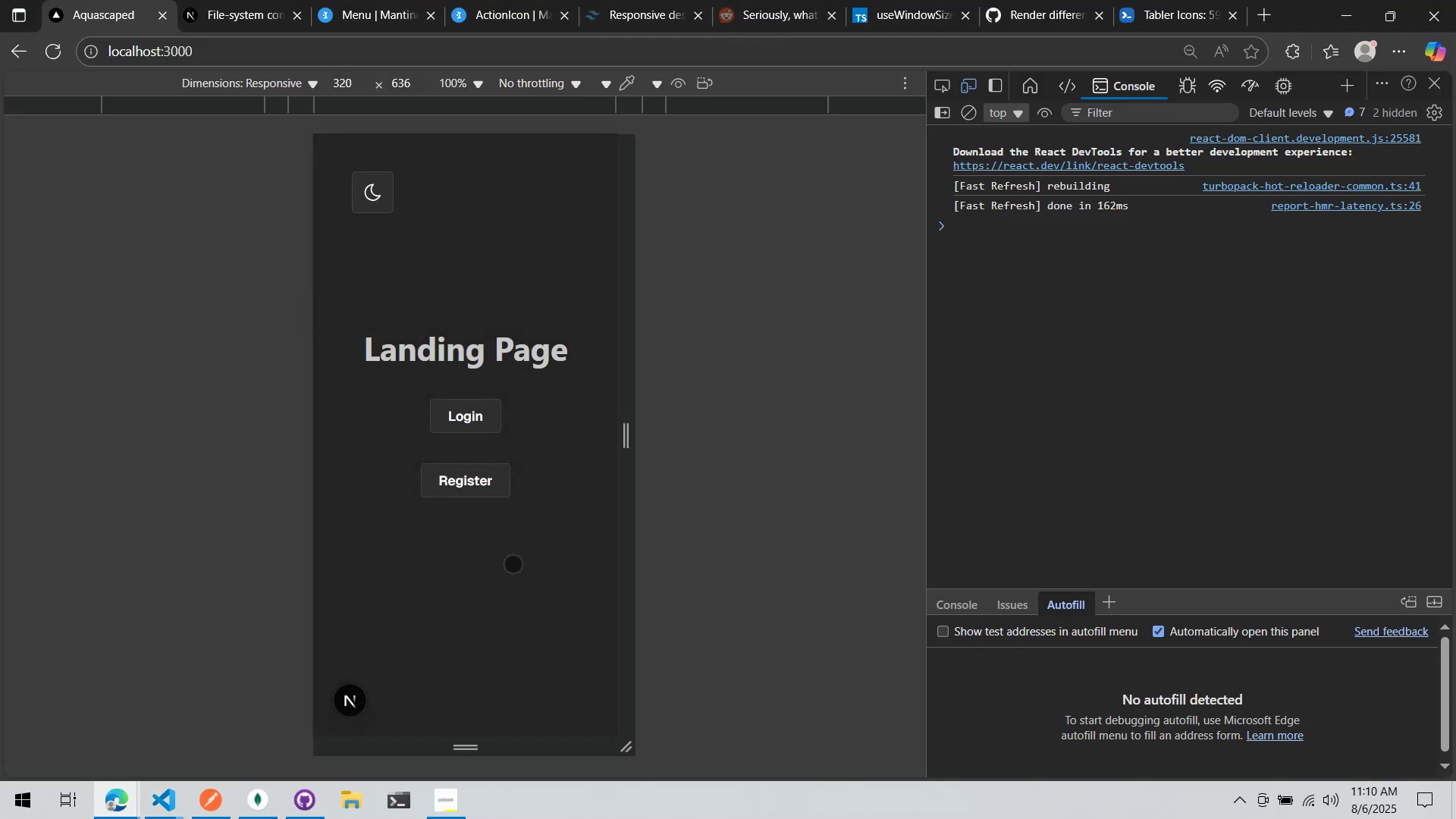 
key(Alt+AltLeft)
 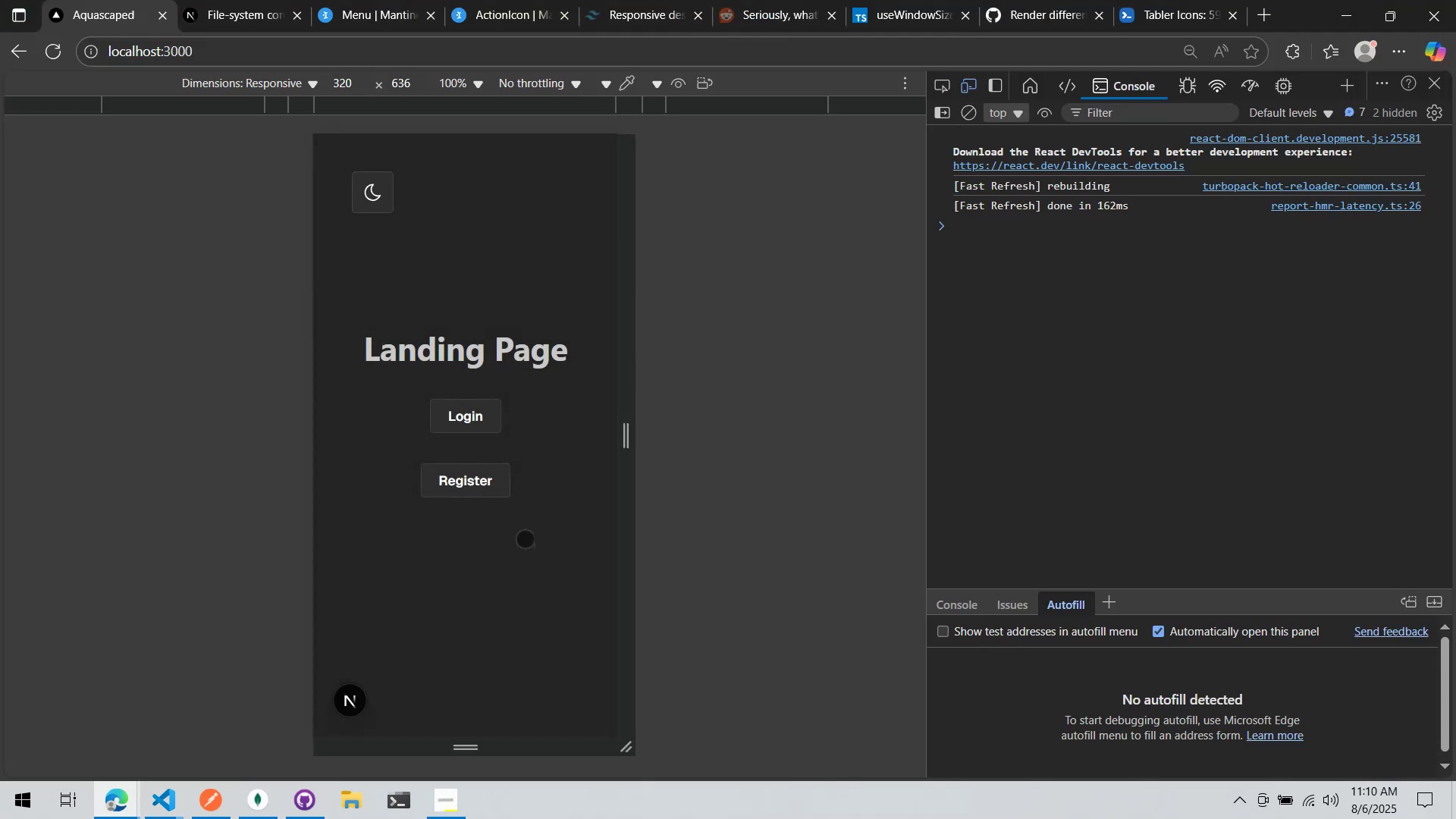 
key(Alt+Tab)
 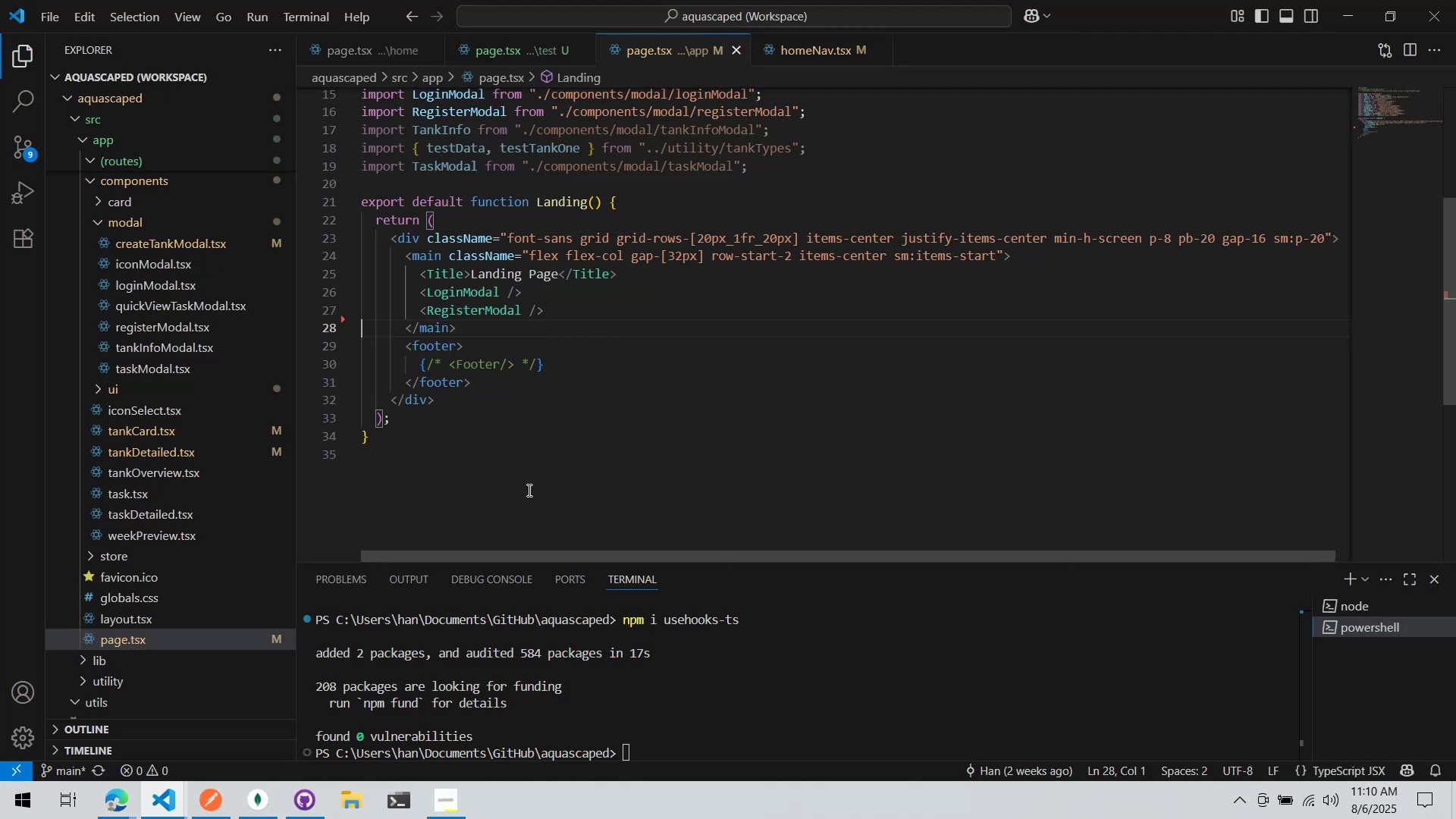 
key(Alt+AltLeft)
 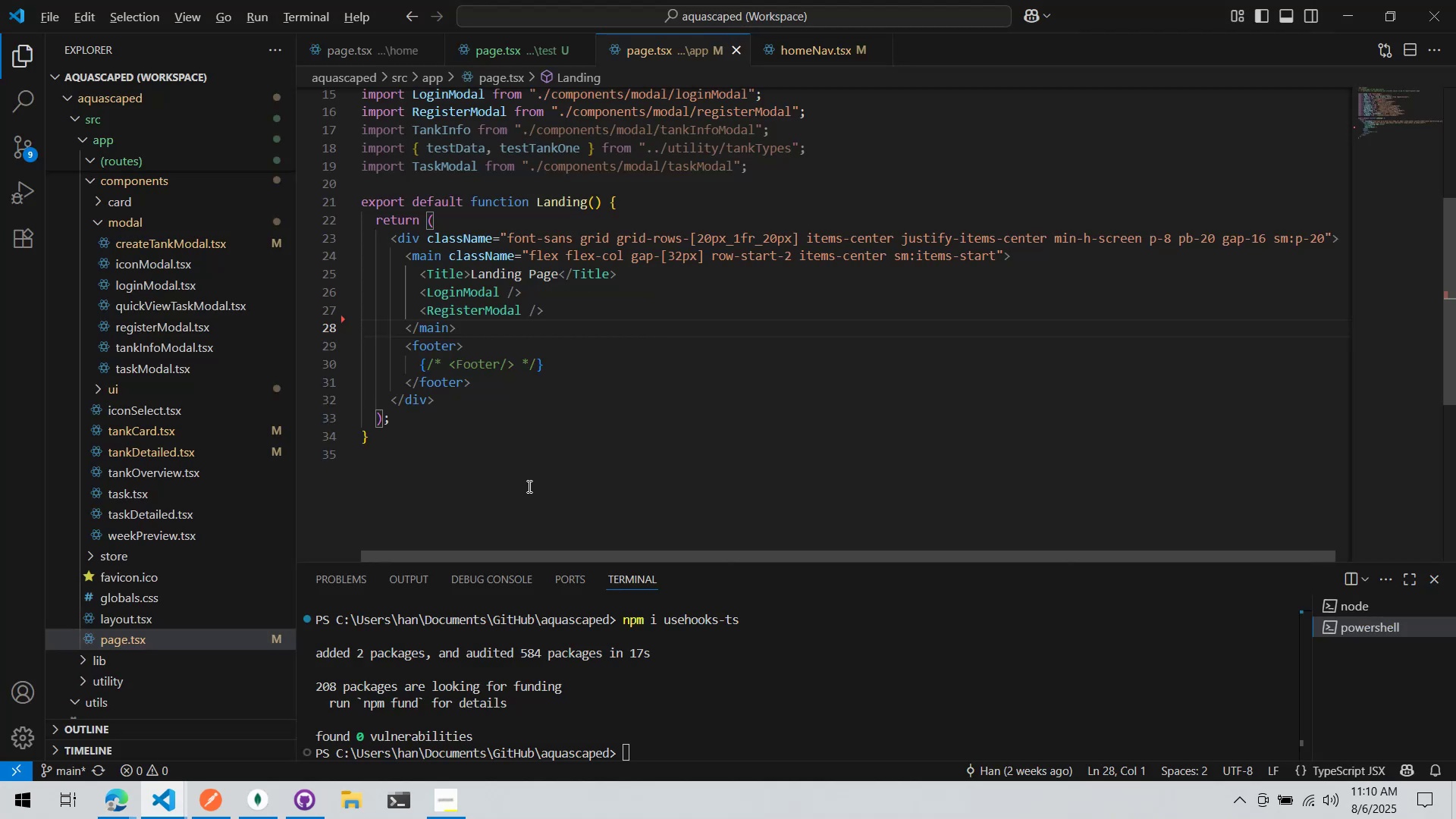 
key(Alt+Tab)
 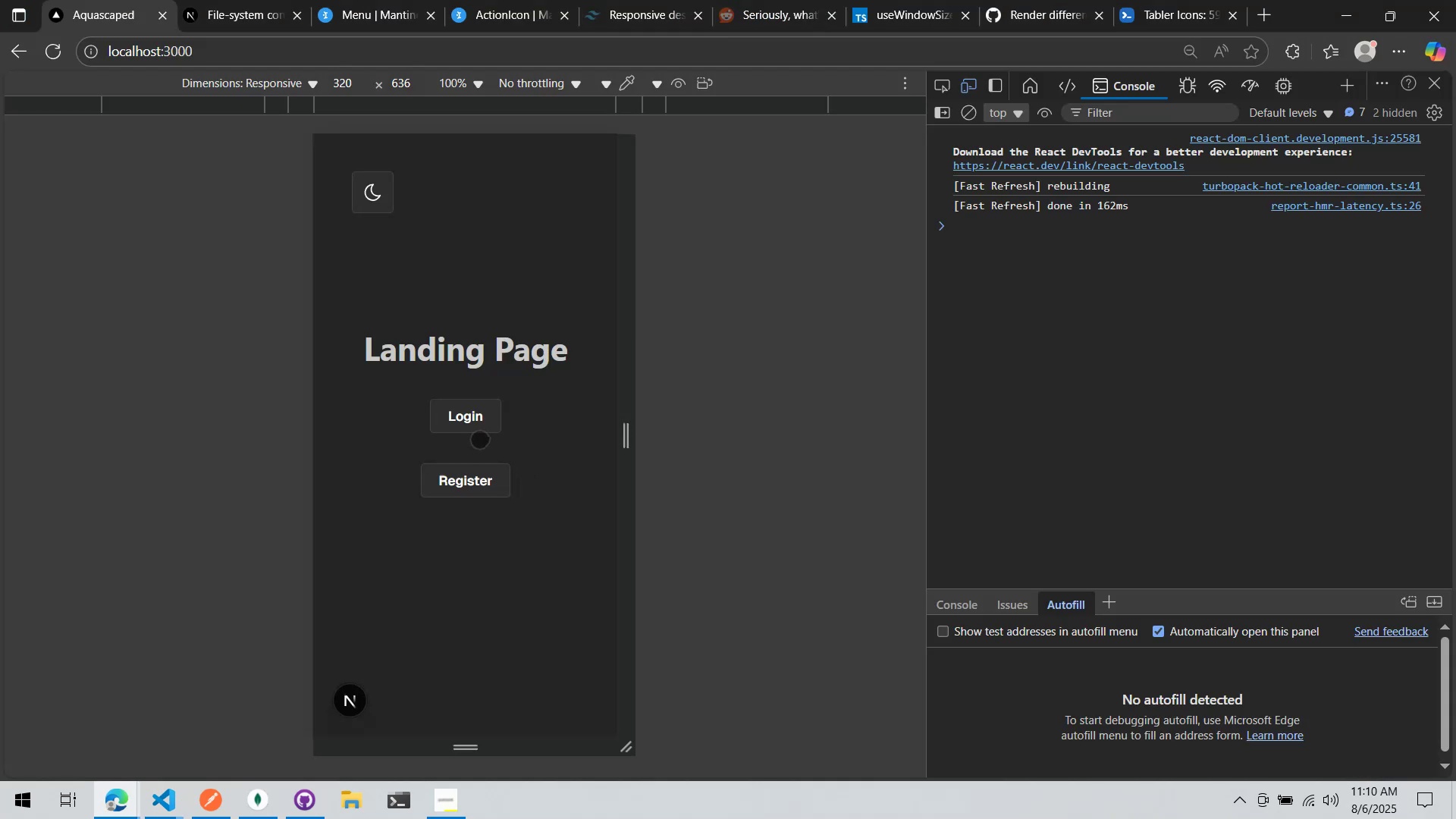 
left_click([475, 477])
 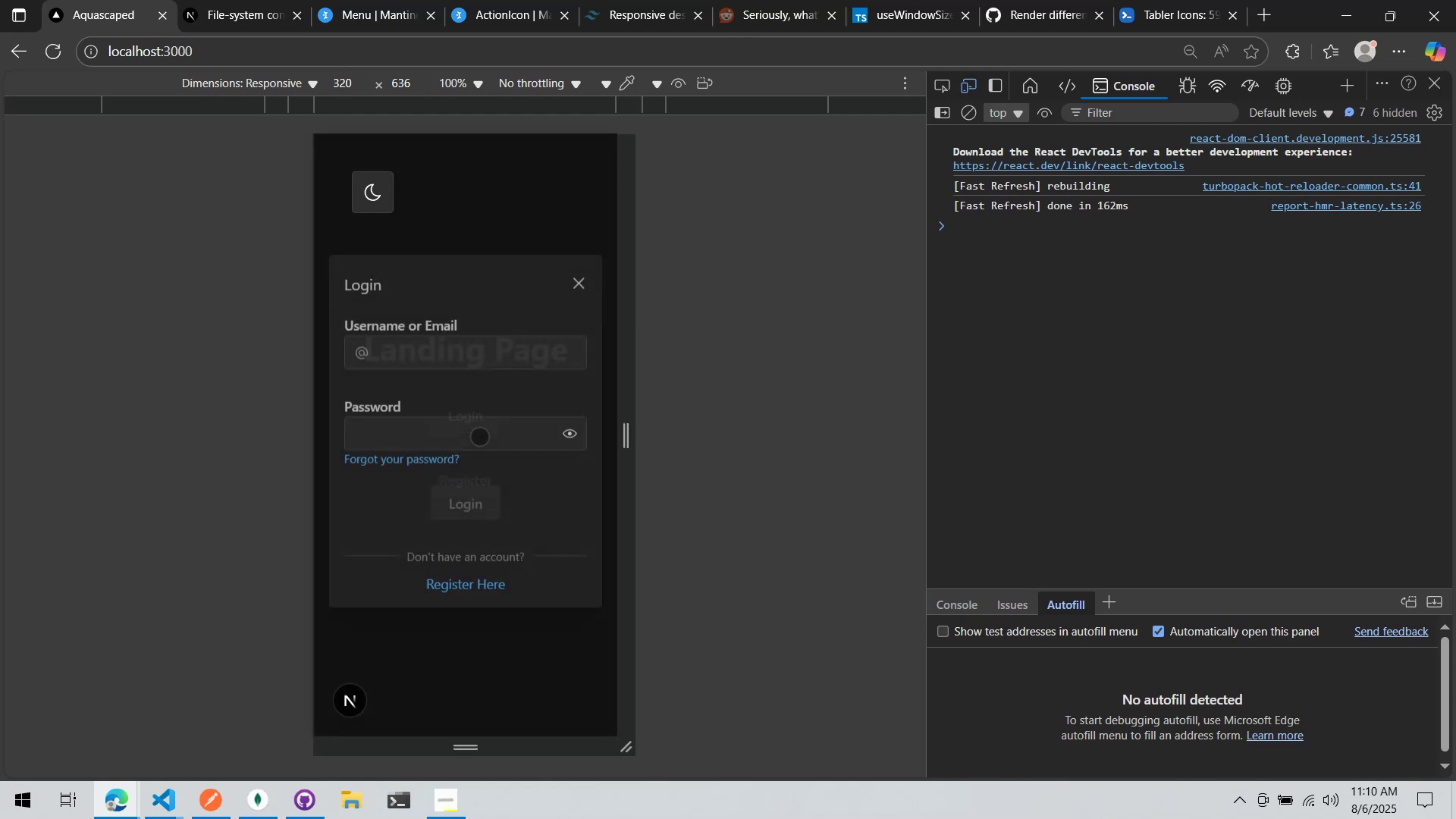 
left_click([502, 648])
 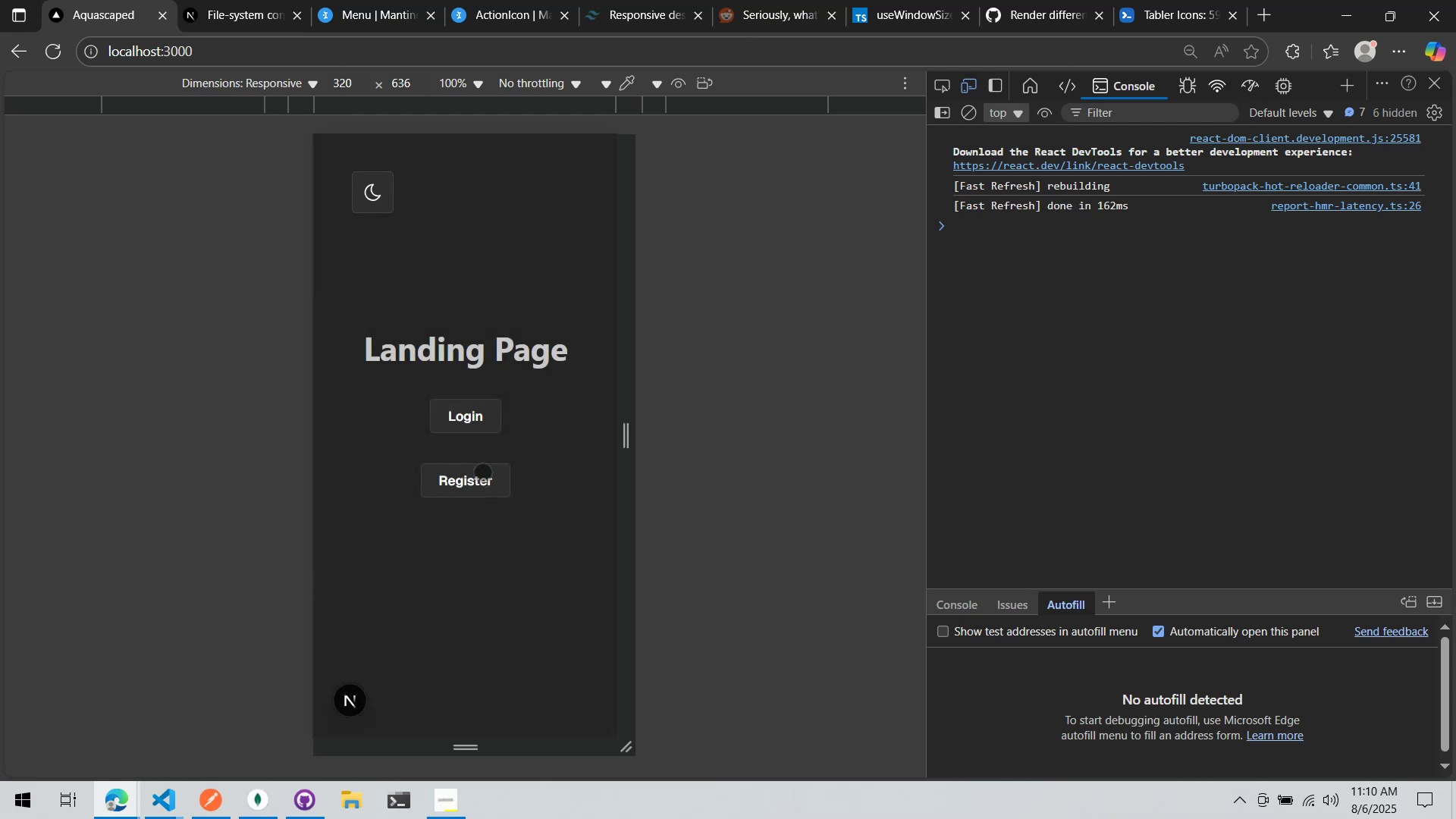 
double_click([482, 466])
 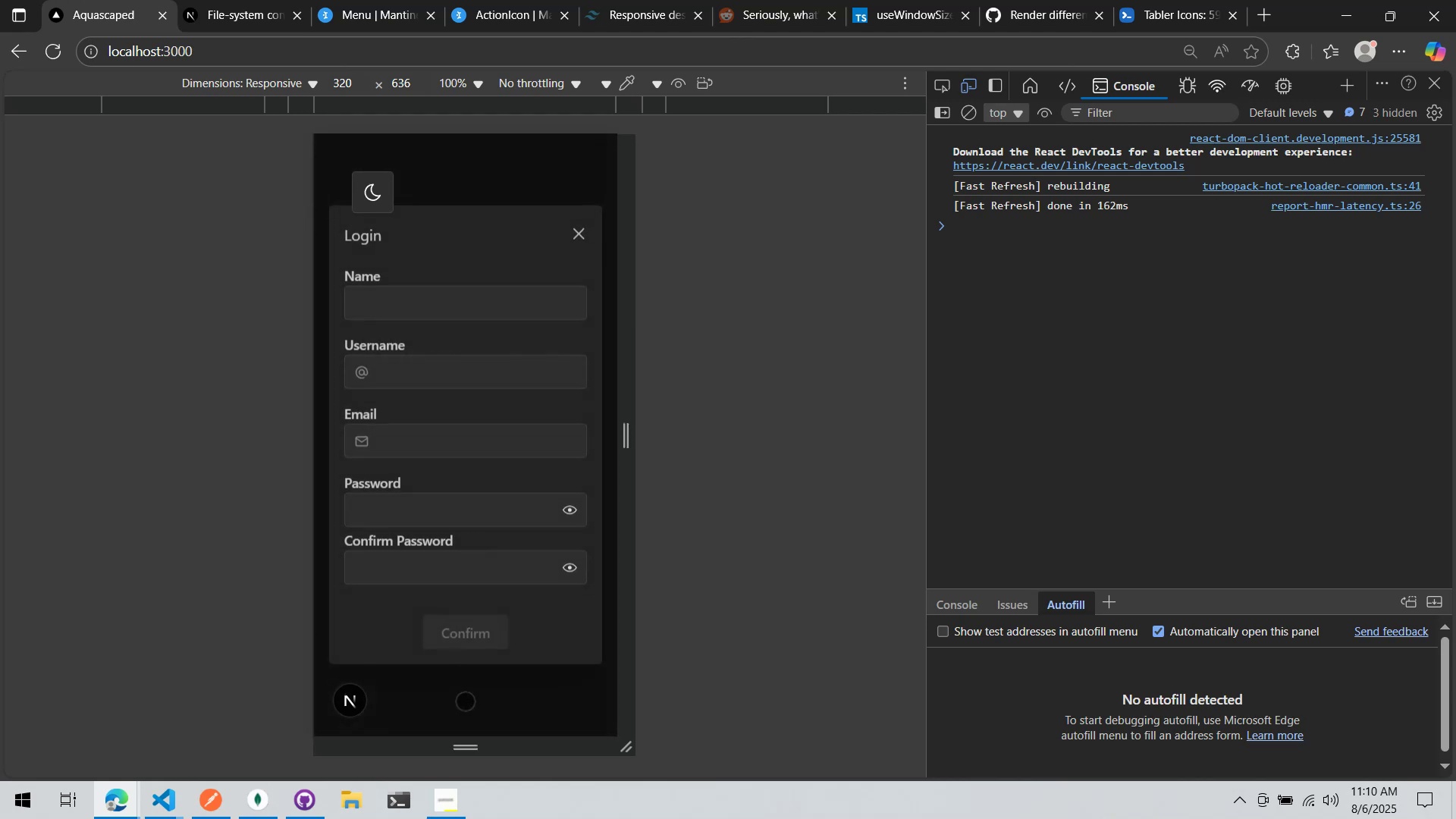 
left_click([465, 700])
 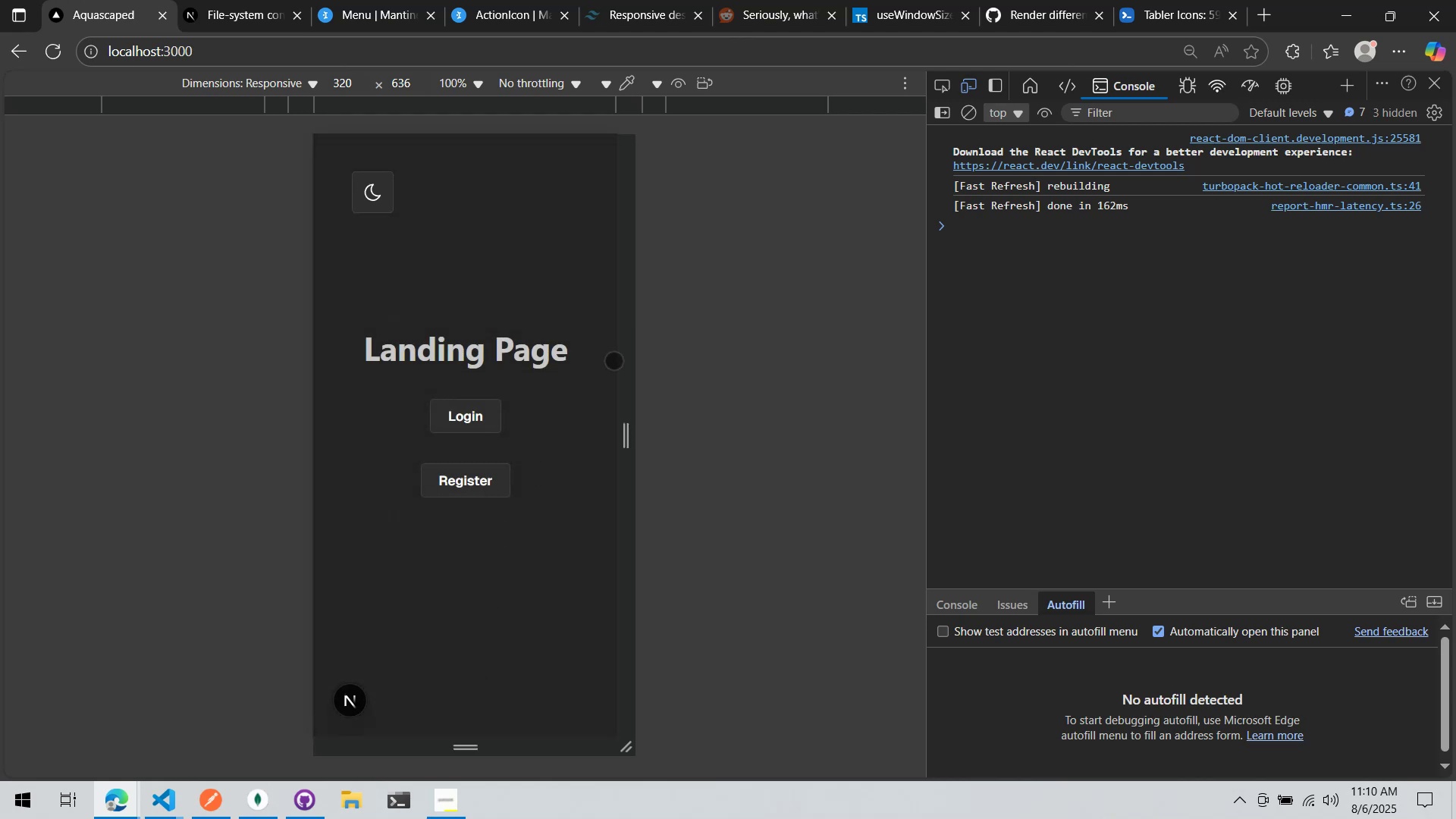 
scroll: coordinate [574, 362], scroll_direction: up, amount: 2.0
 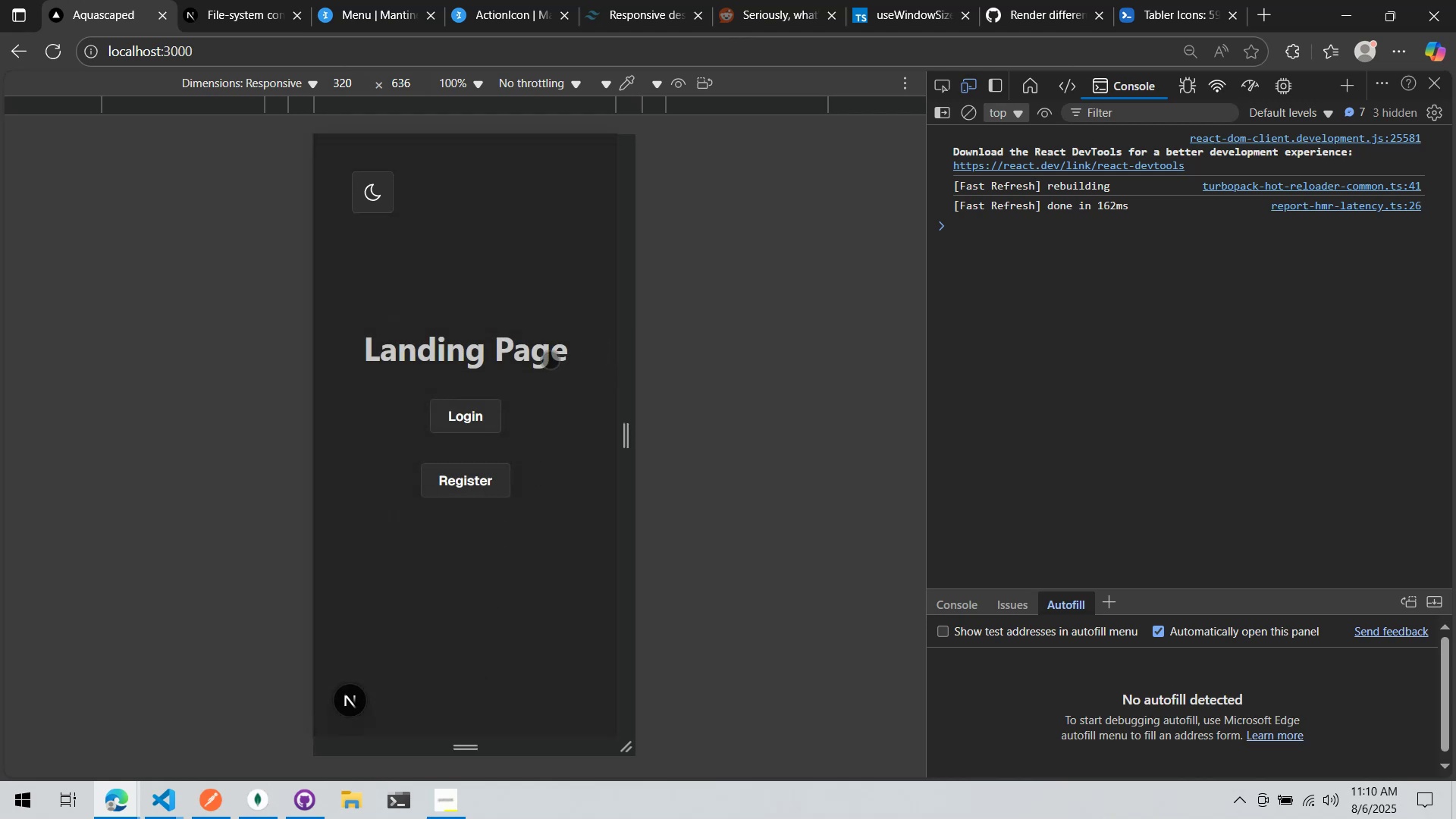 
key(Alt+AltLeft)
 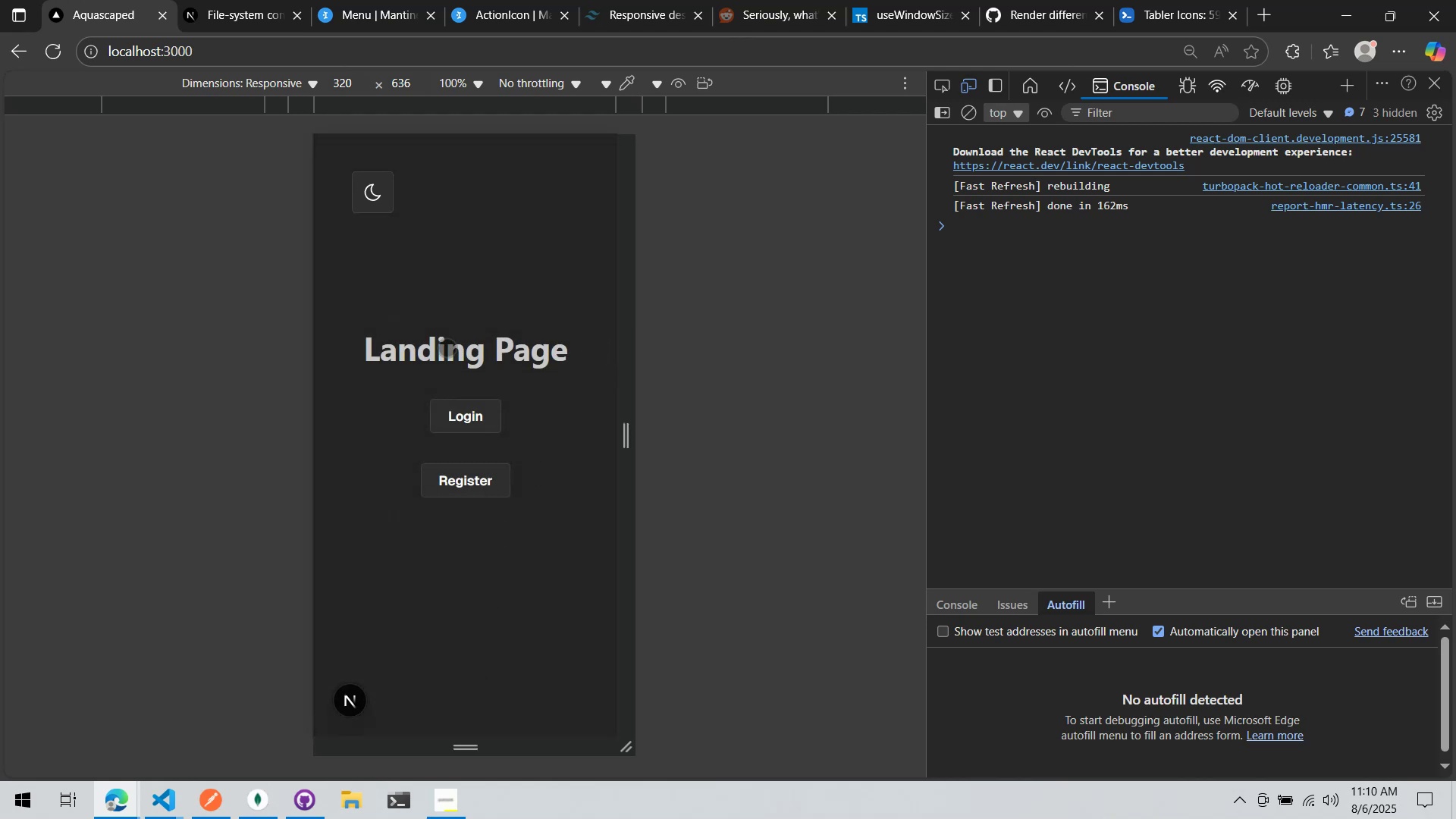 
key(Alt+Tab)
 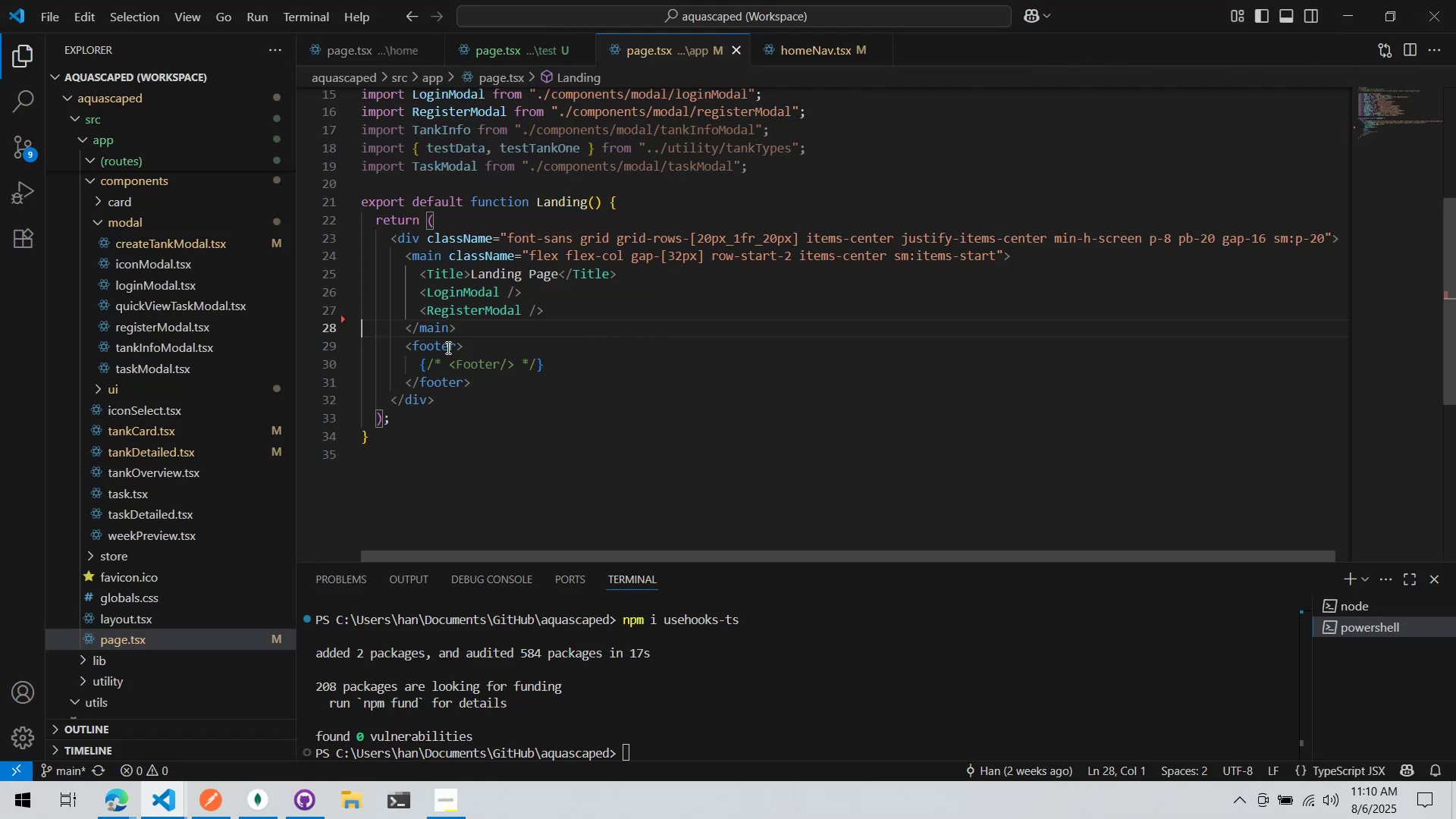 
key(Alt+AltLeft)
 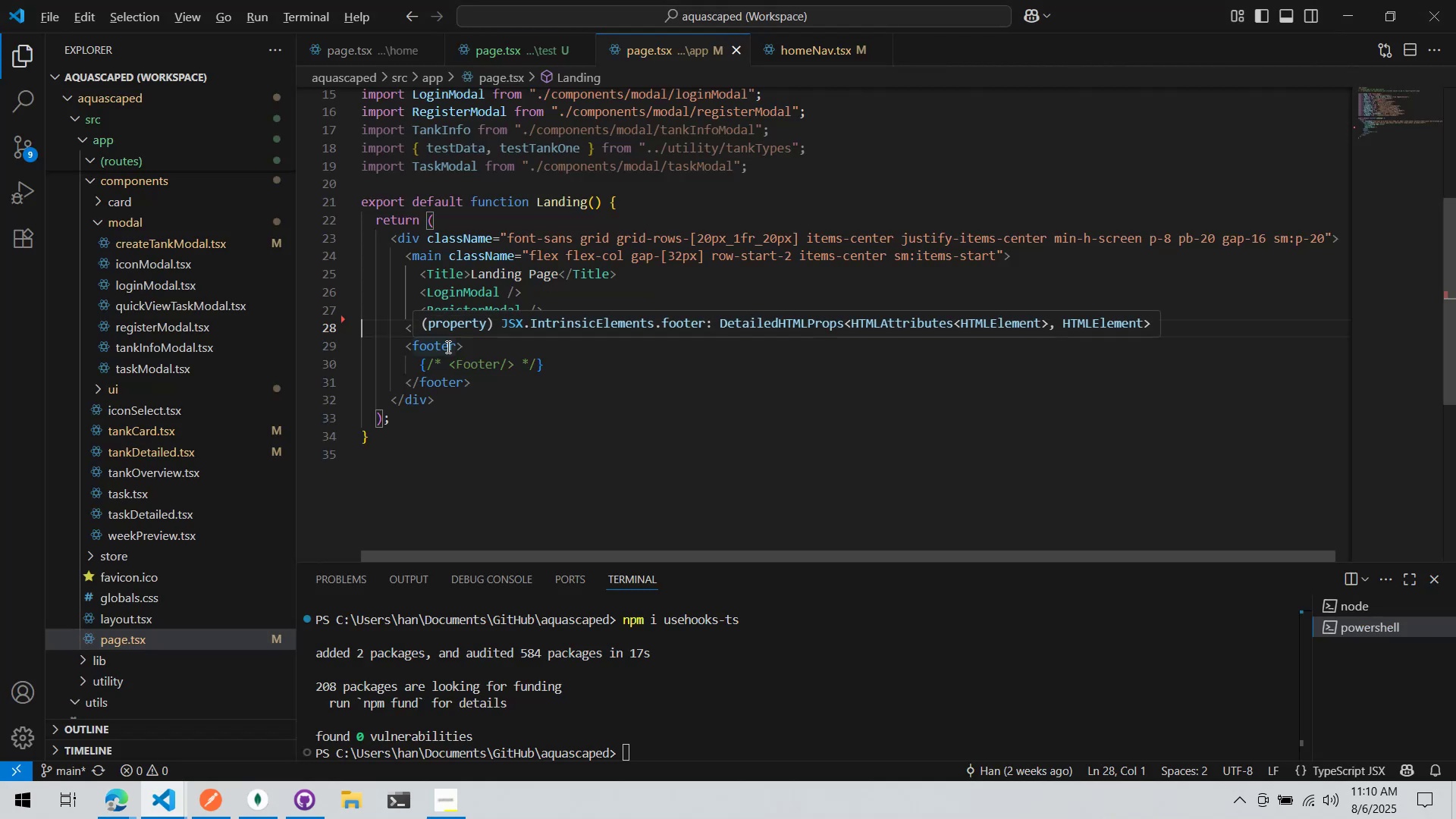 
key(Alt+Tab)
 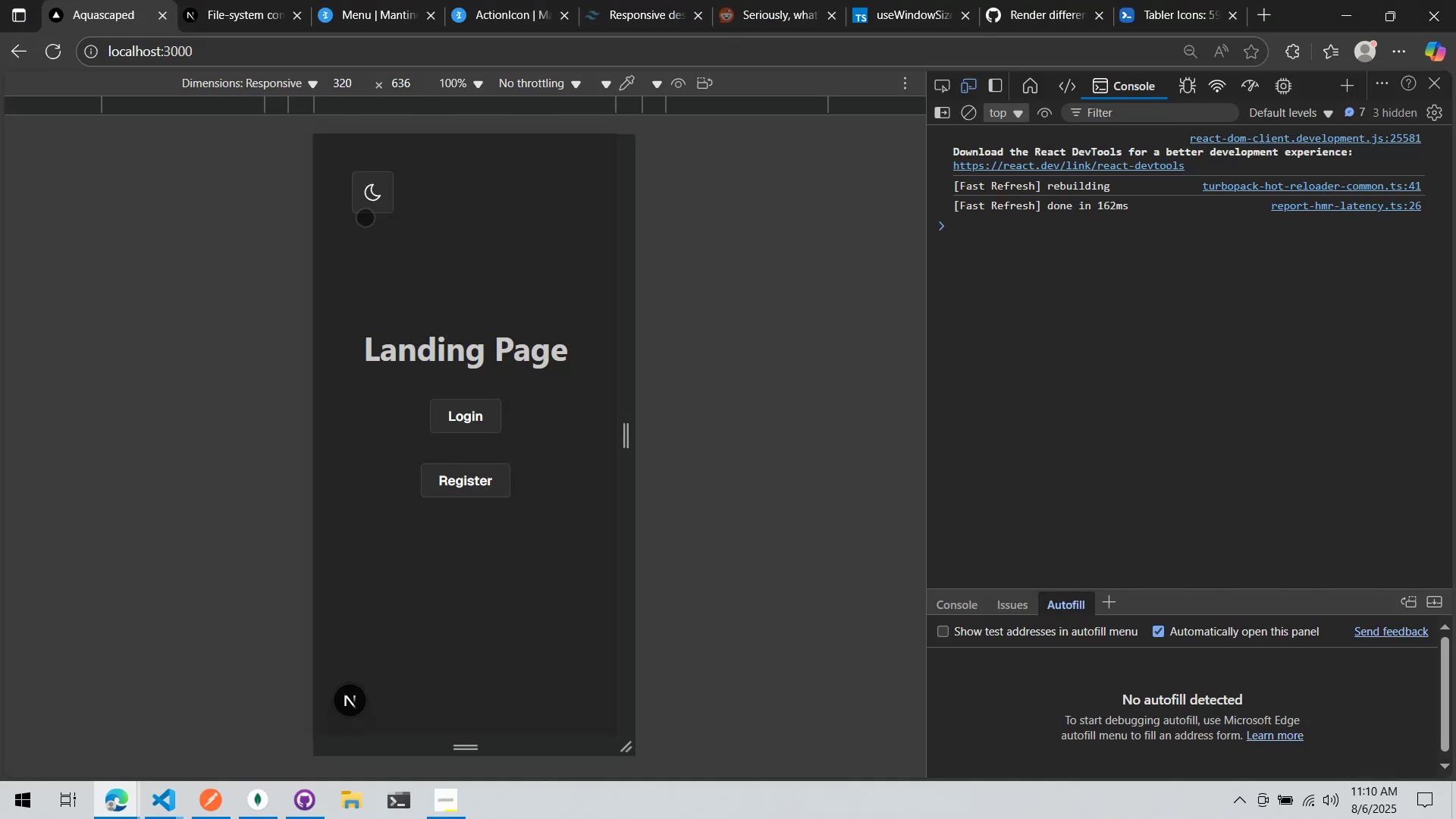 
left_click([369, 199])
 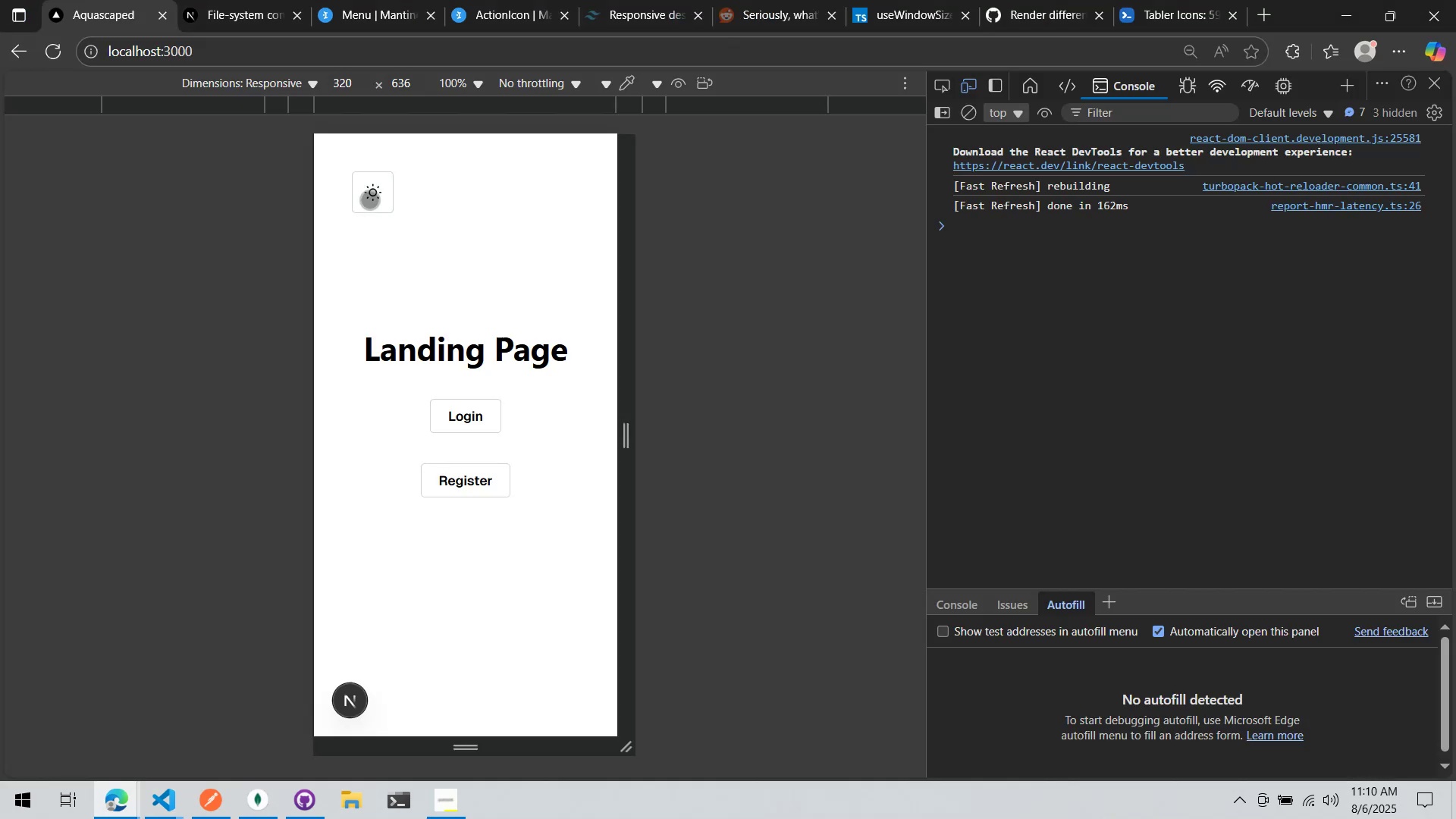 
left_click([369, 199])
 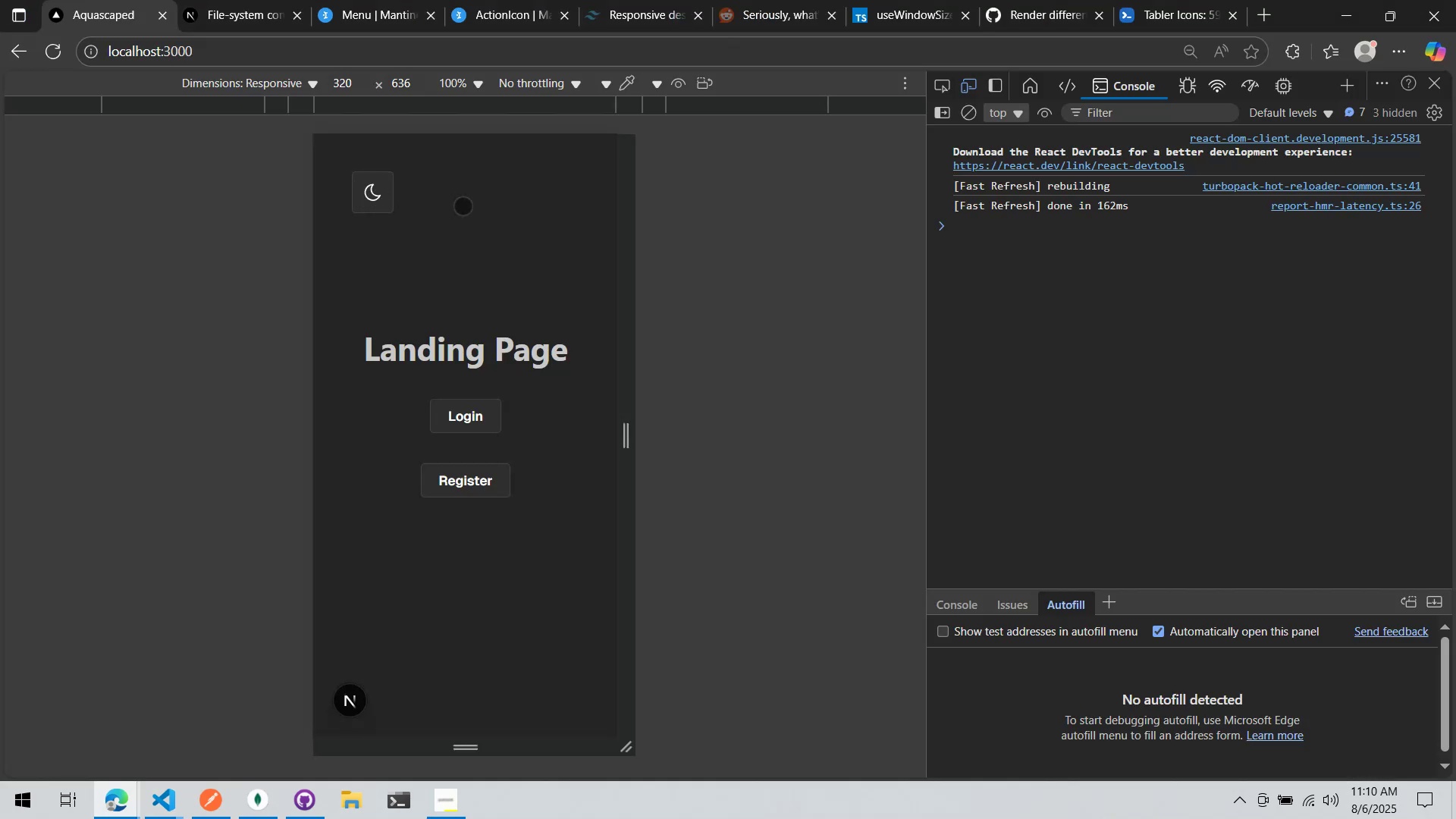 
left_click([463, 206])
 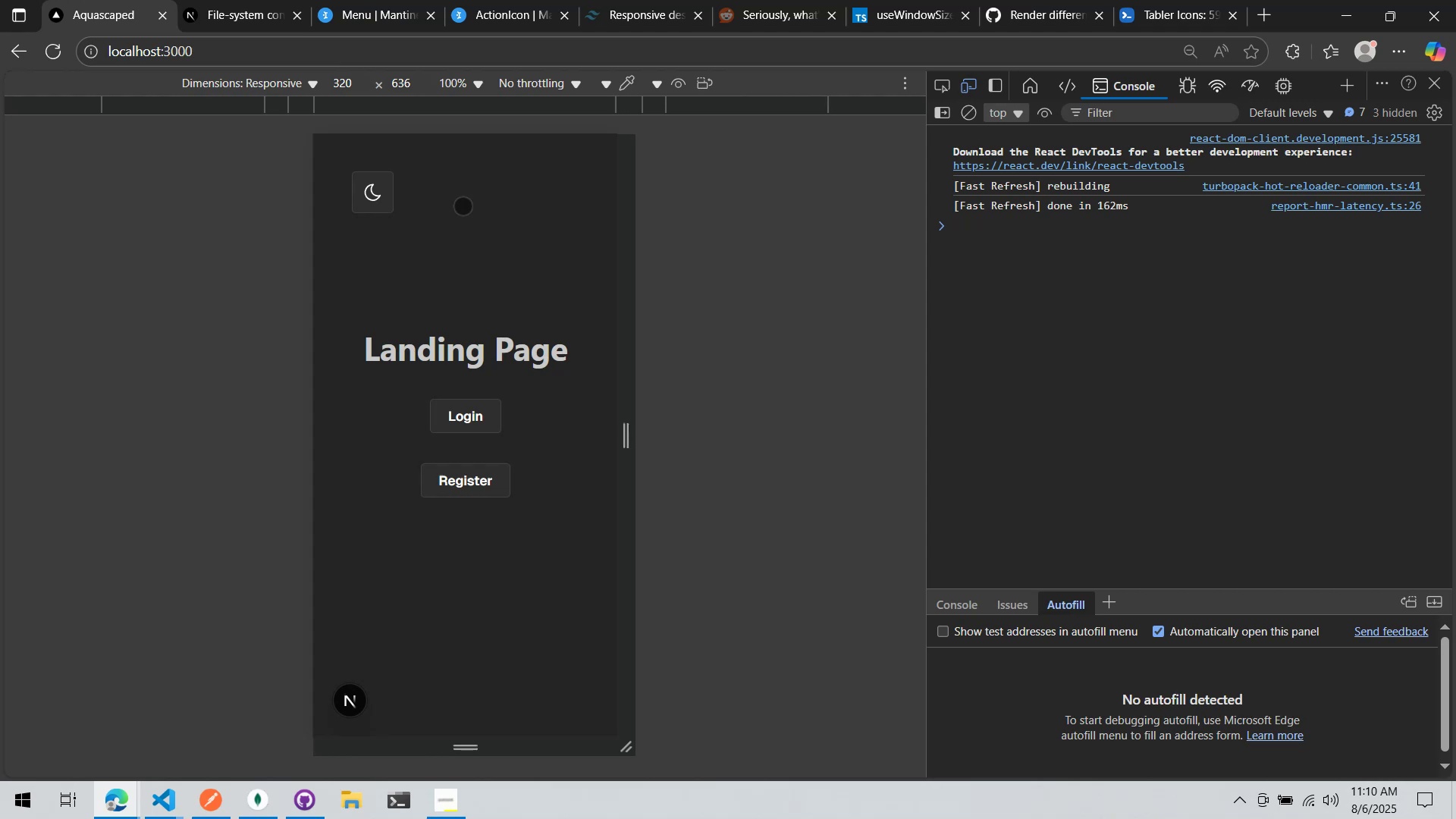 
key(Alt+AltLeft)
 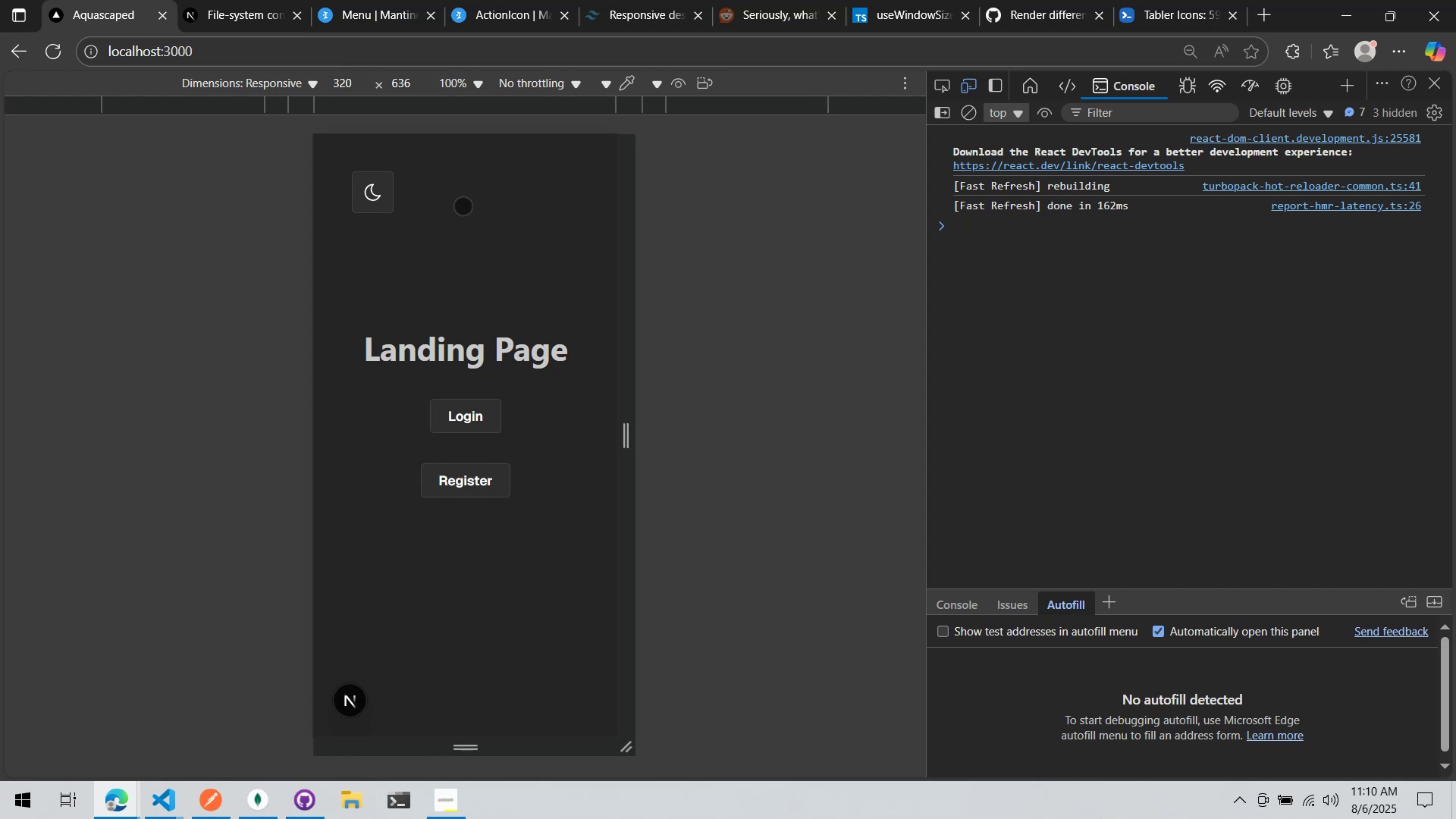 
key(Alt+Tab)
 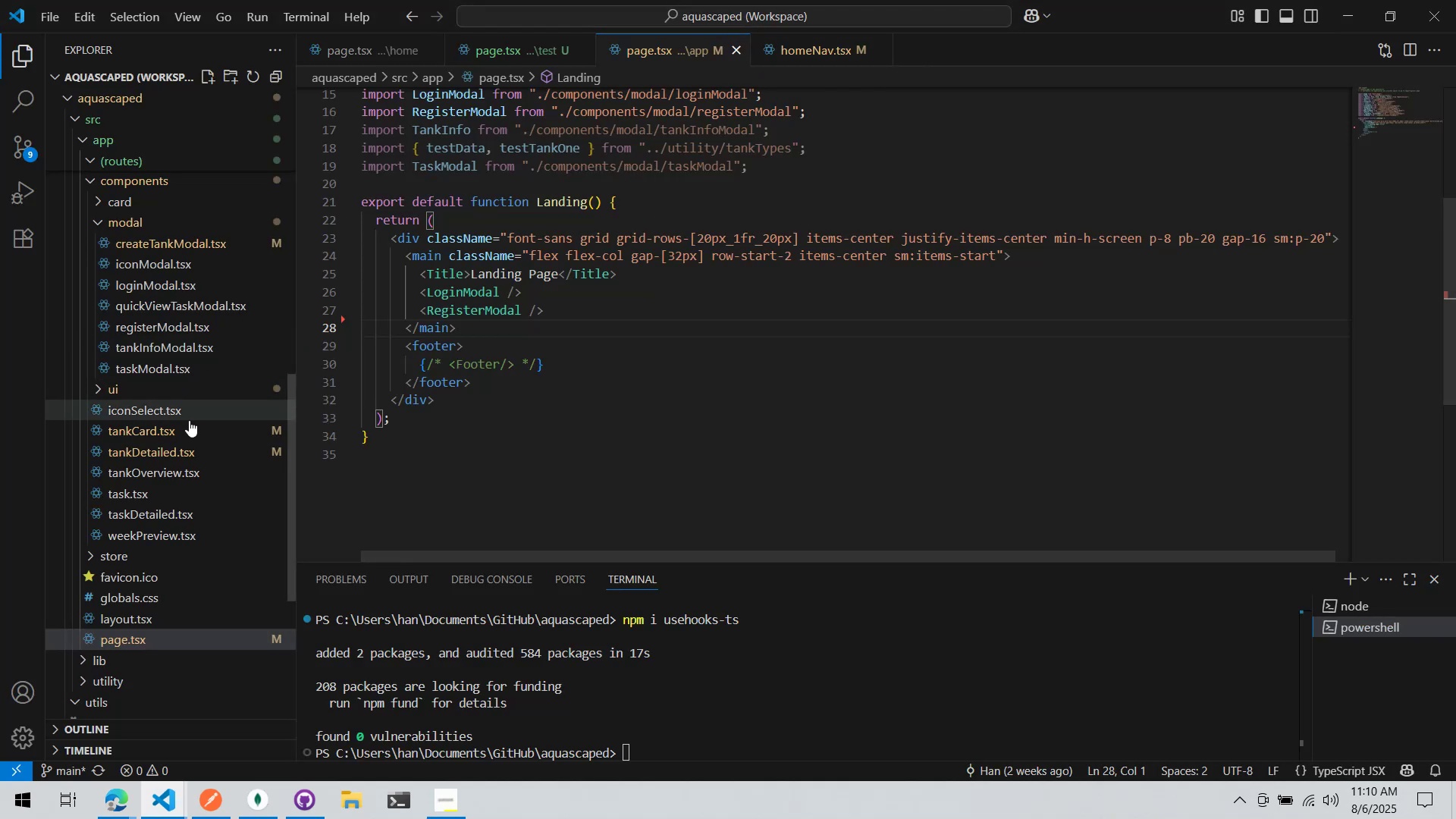 
key(Alt+AltLeft)
 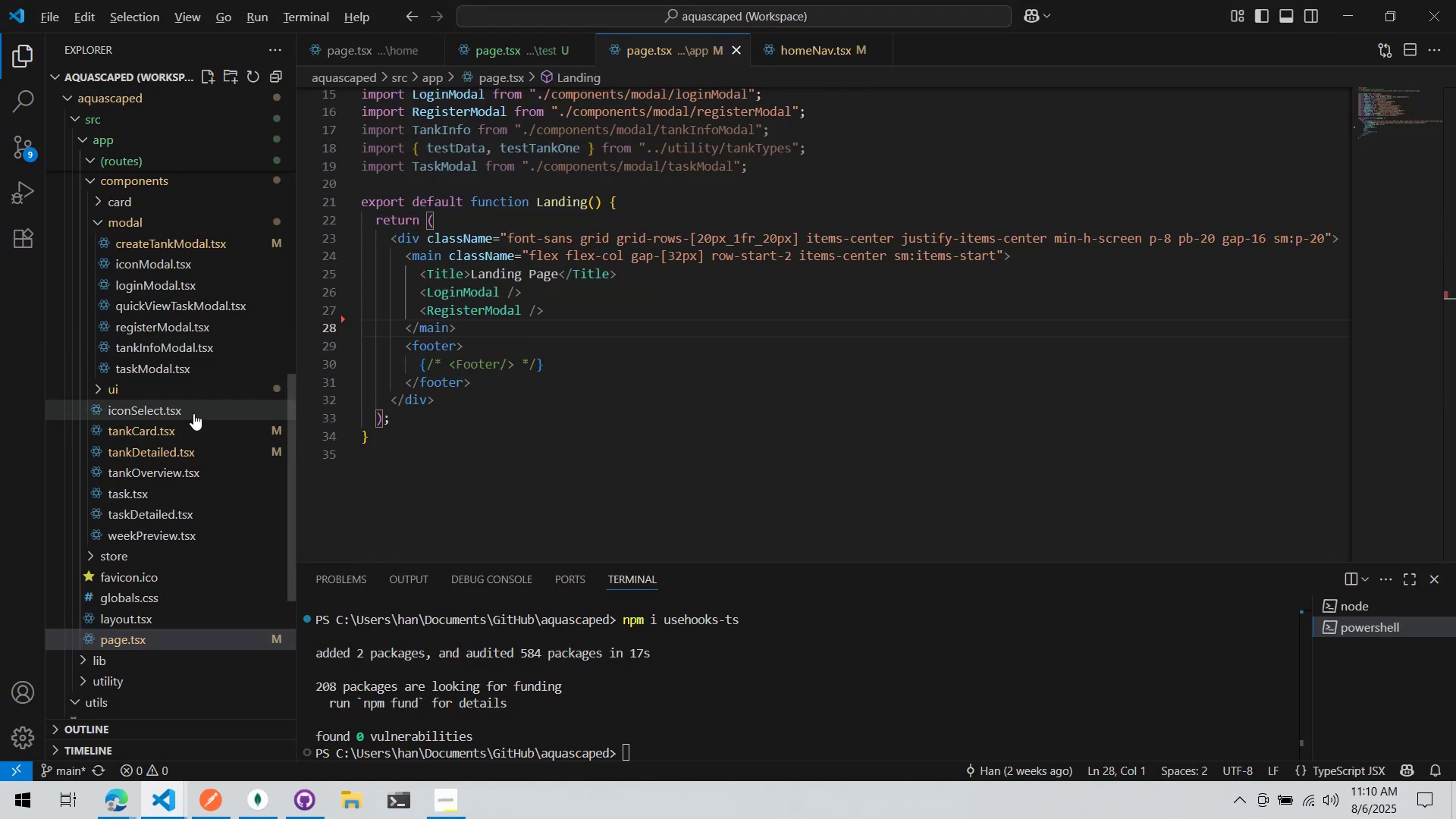 
key(Alt+Tab)
 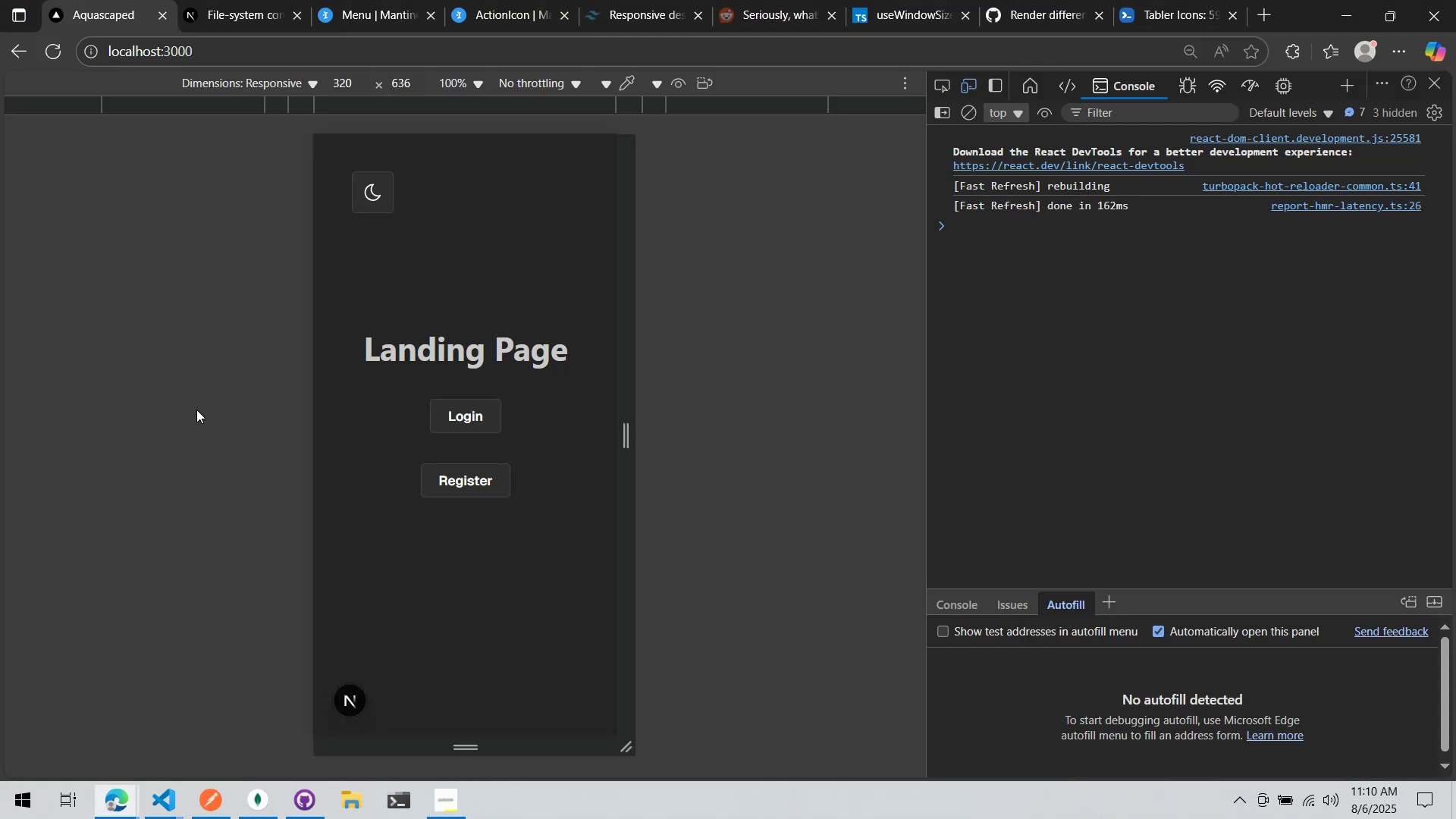 
key(Alt+Tab)
 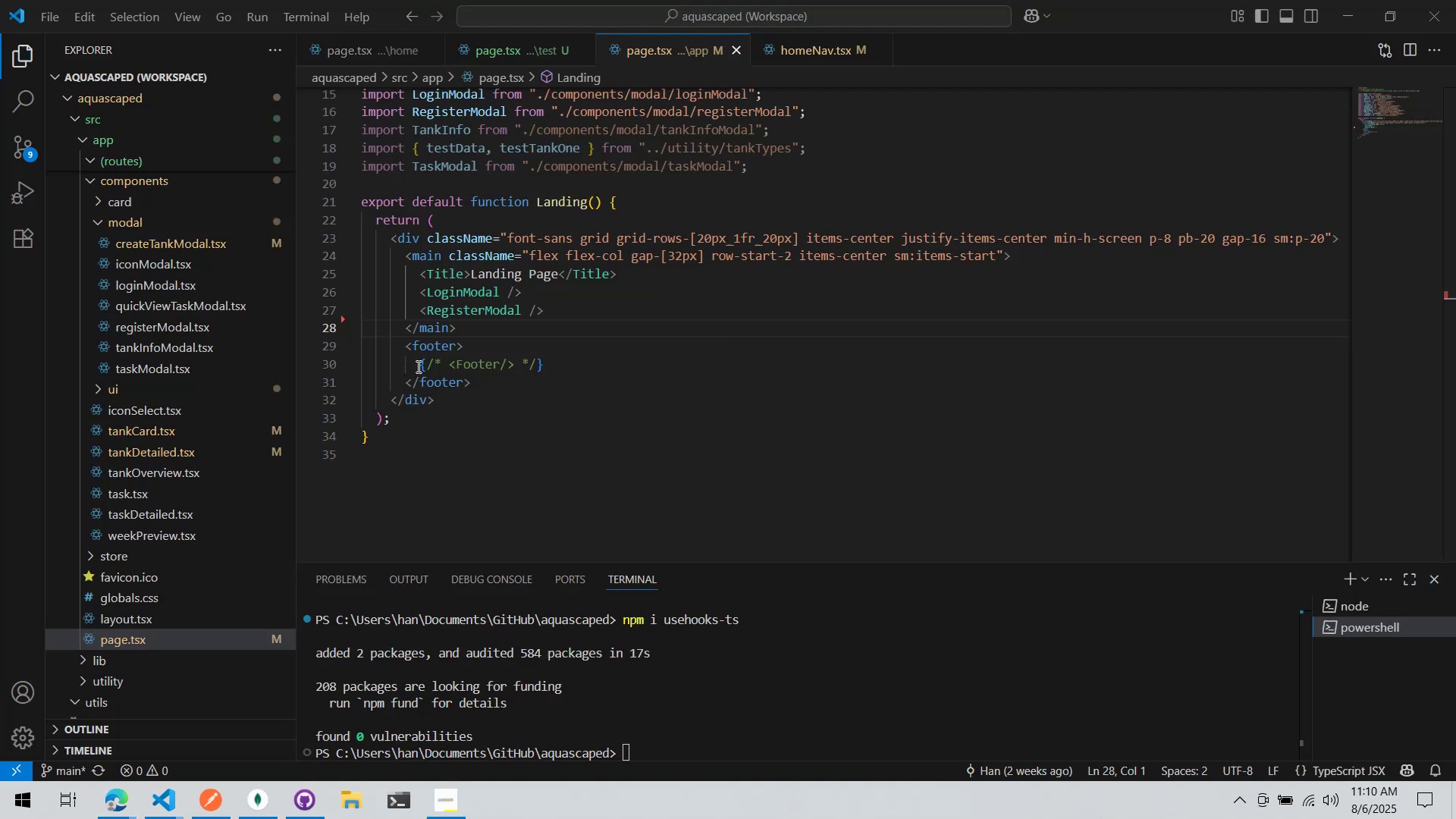 
key(Alt+AltLeft)
 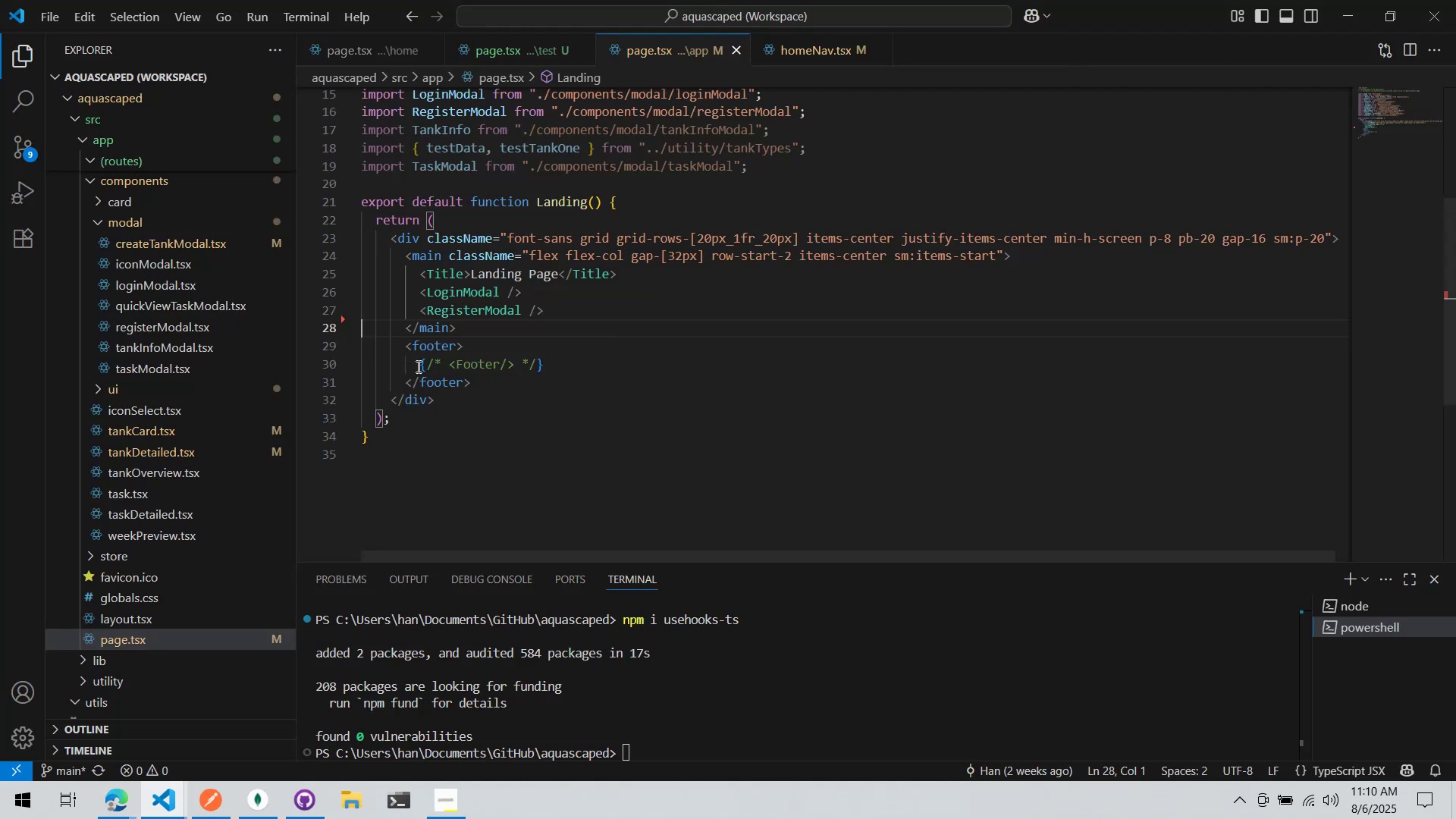 
key(Alt+Tab)
 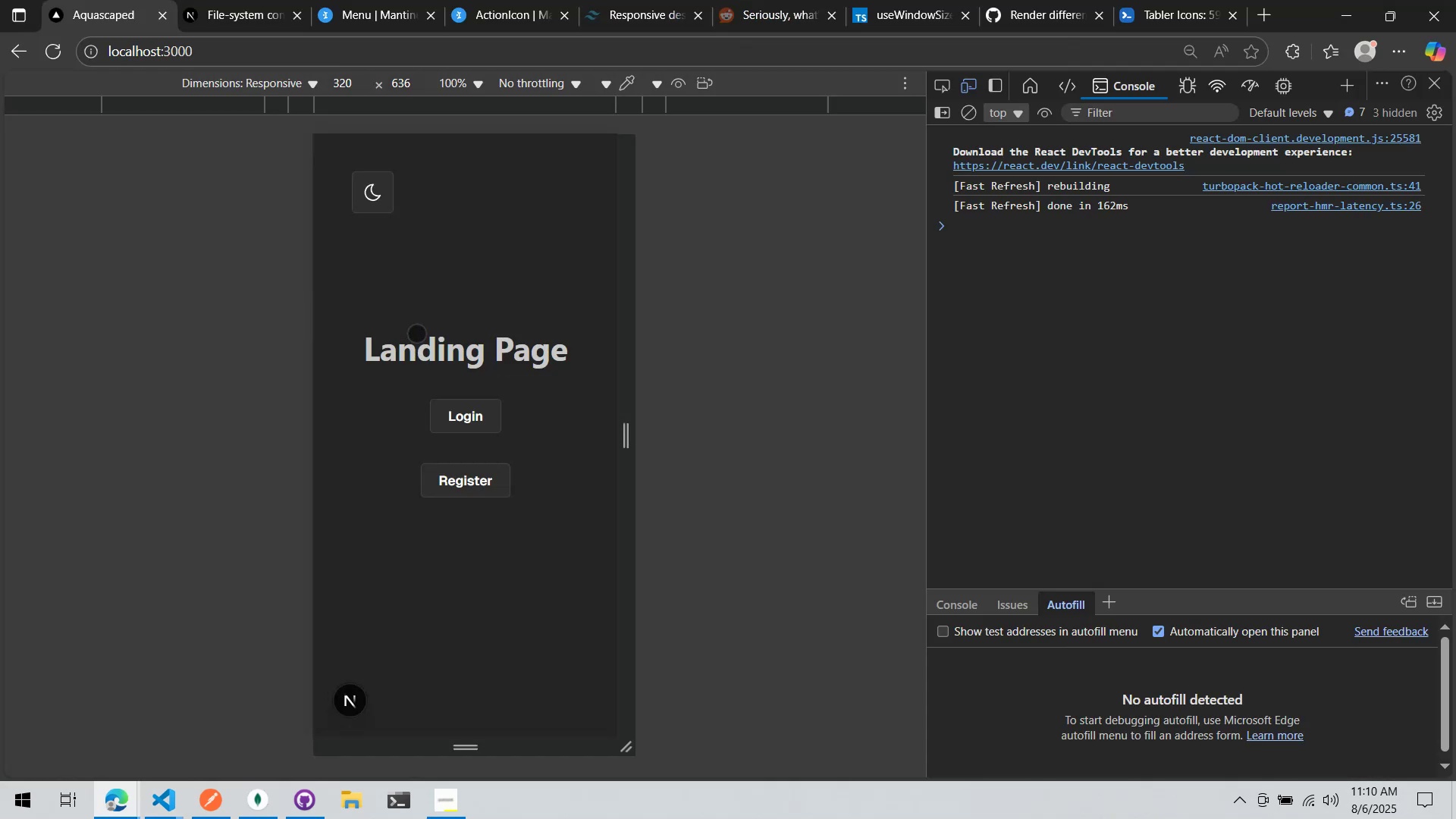 
scroll: coordinate [419, 310], scroll_direction: up, amount: 1.0
 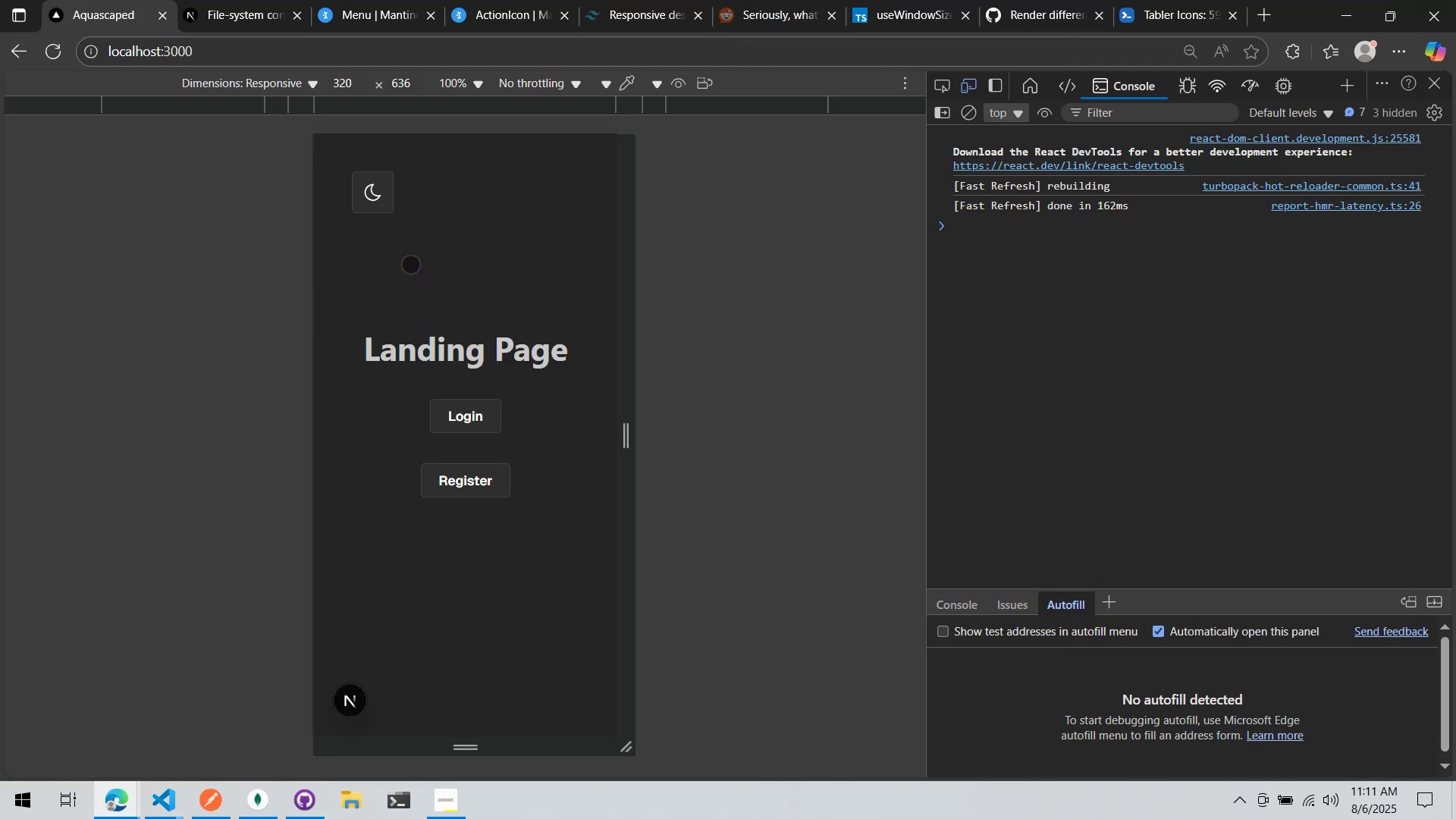 
left_click([381, 189])
 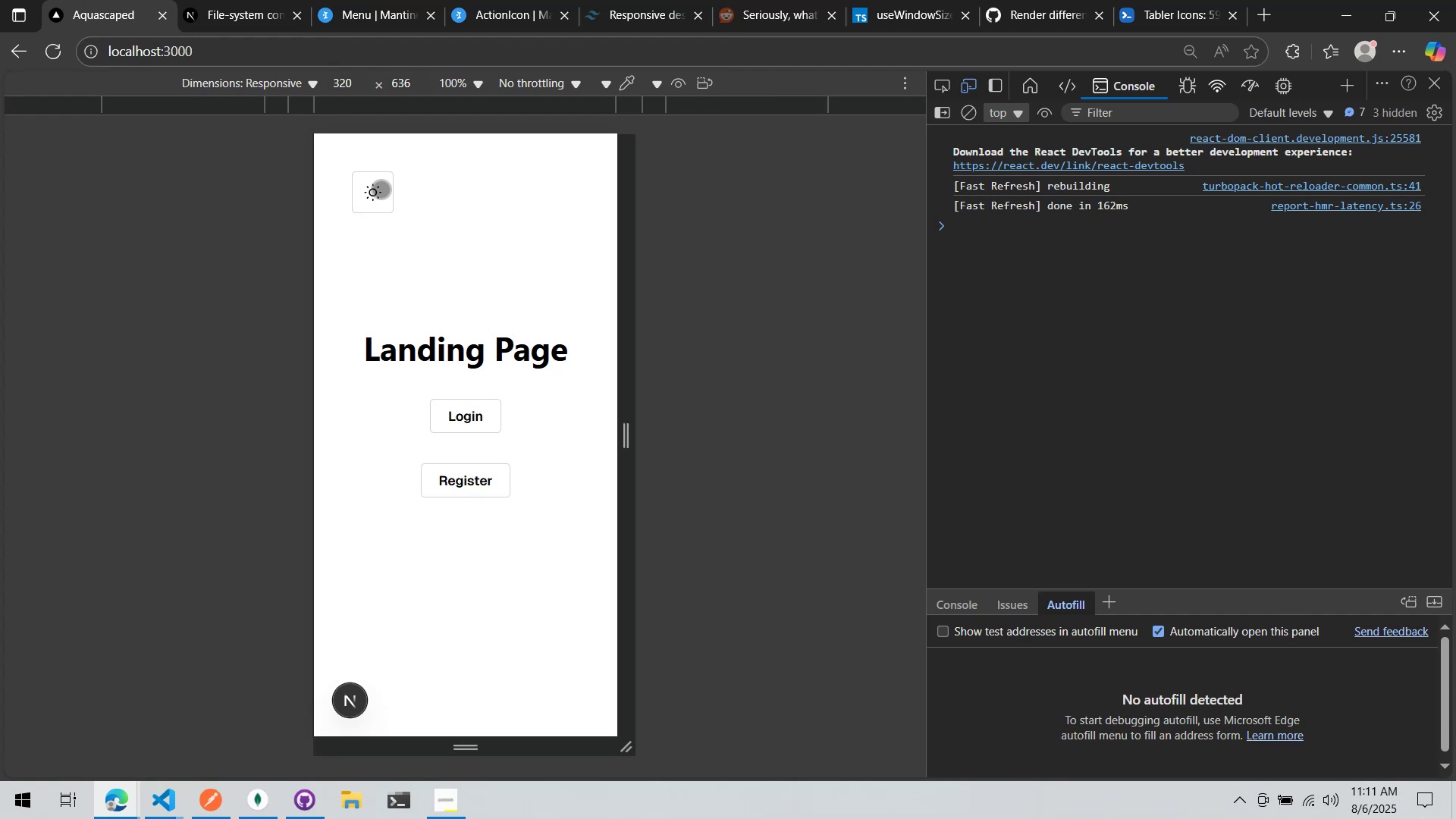 
left_click([381, 189])
 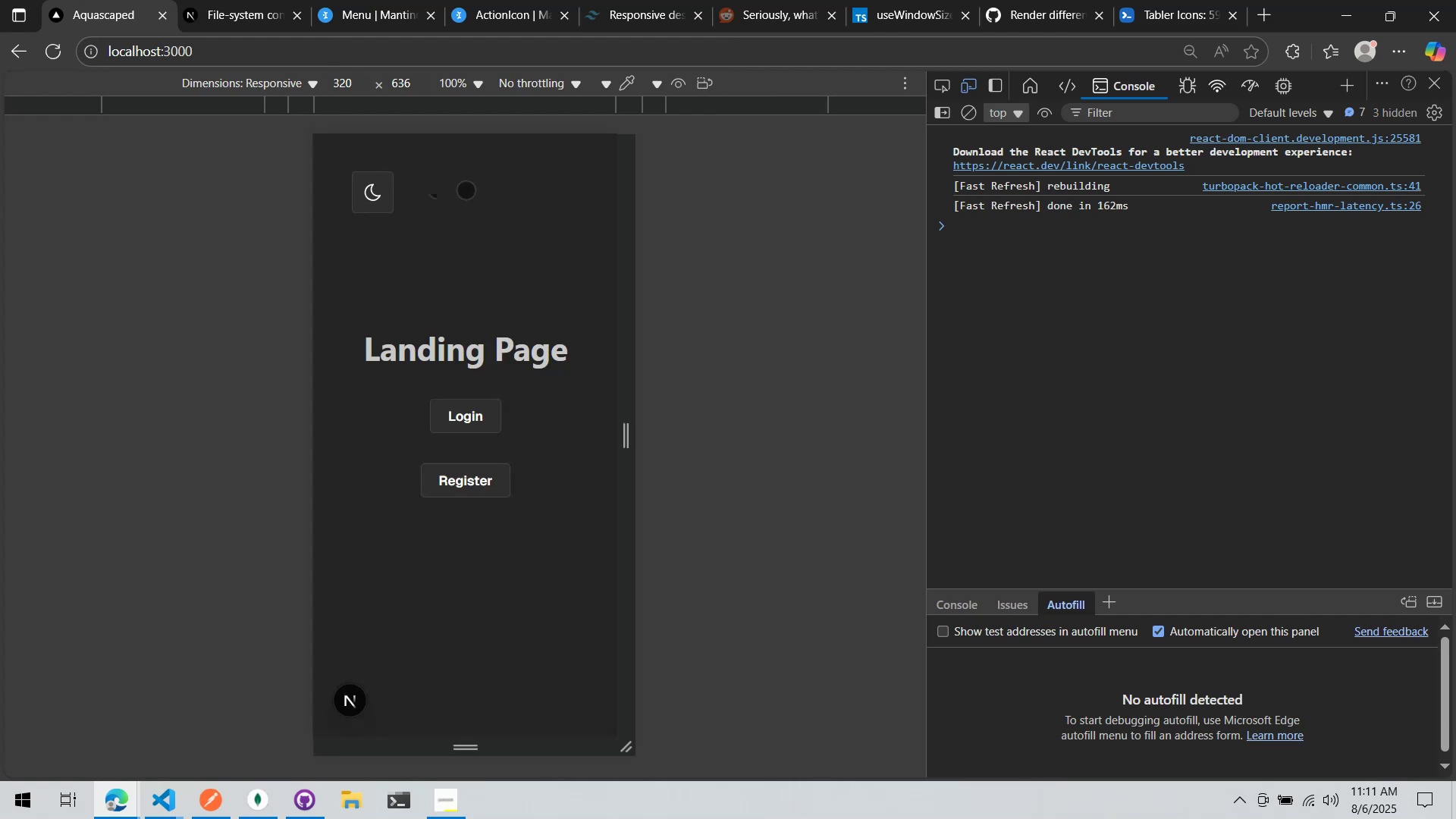 
key(Alt+AltLeft)
 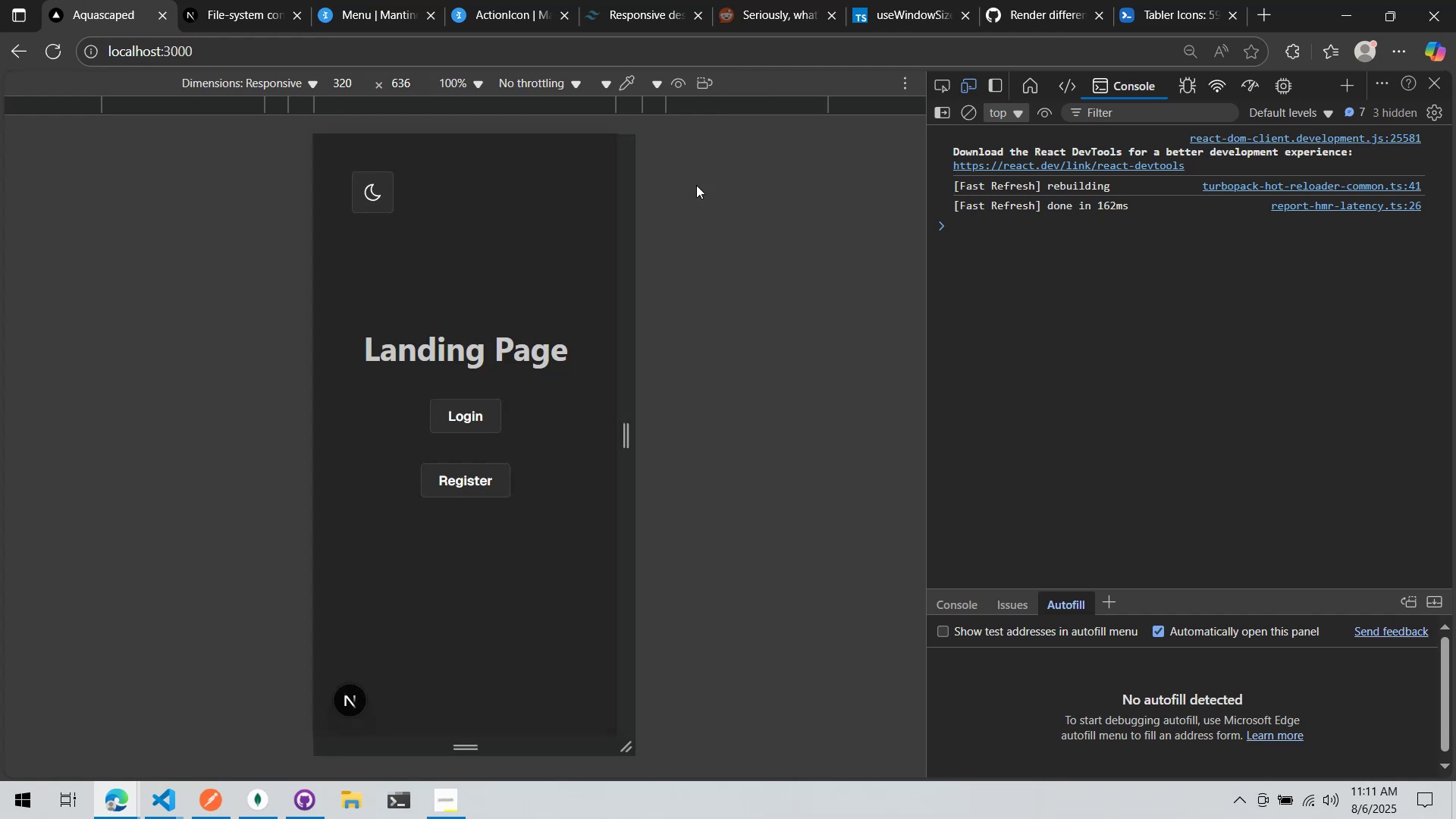 
key(Alt+Tab)
 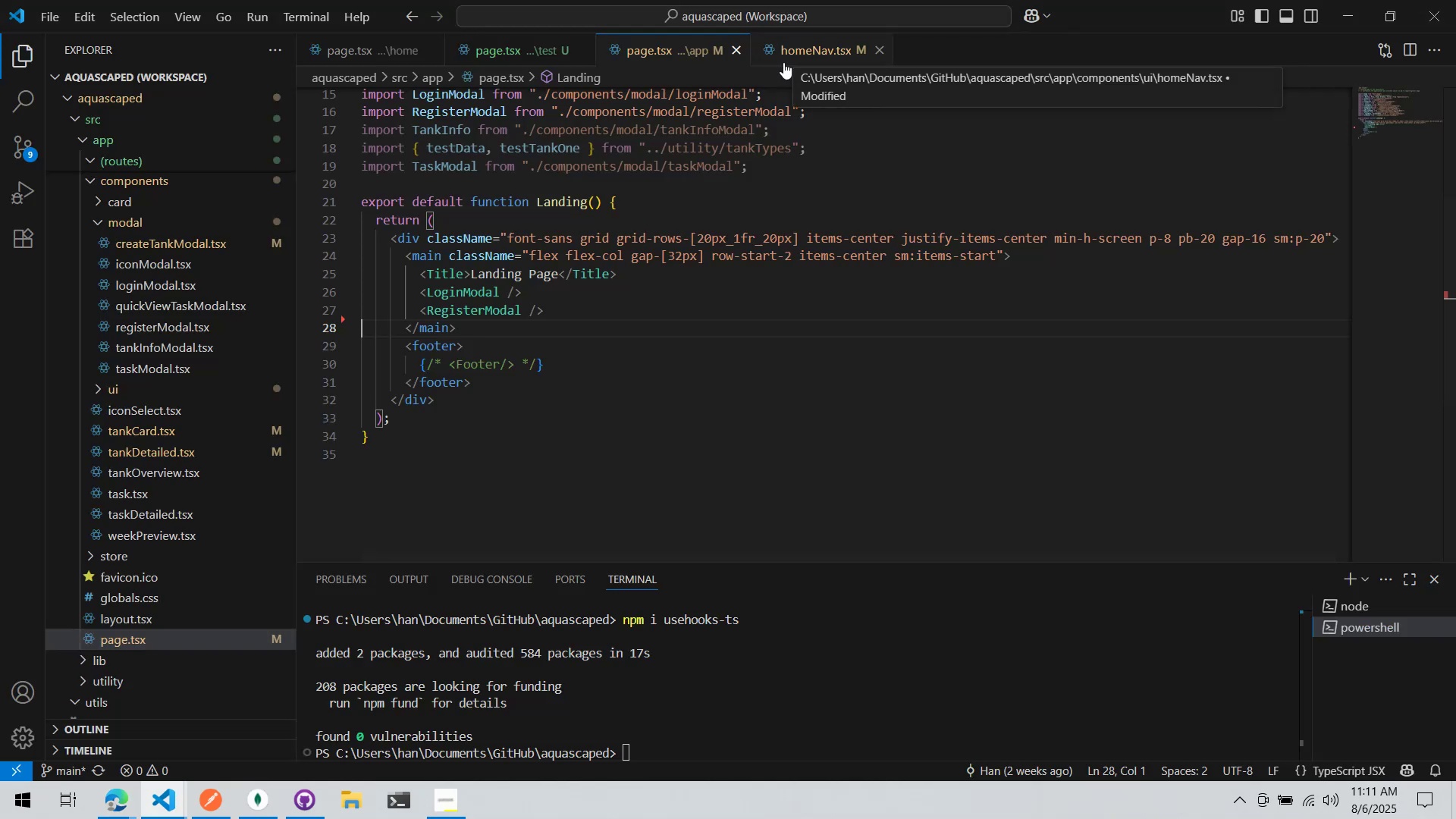 
key(Alt+AltLeft)
 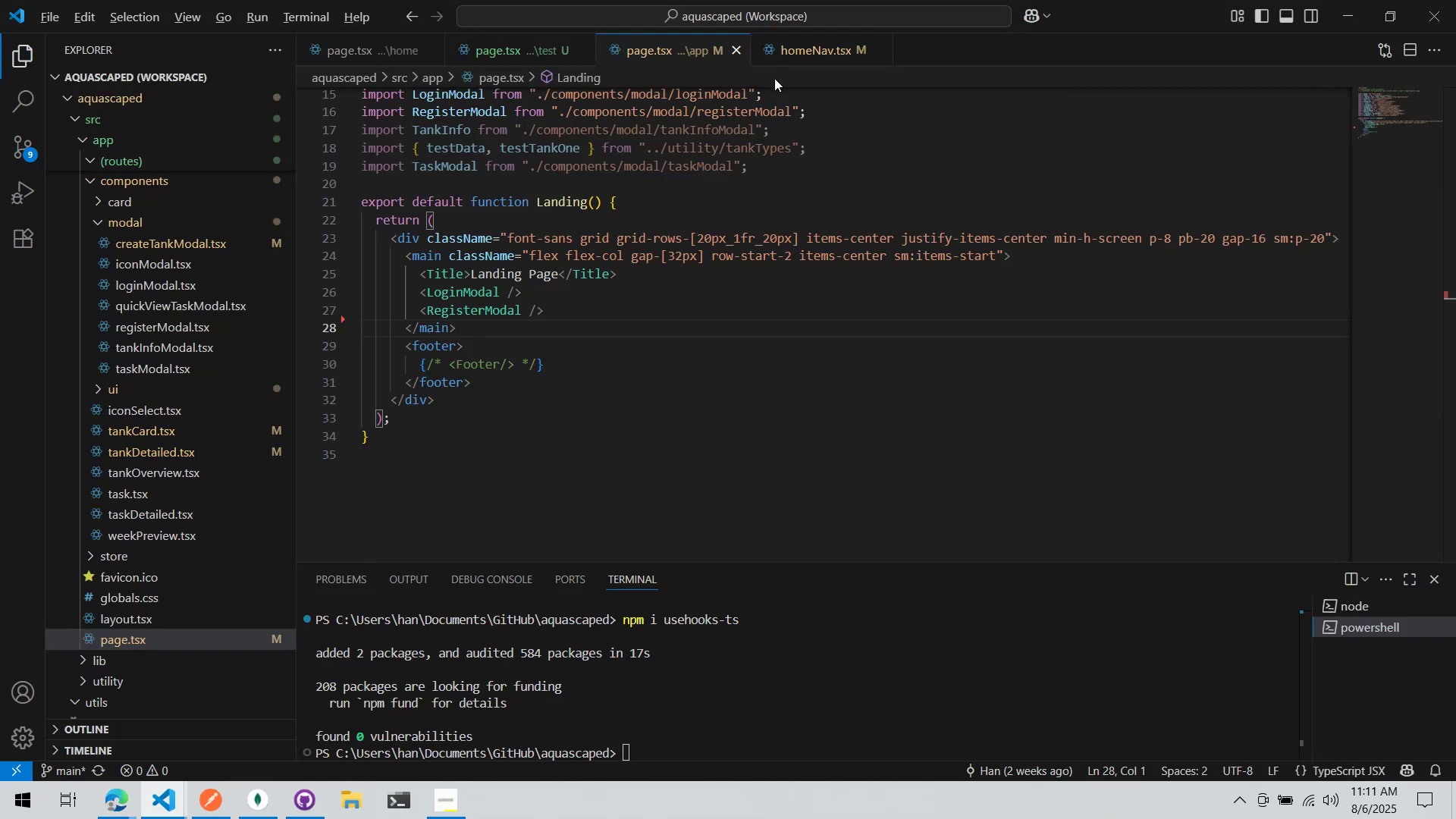 
key(Alt+Tab)
 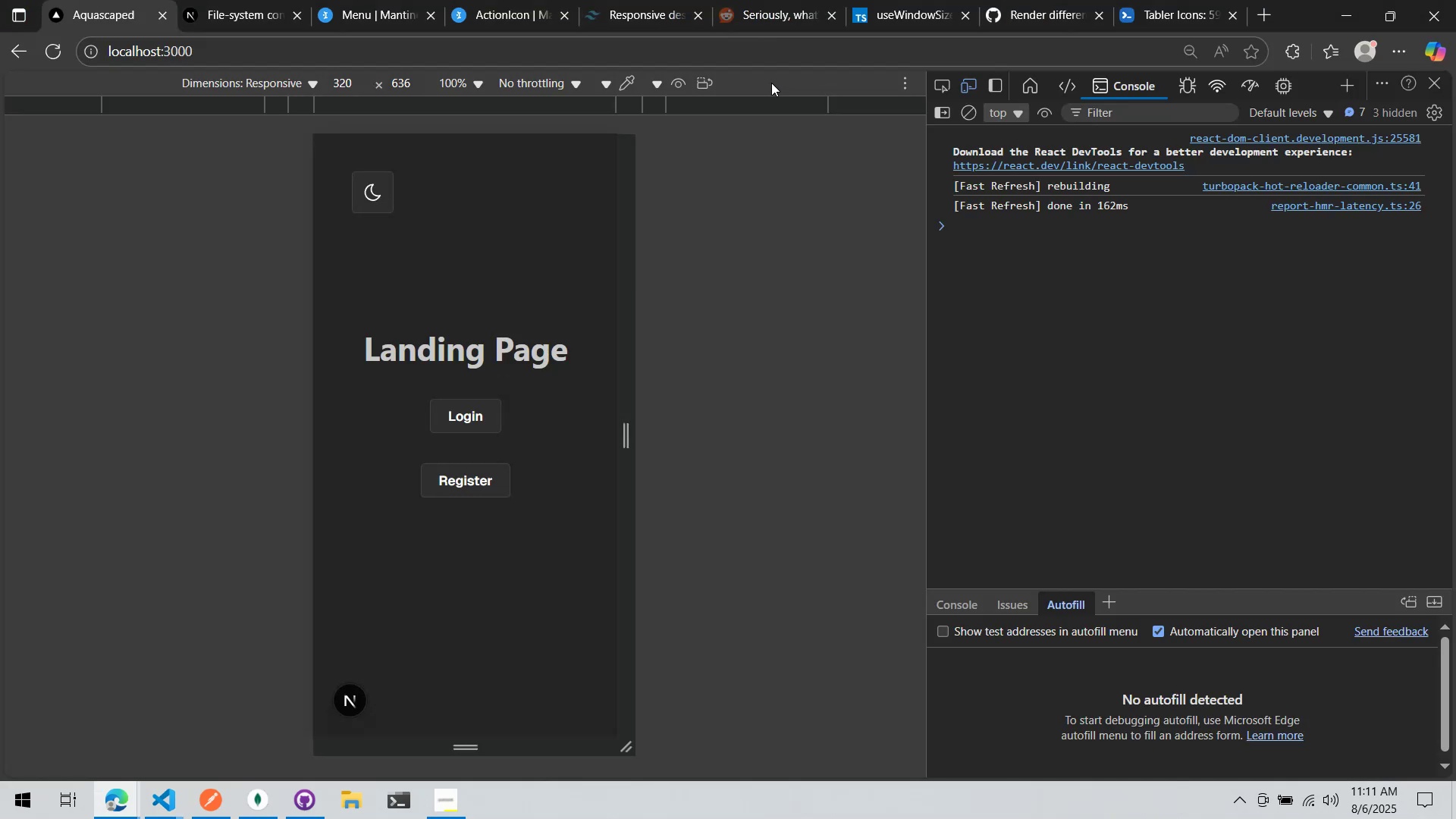 
key(Alt+AltLeft)
 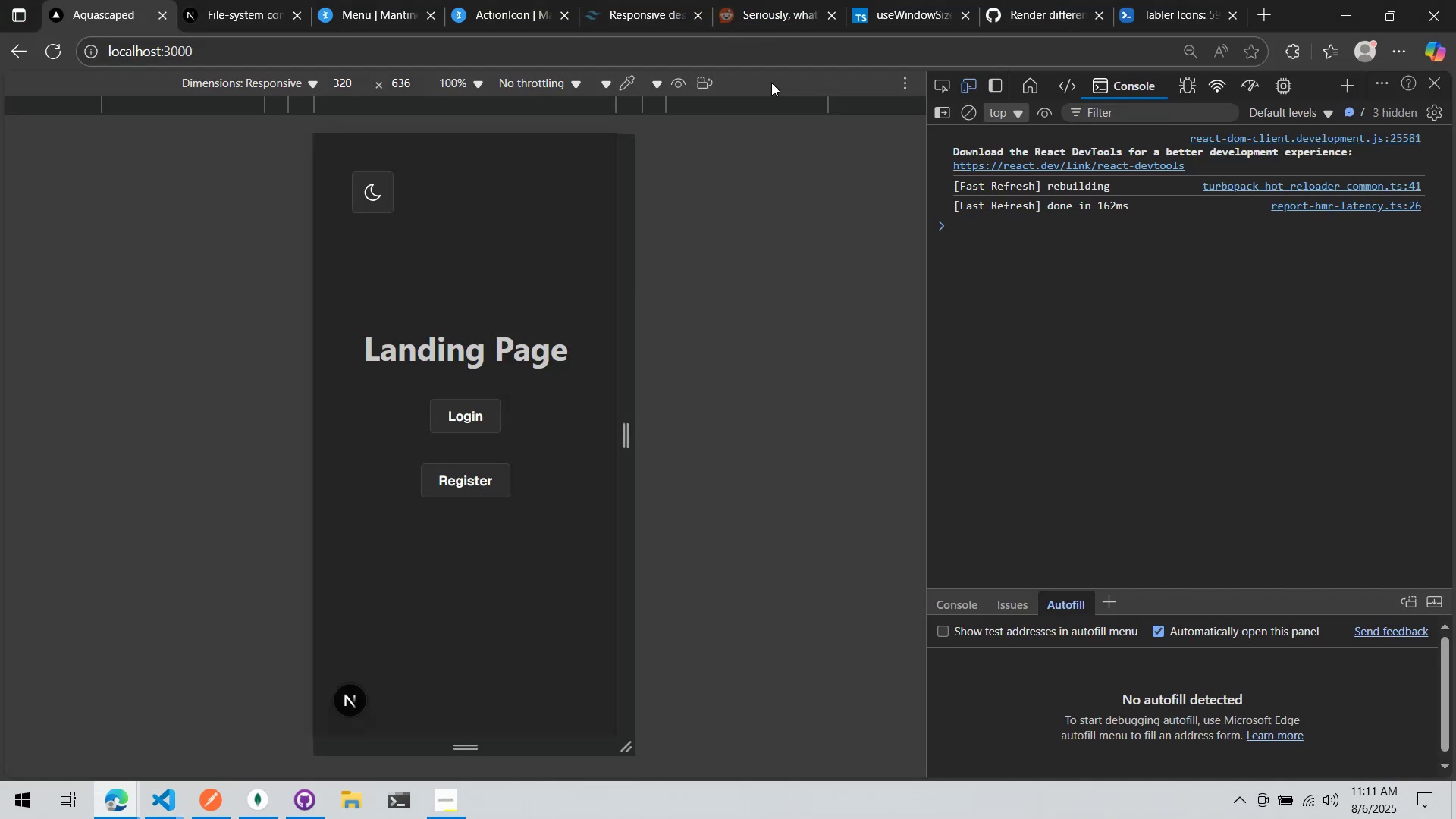 
key(Alt+Tab)
 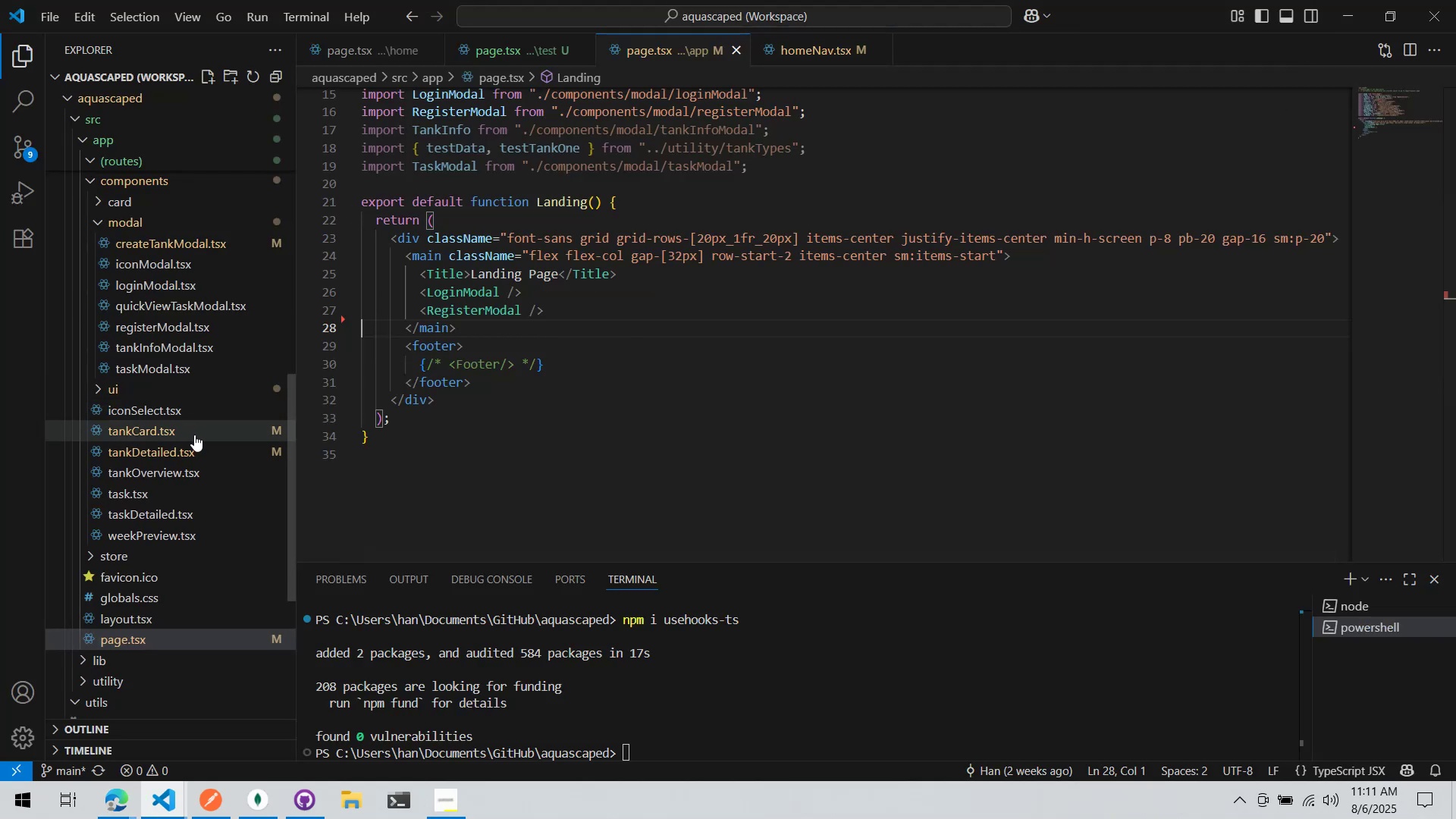 
key(Control+P)
 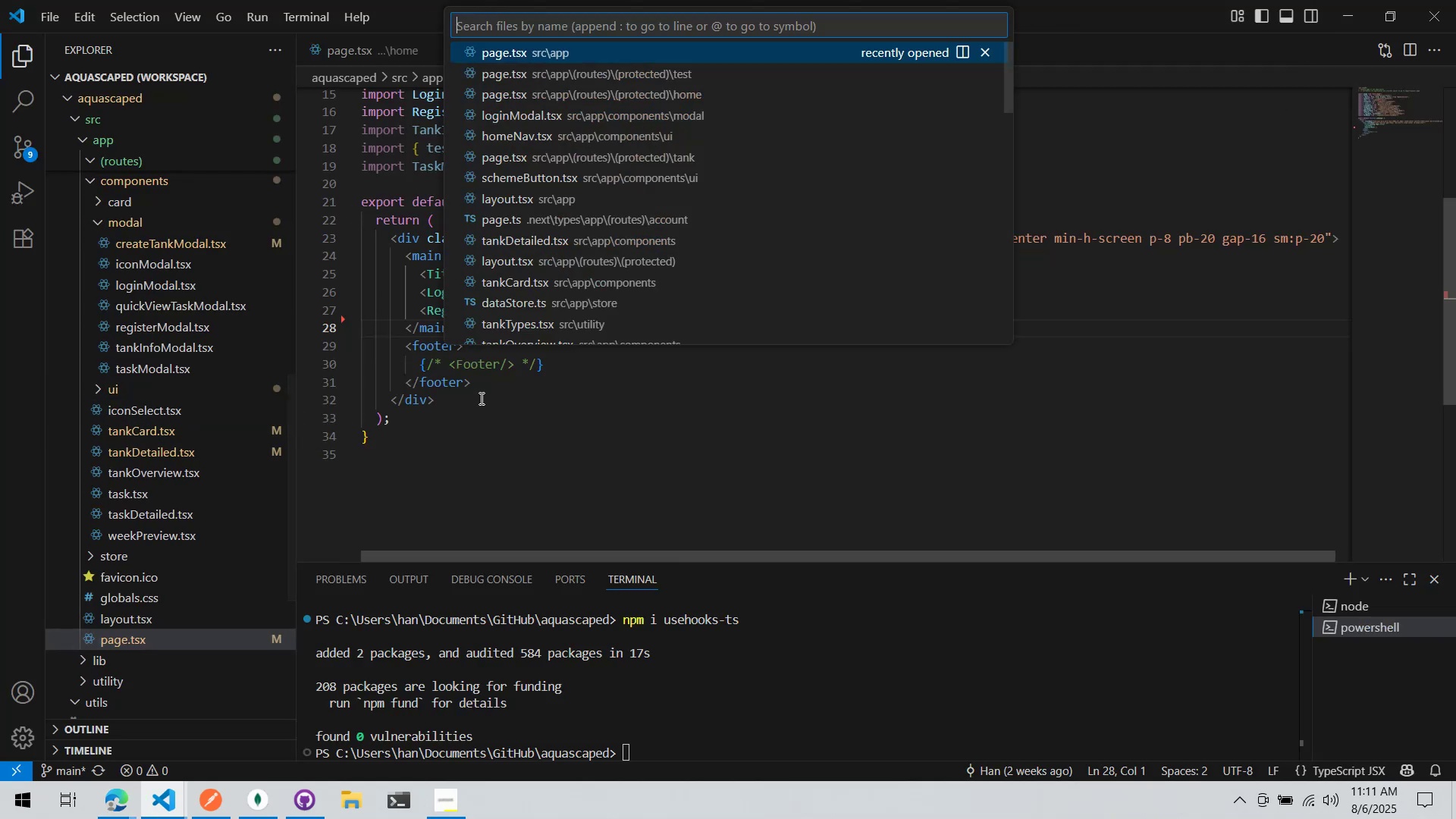 
type(scheme)
 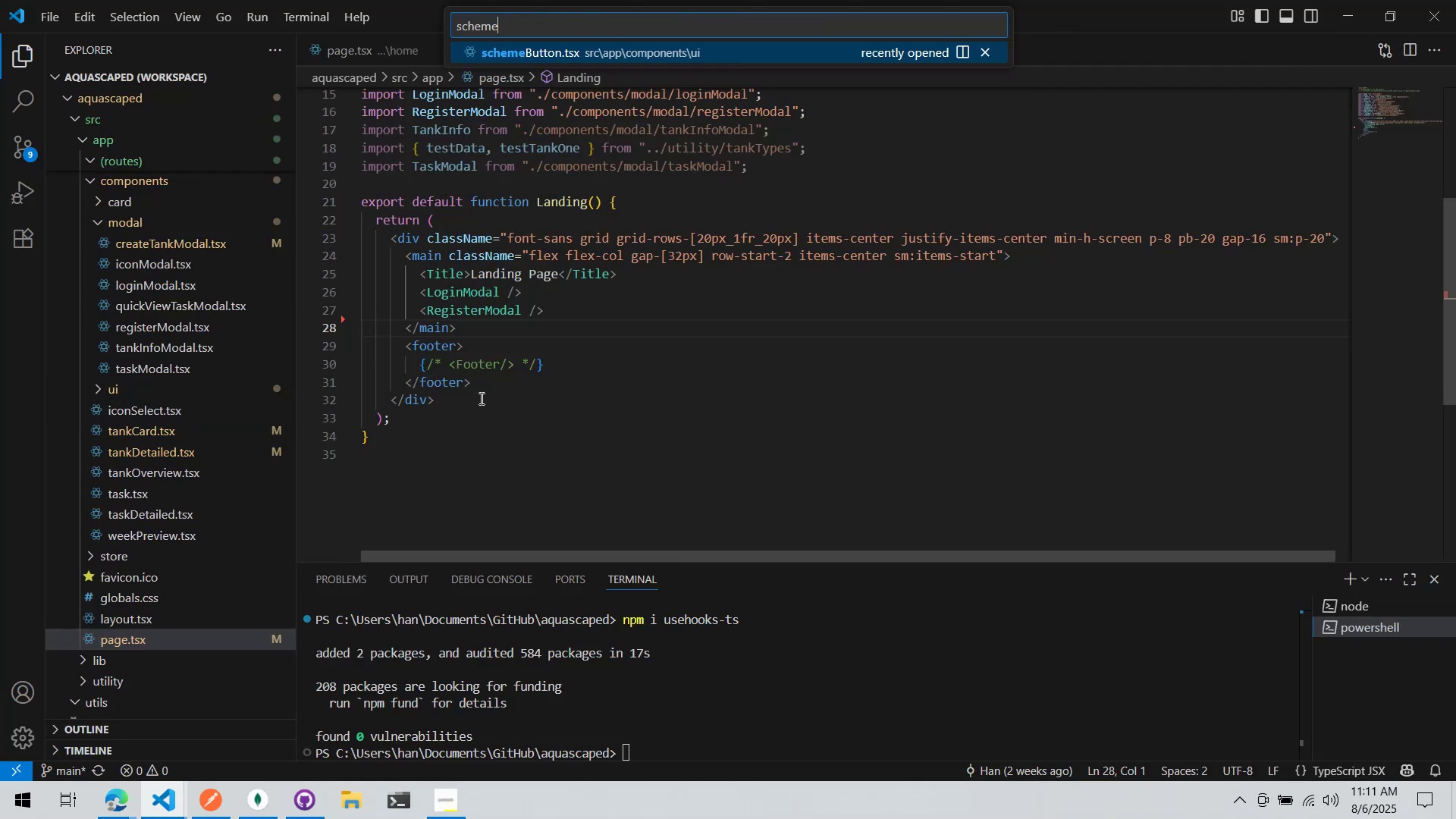 
key(Enter)
 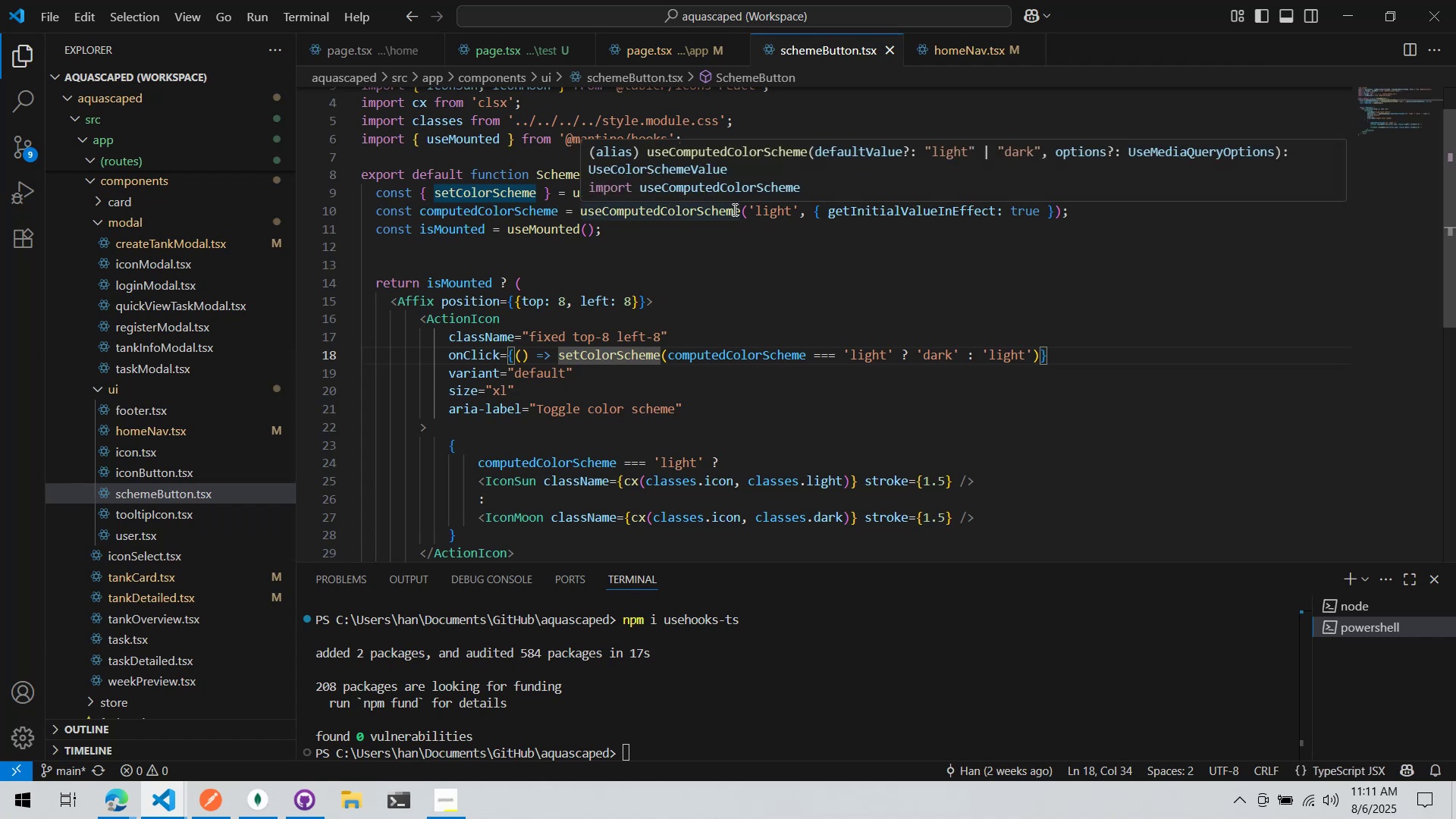 
wait(7.88)
 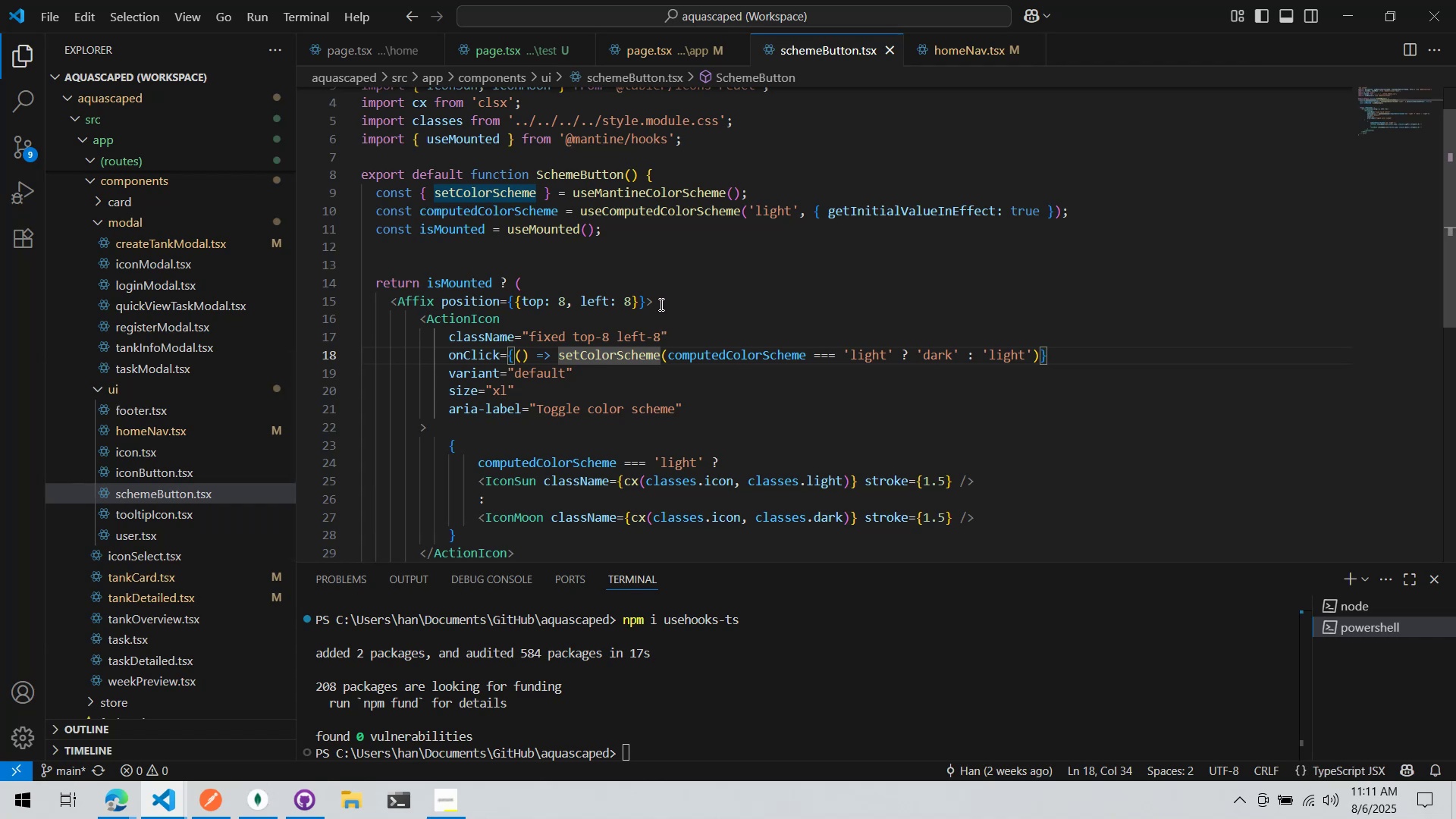 
double_click([790, 212])
 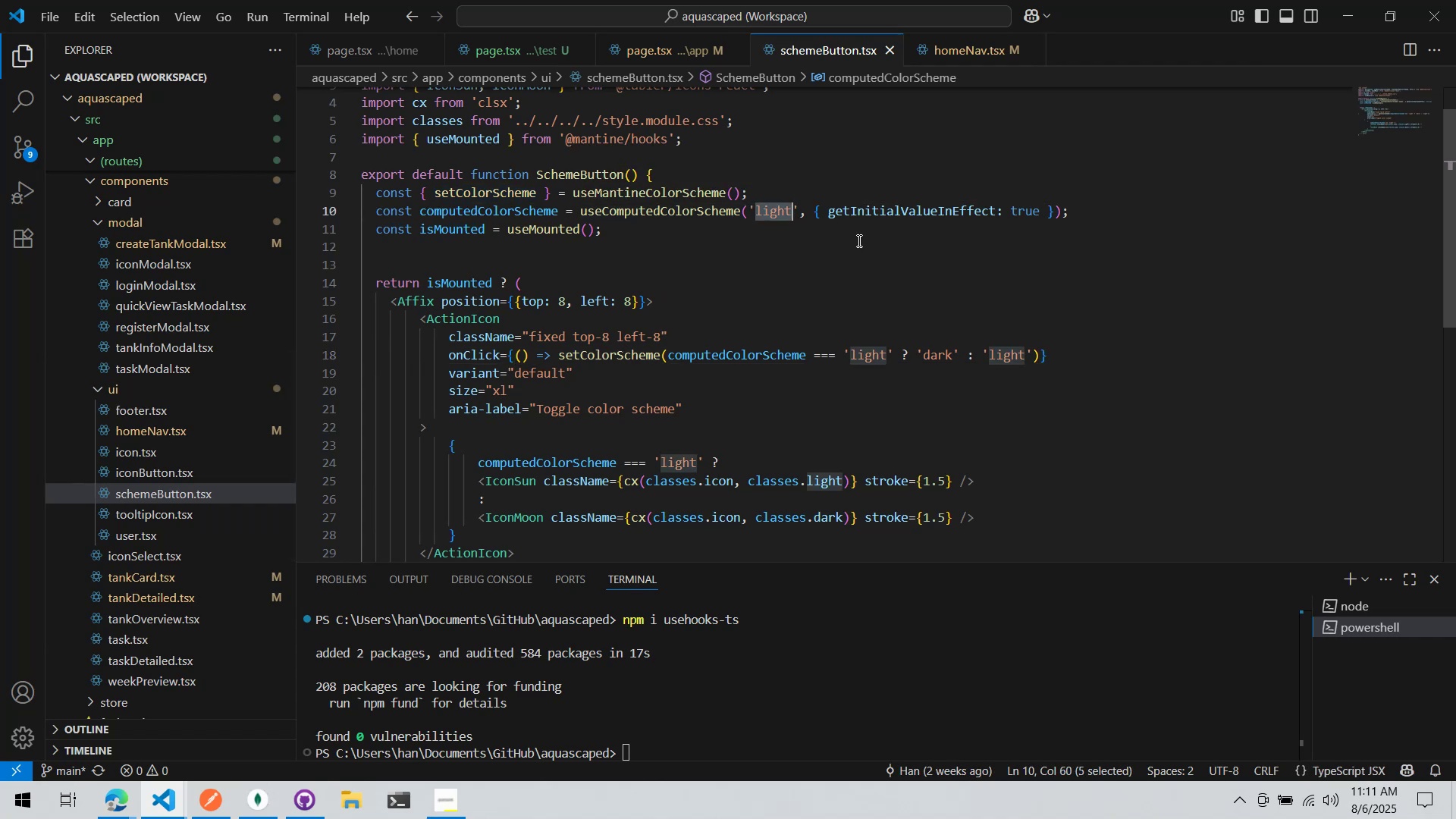 
type(dark)
 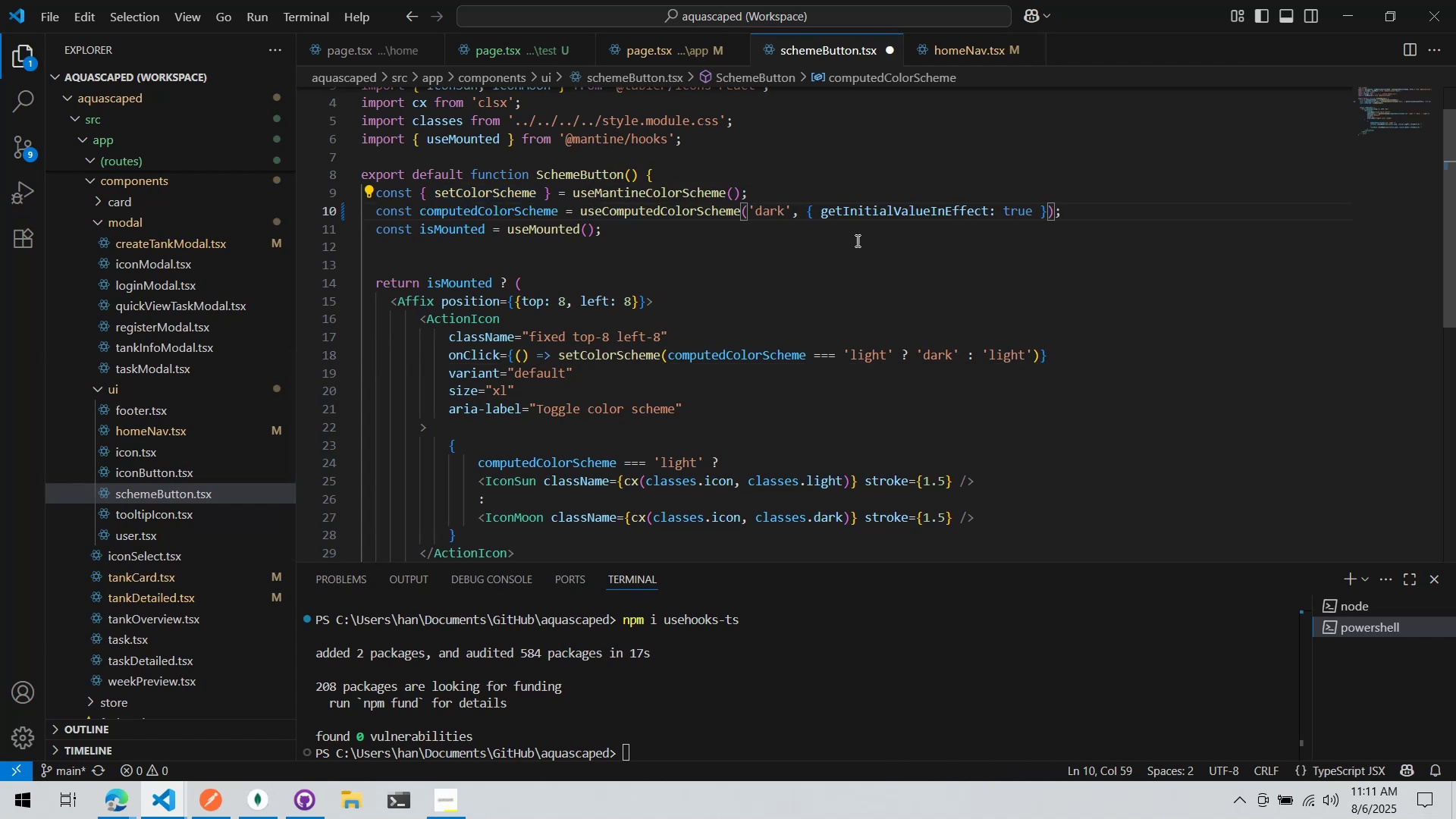 
left_click([852, 242])
 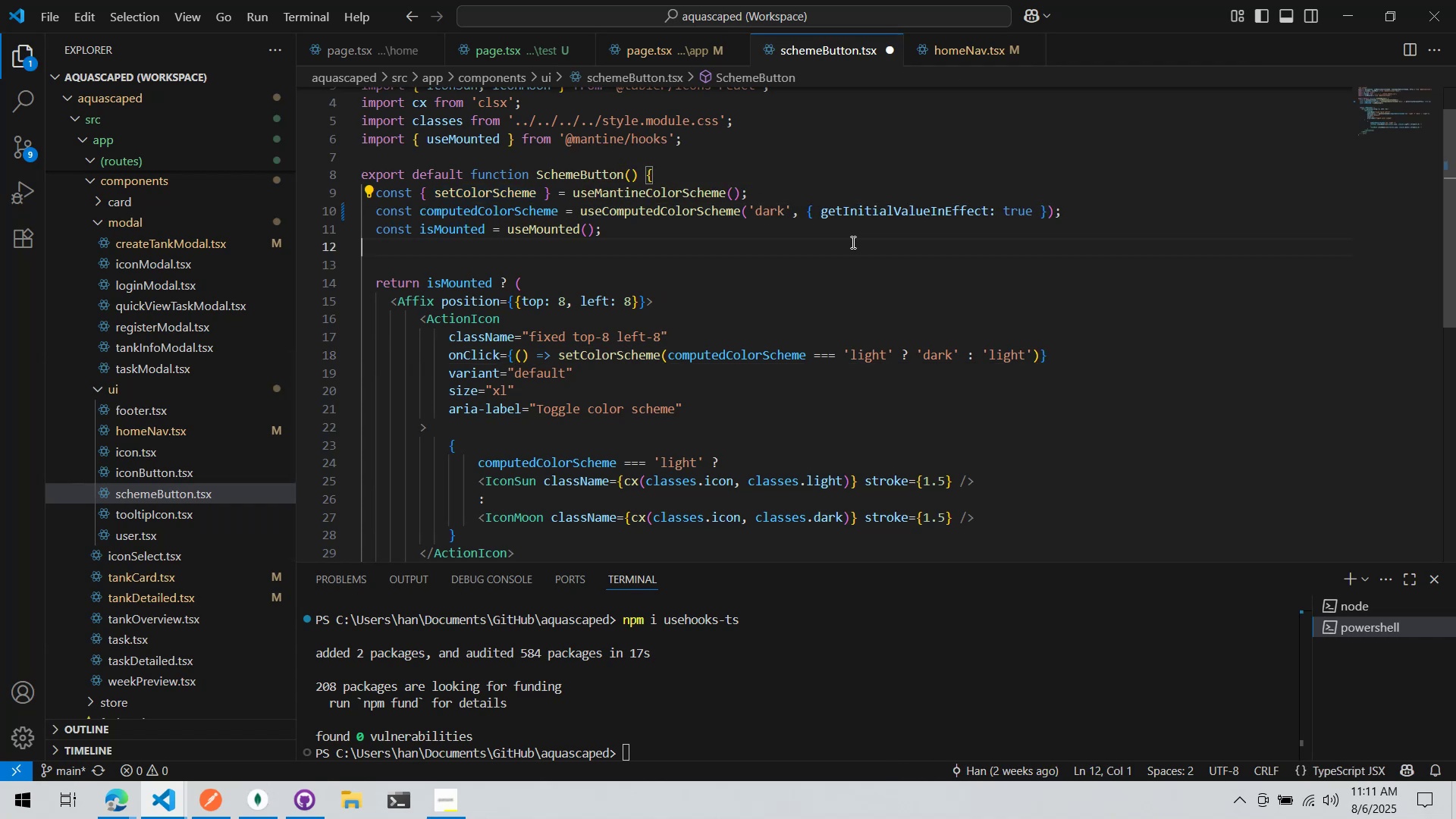 
key(Control+ControlLeft)
 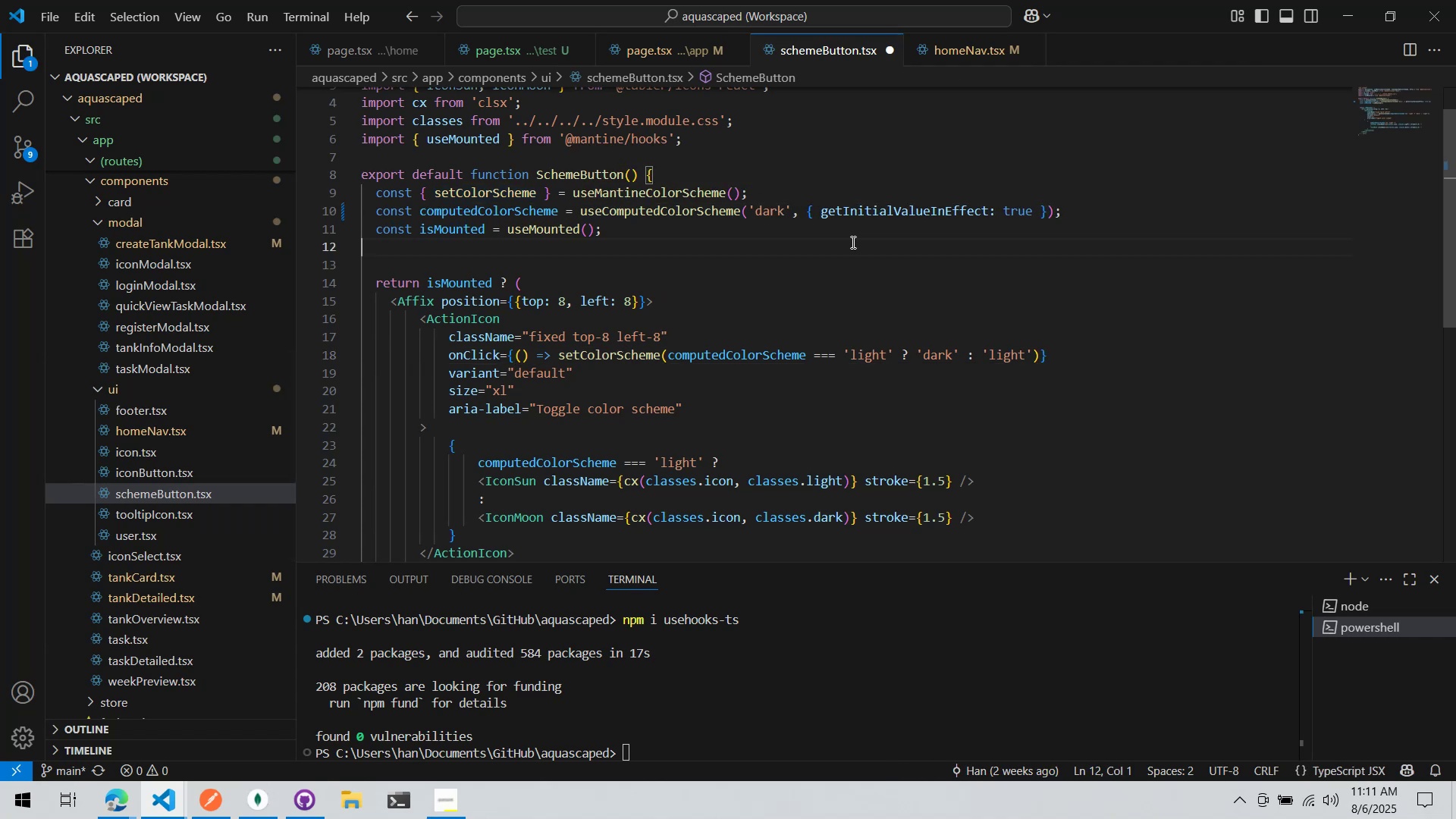 
key(Control+S)
 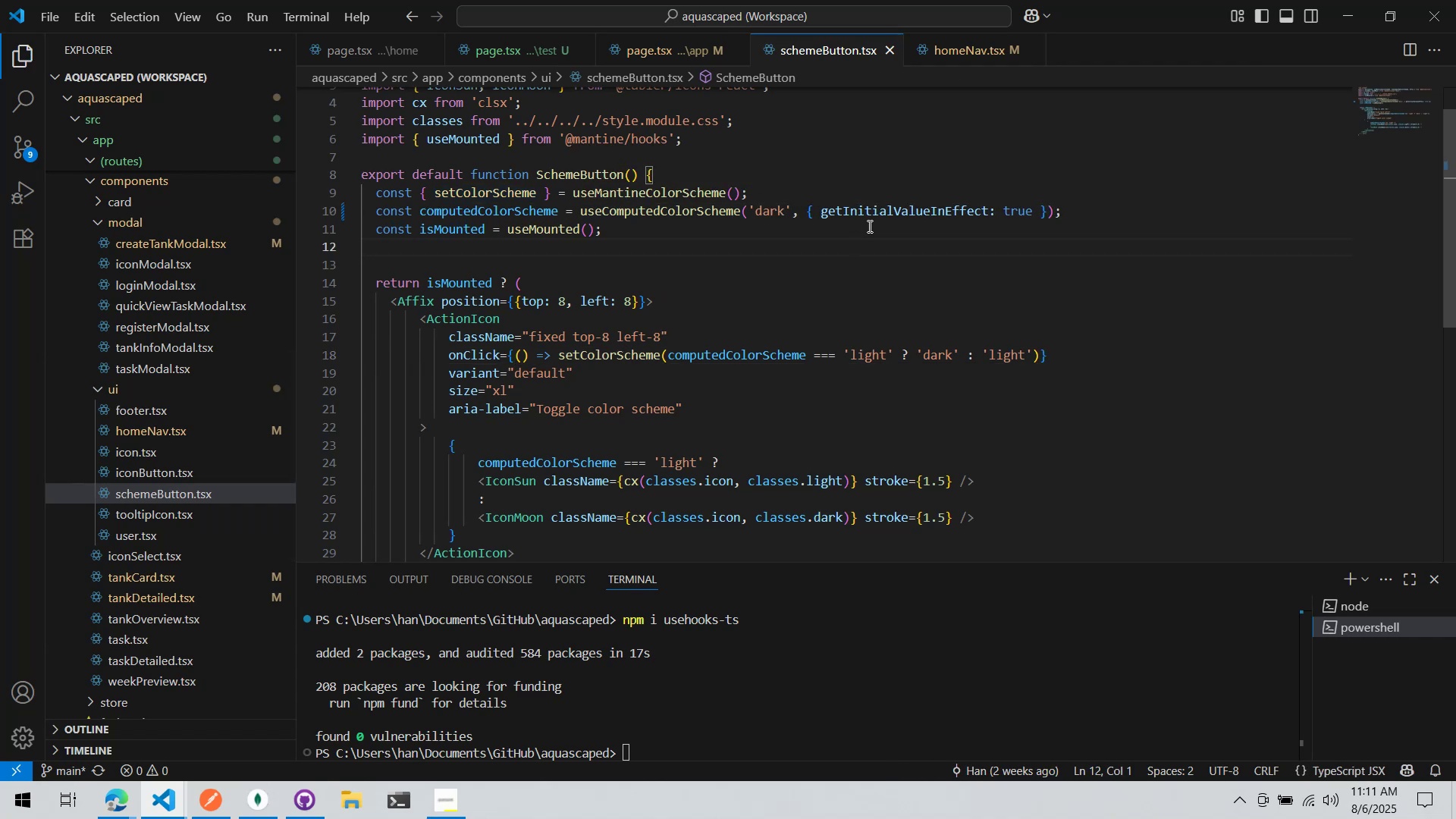 
key(Alt+AltLeft)
 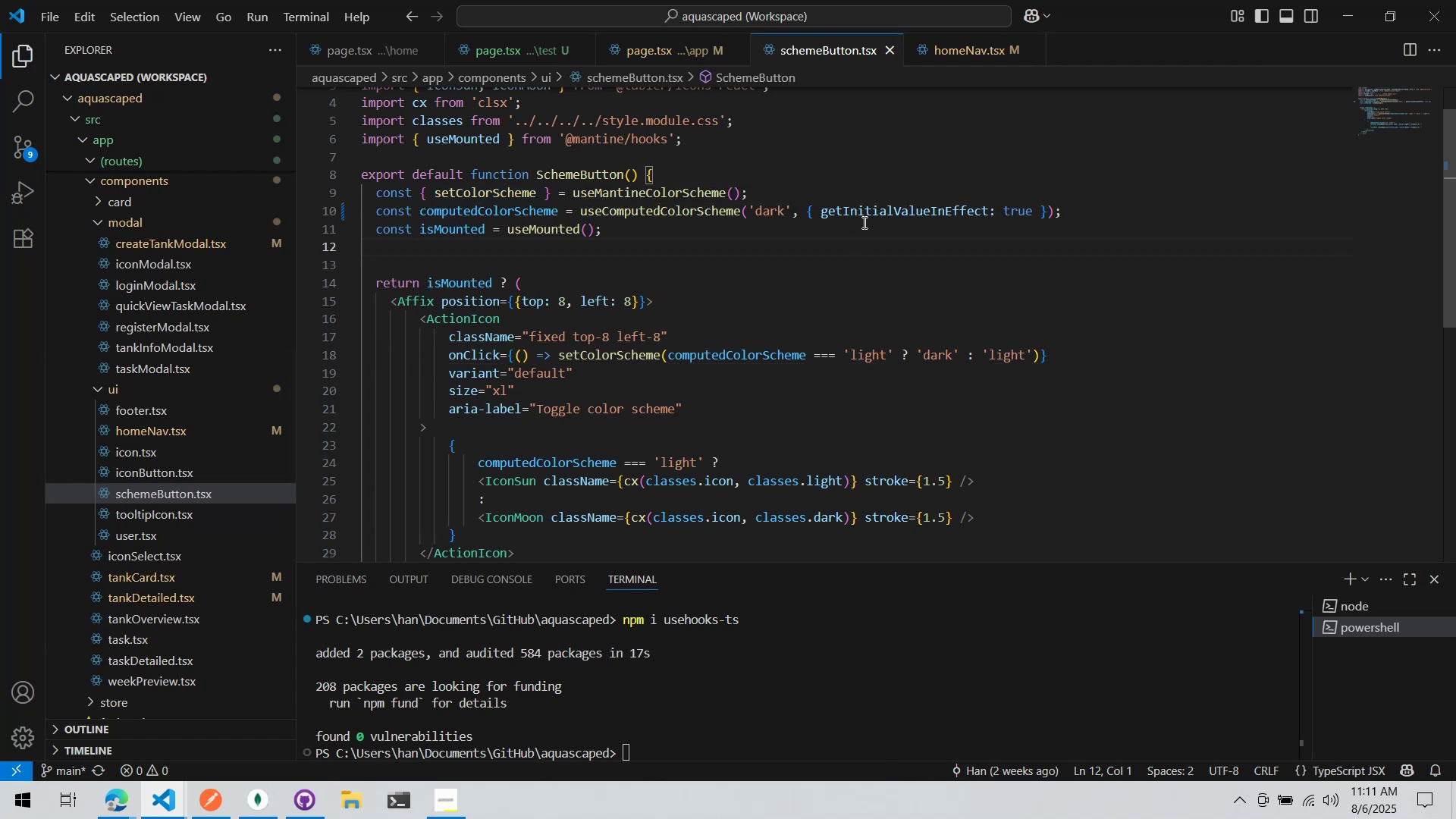 
key(Alt+Tab)
 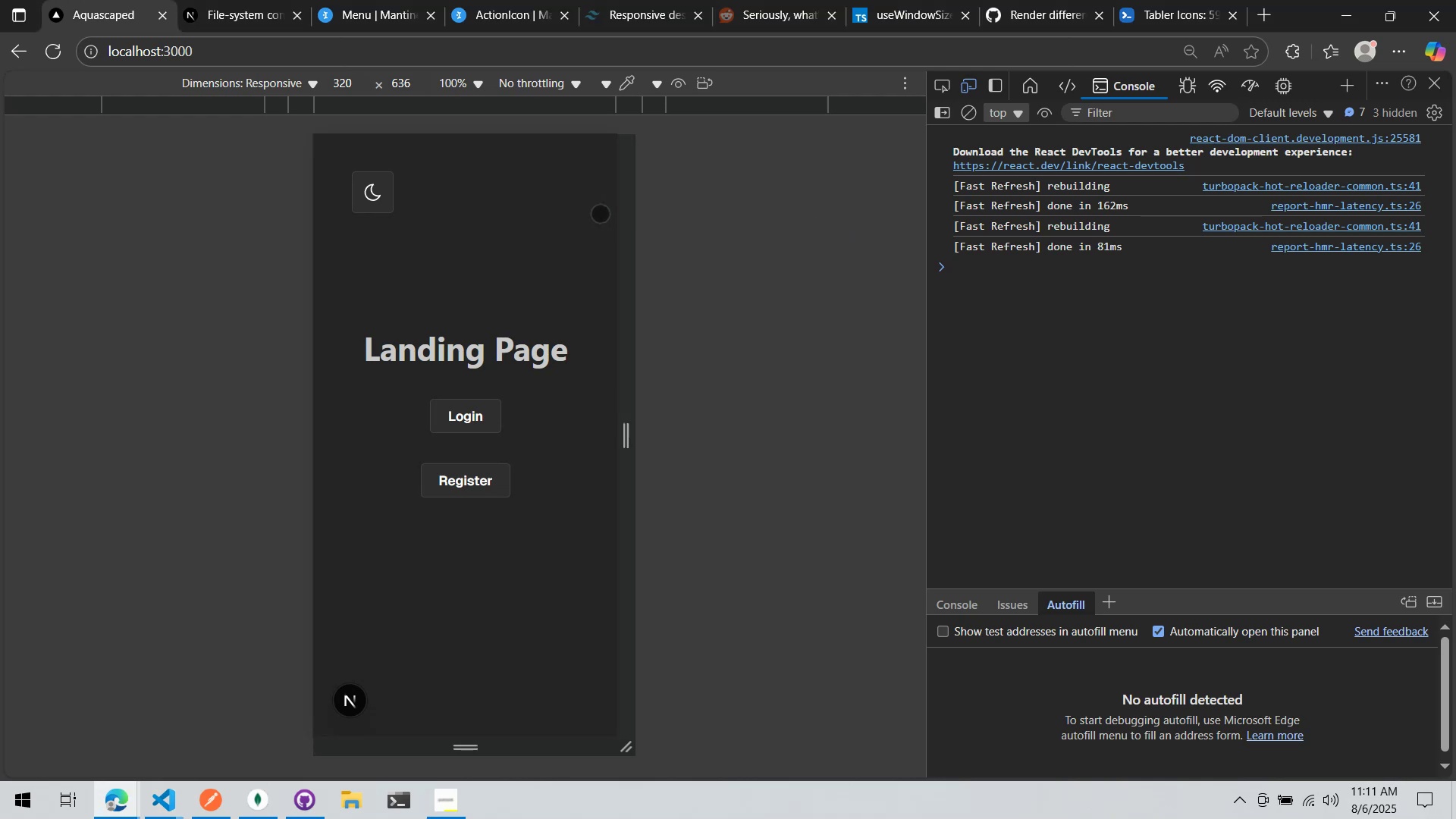 
left_click([572, 210])
 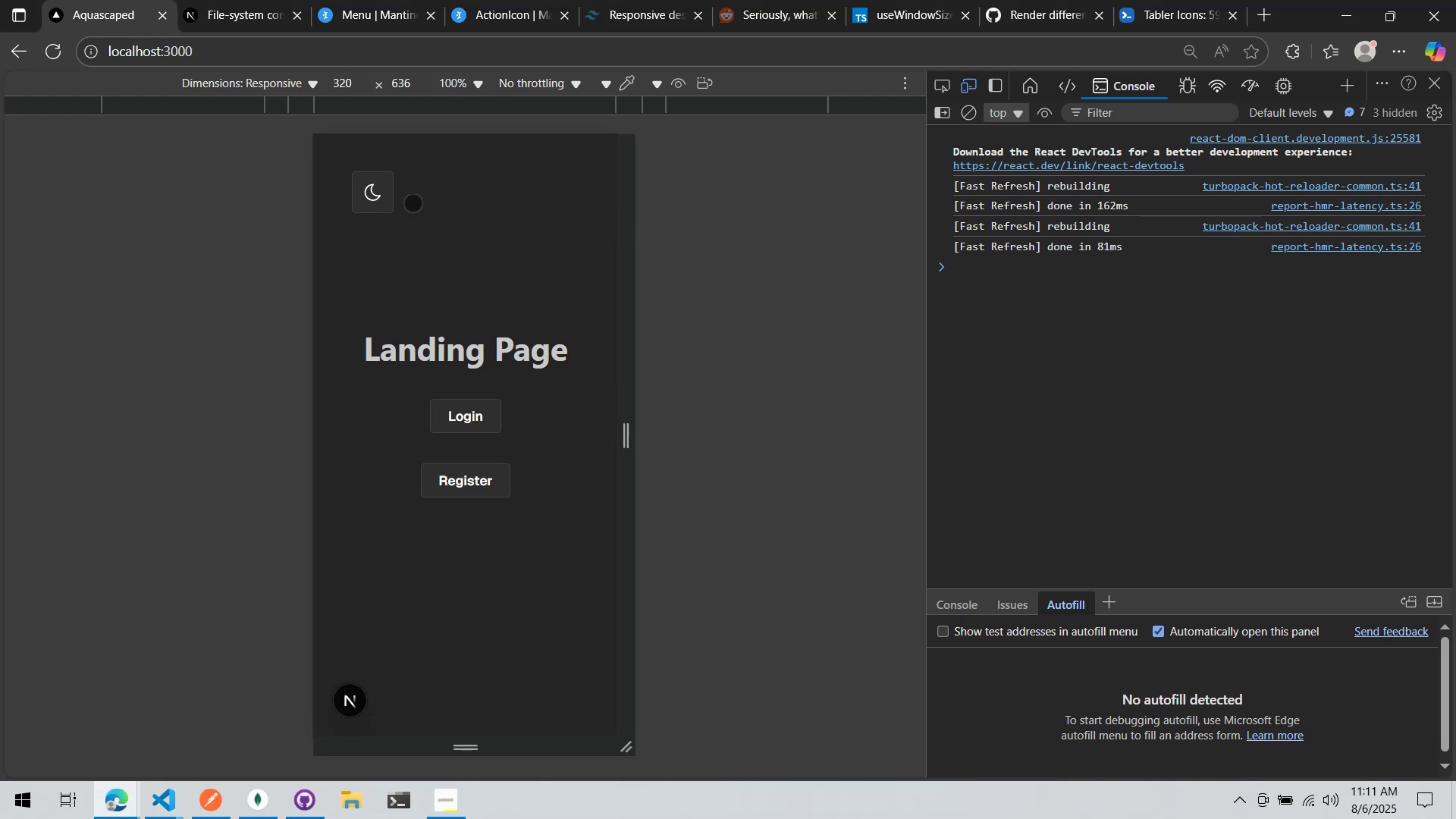 
left_click([382, 202])
 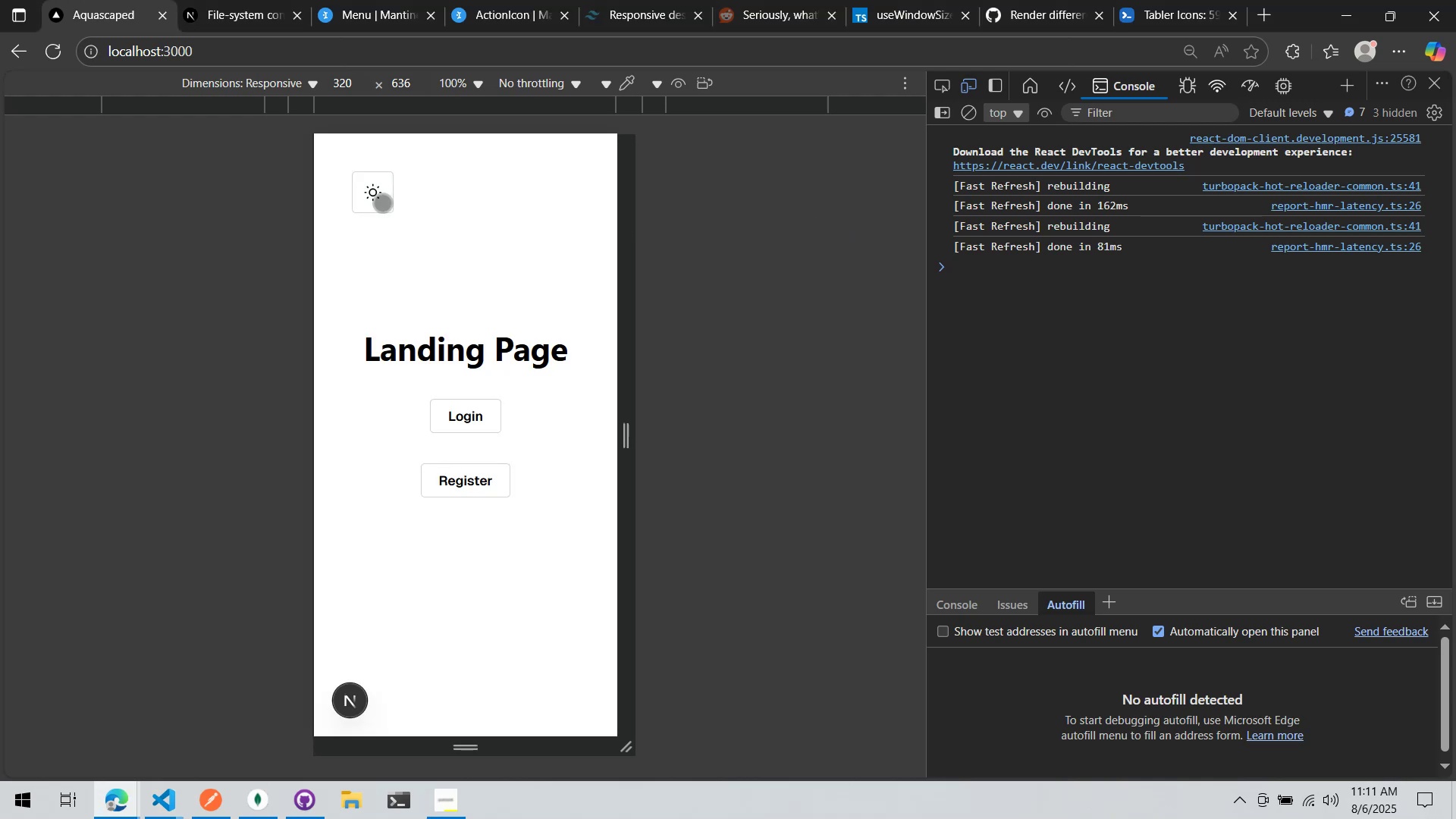 
left_click([382, 202])
 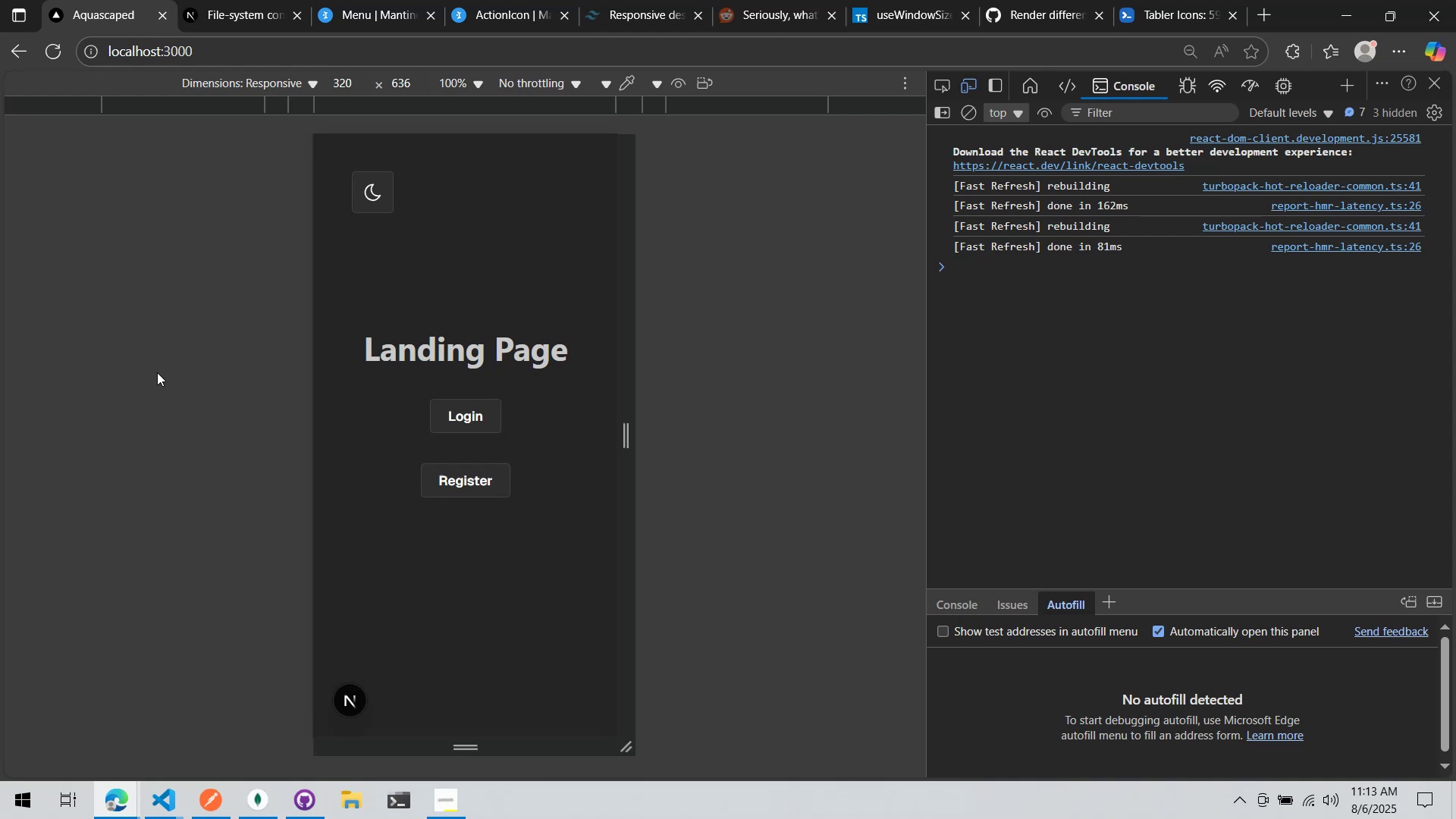 
wait(105.52)
 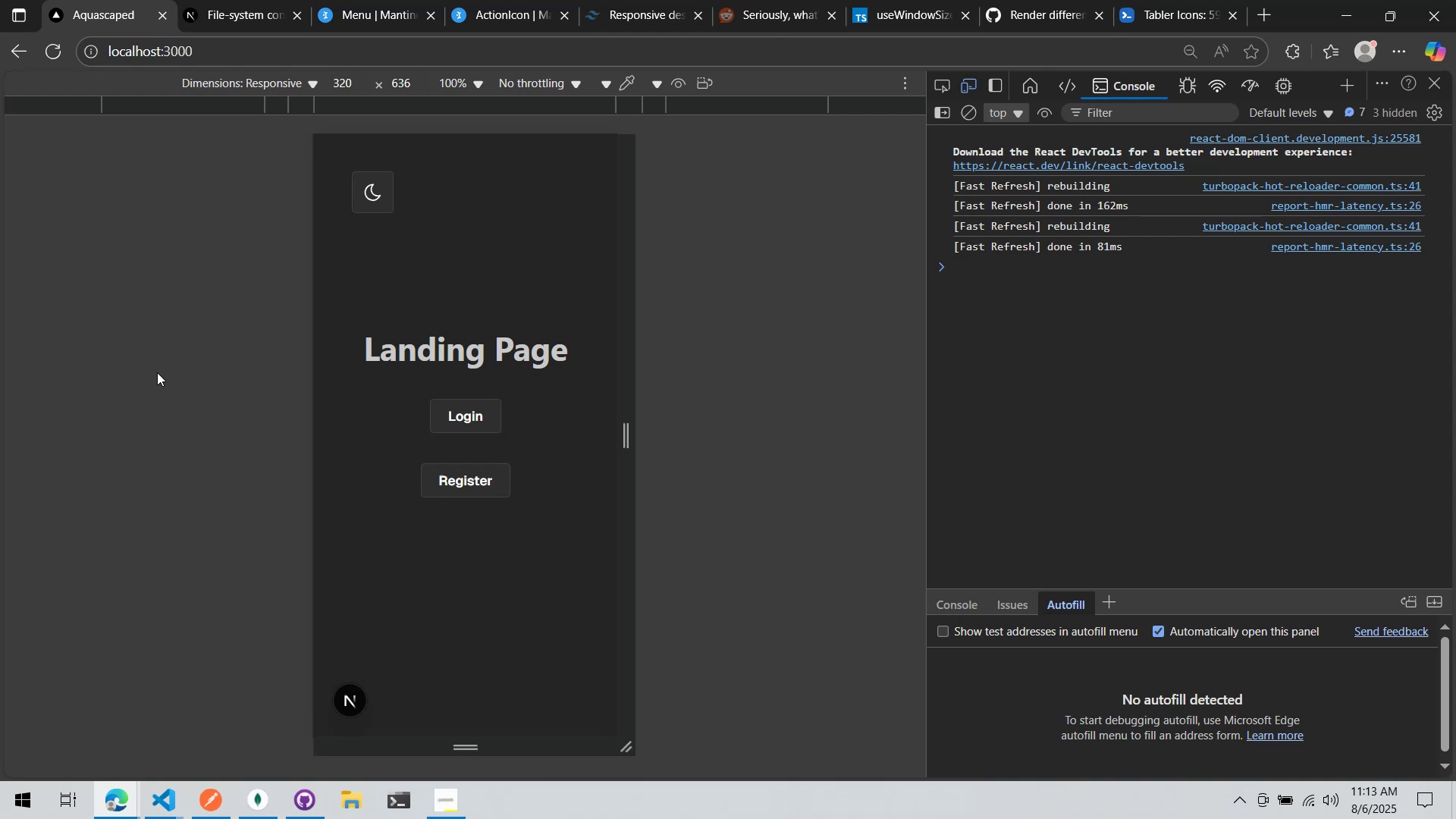 
left_click([485, 410])
 